 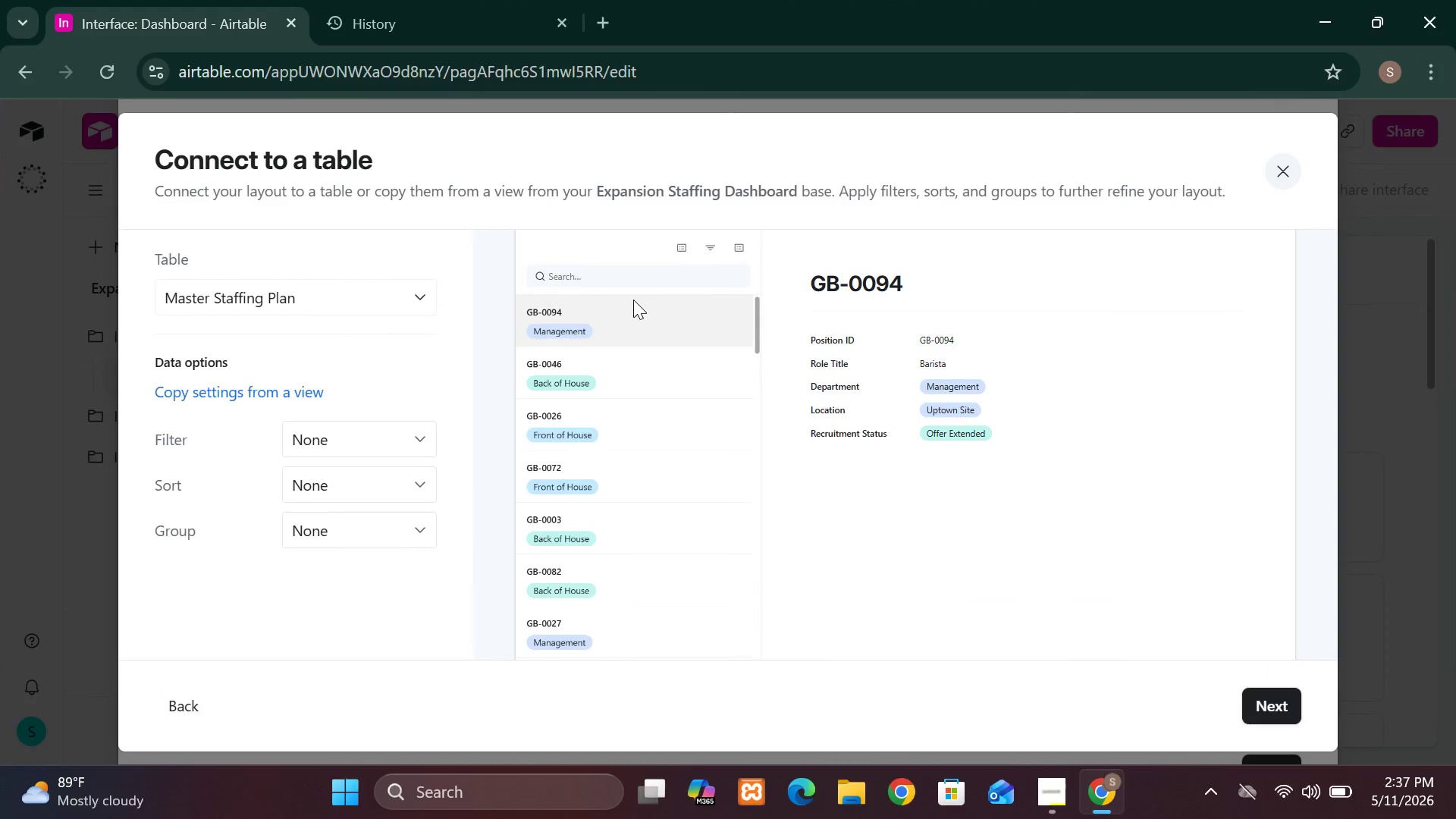 
left_click([419, 294])
 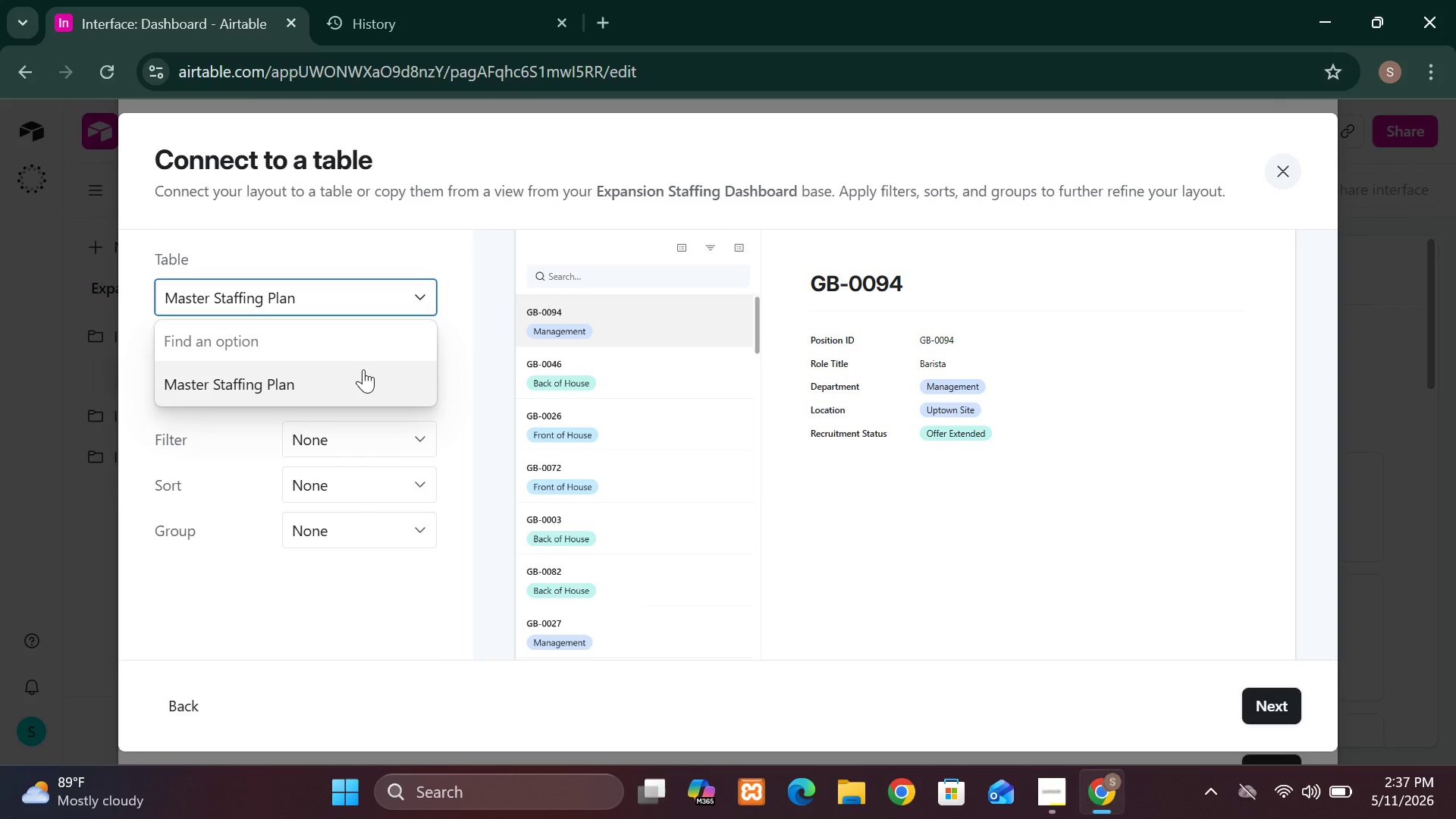 
type(FI)
key(Backspace)
type(in)
 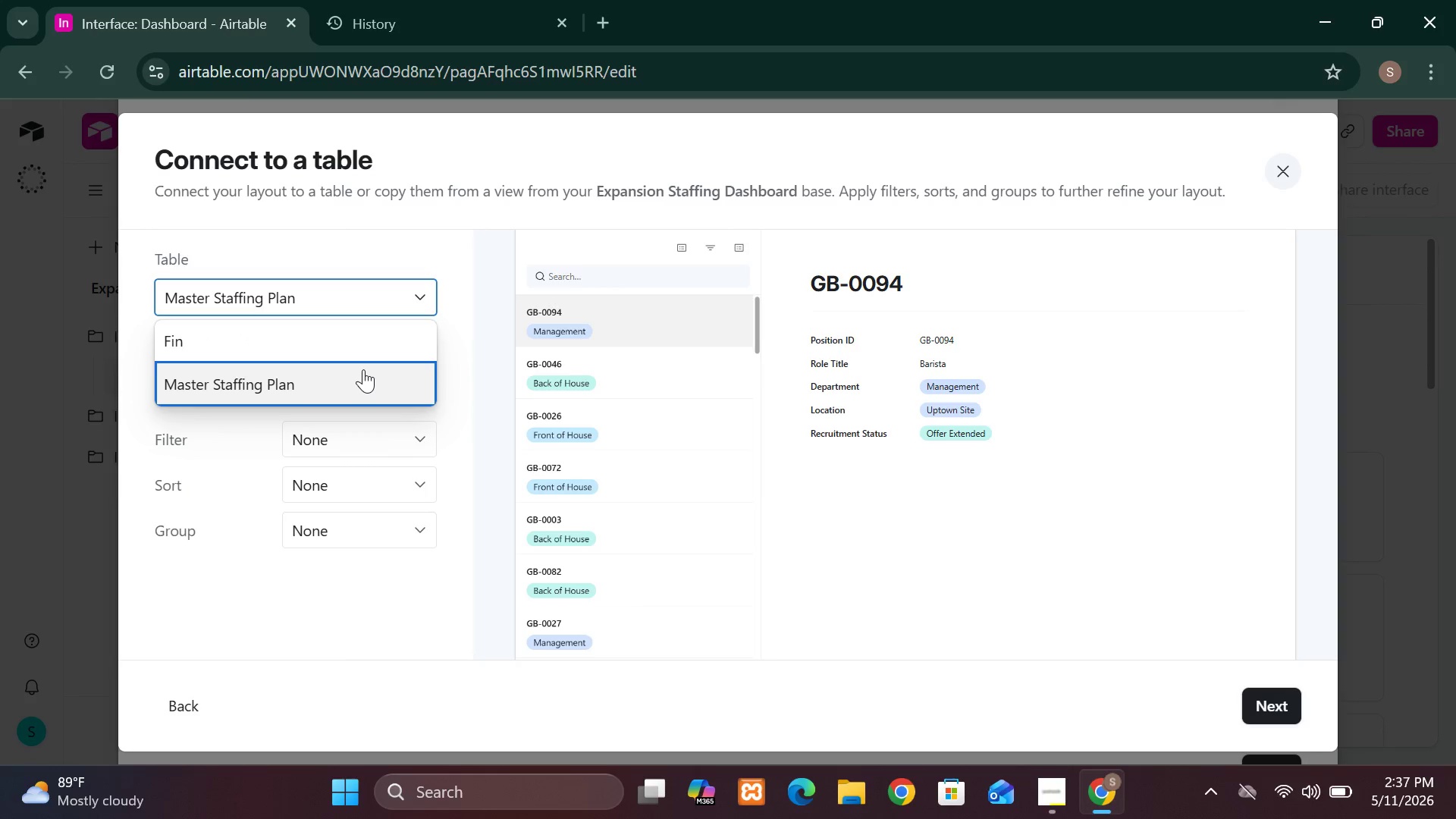 
left_click([363, 369])
 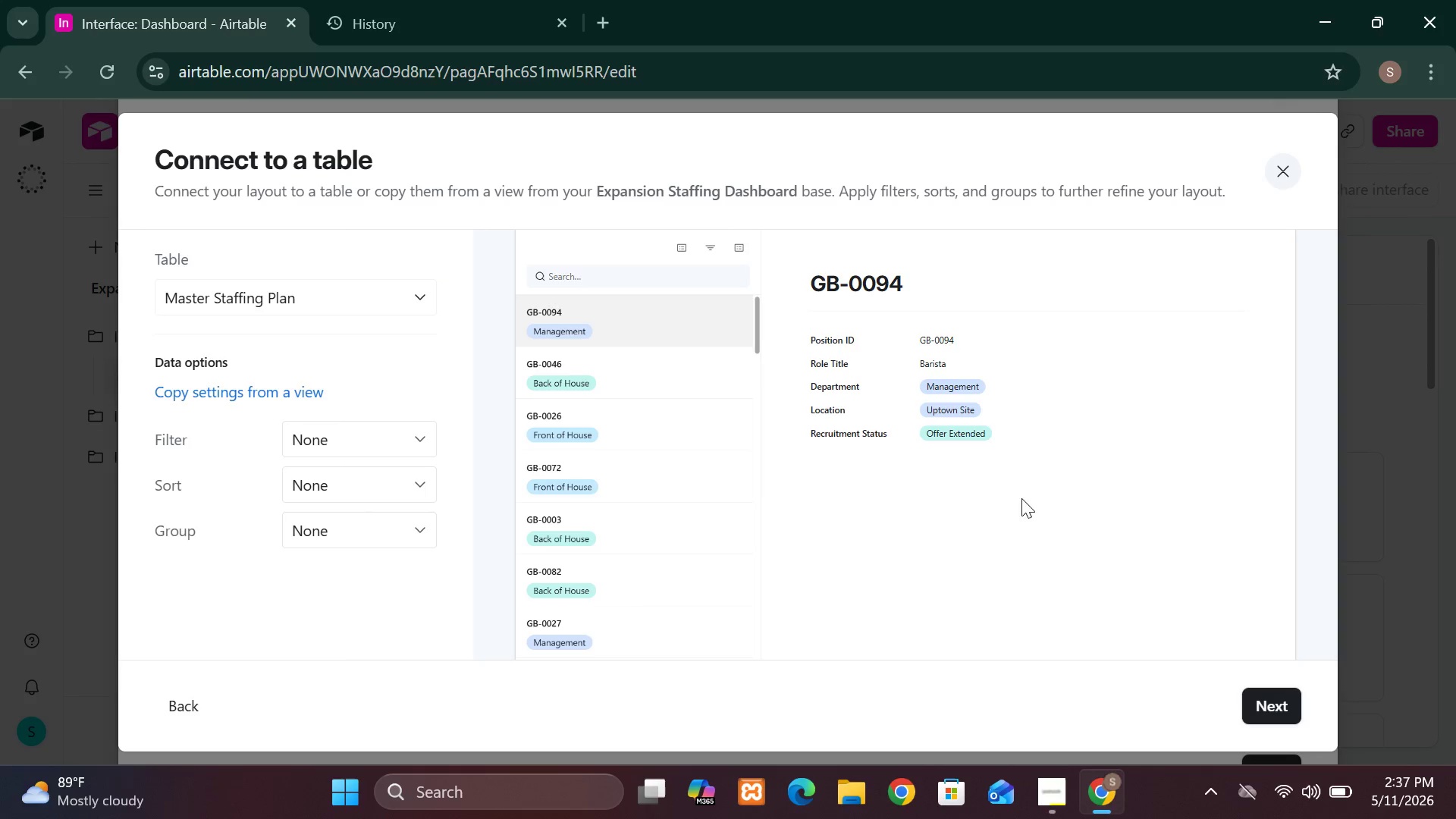 
wait(11.86)
 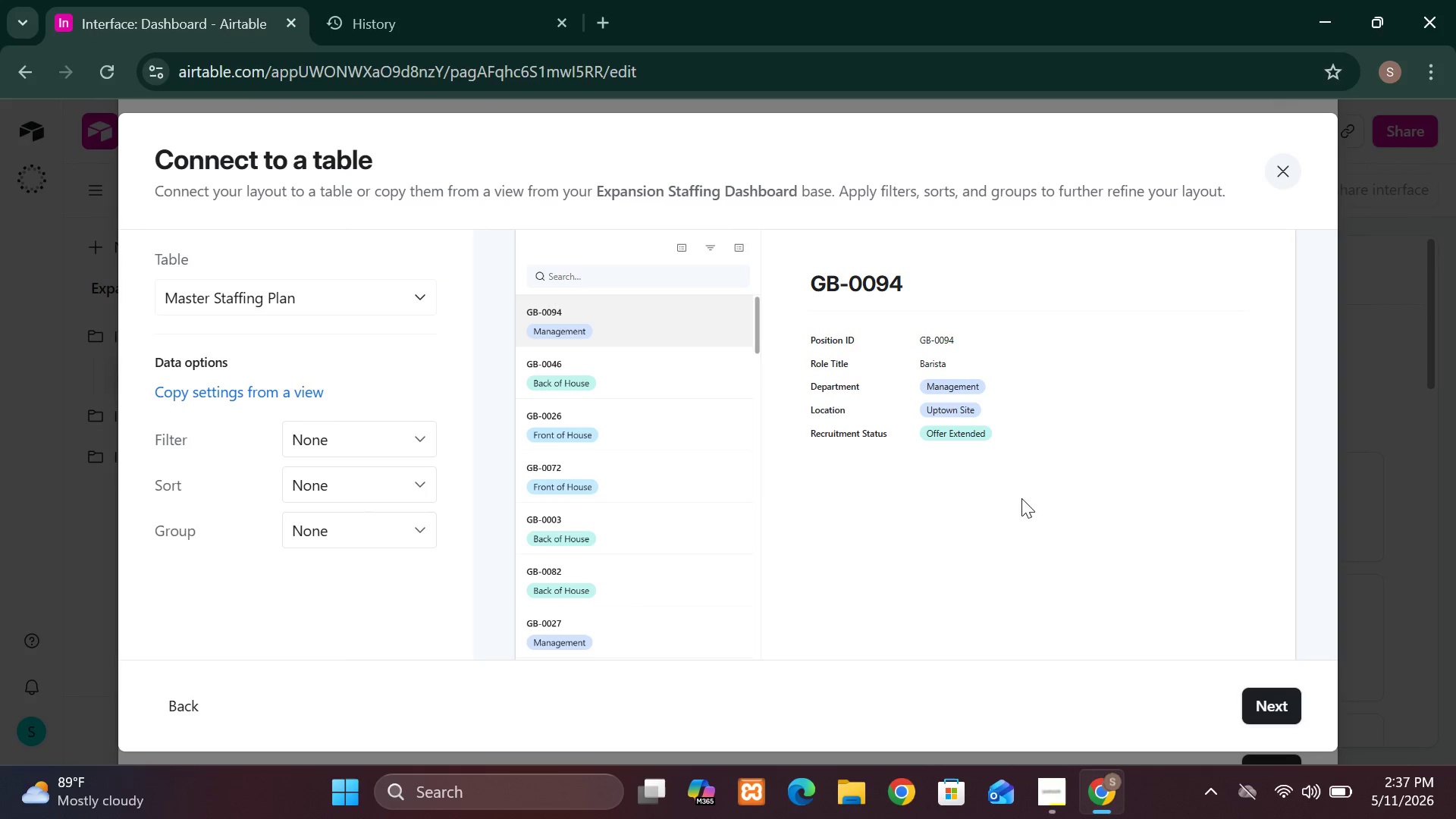 
left_click([422, 476])
 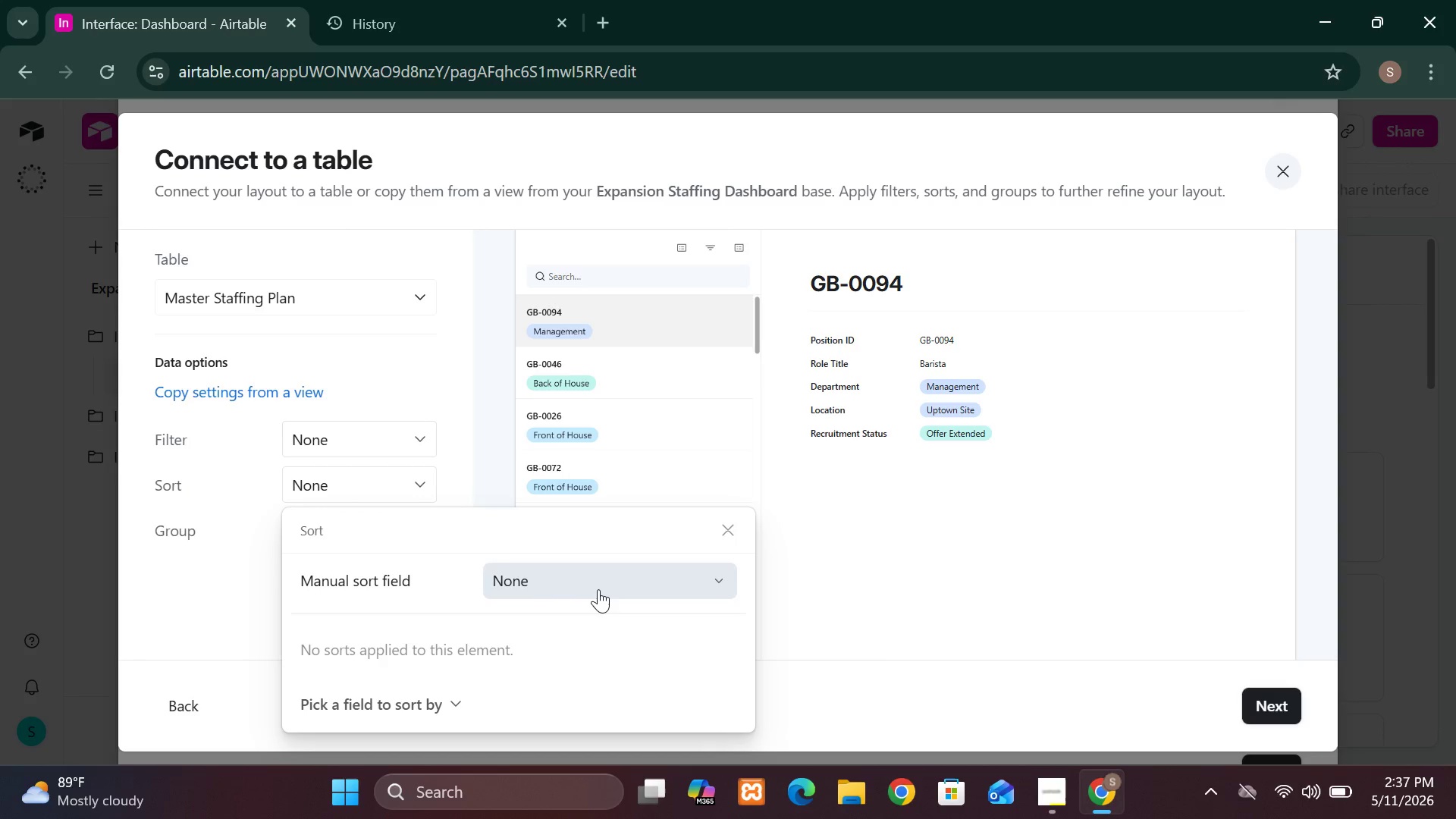 
left_click([599, 589])
 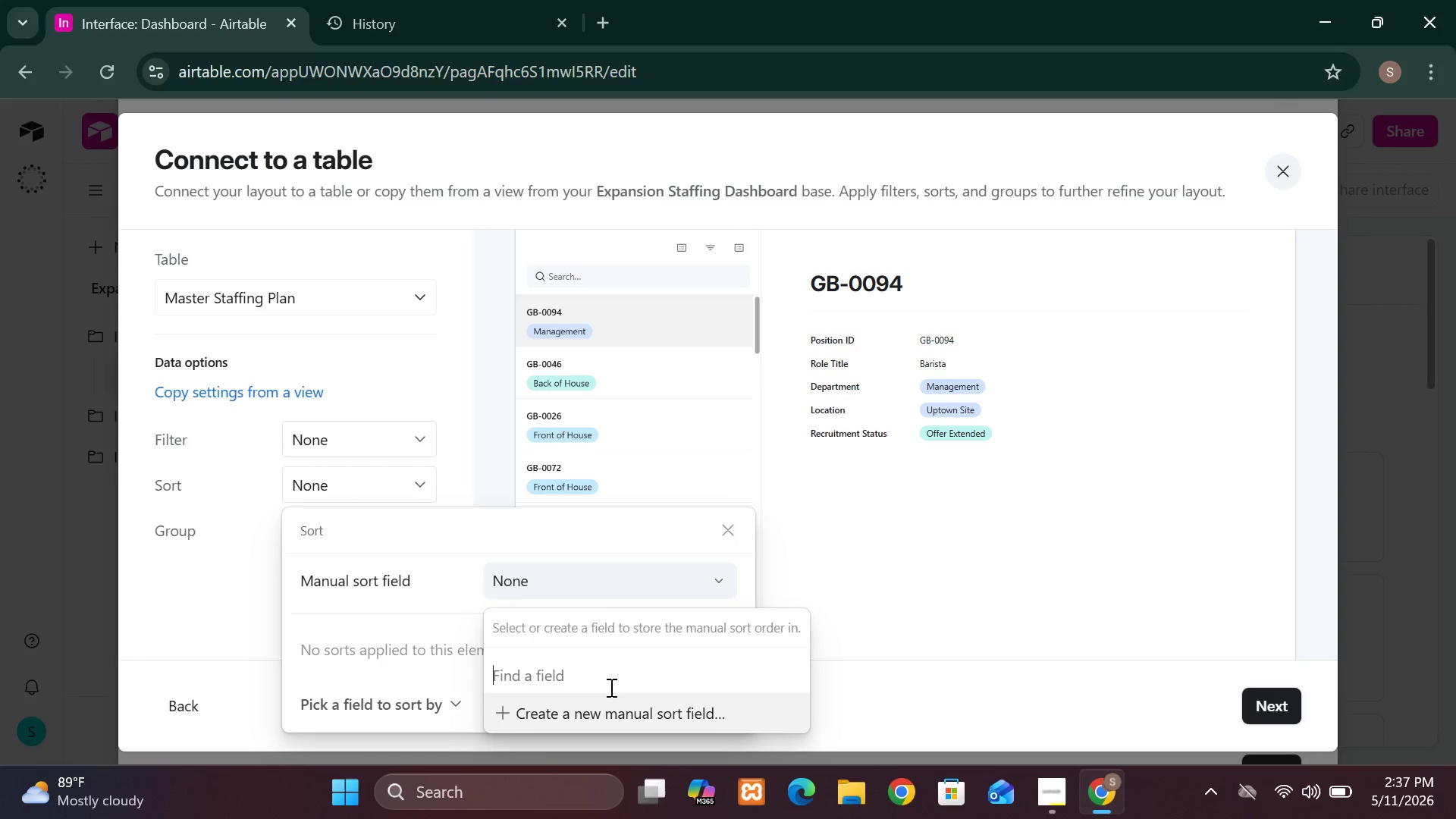 
left_click([613, 682])
 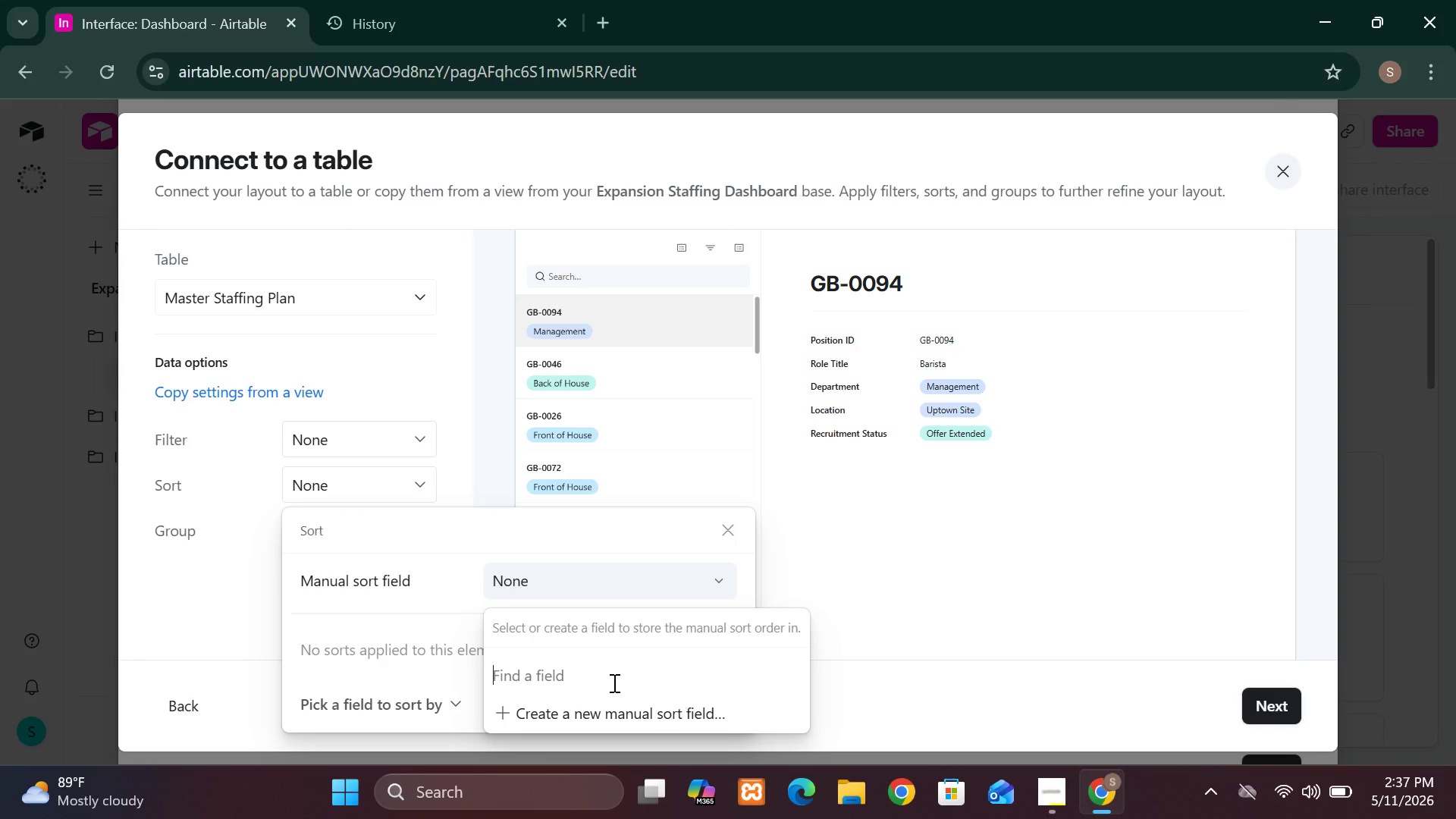 
key(1)
 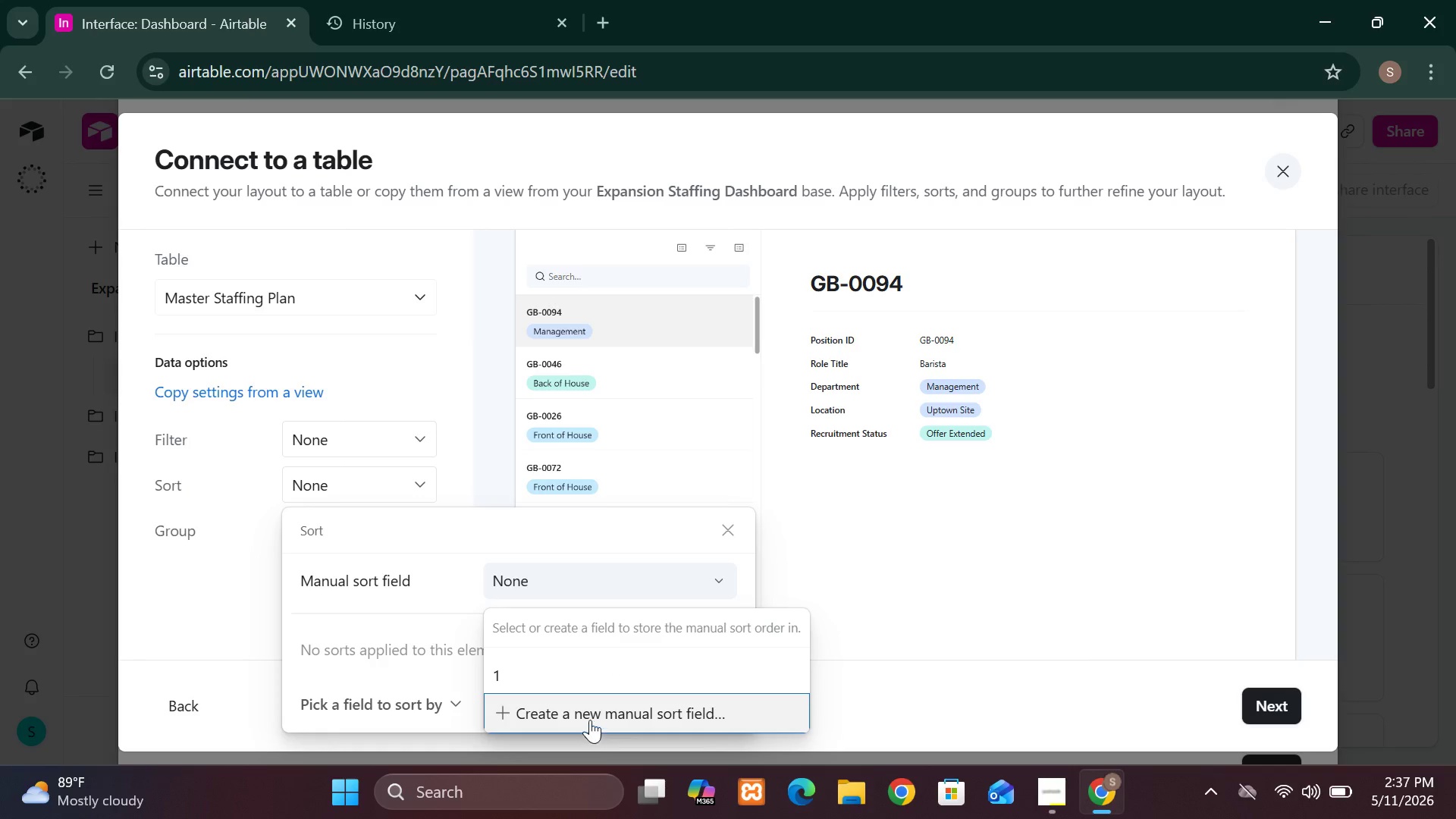 
left_click([592, 711])
 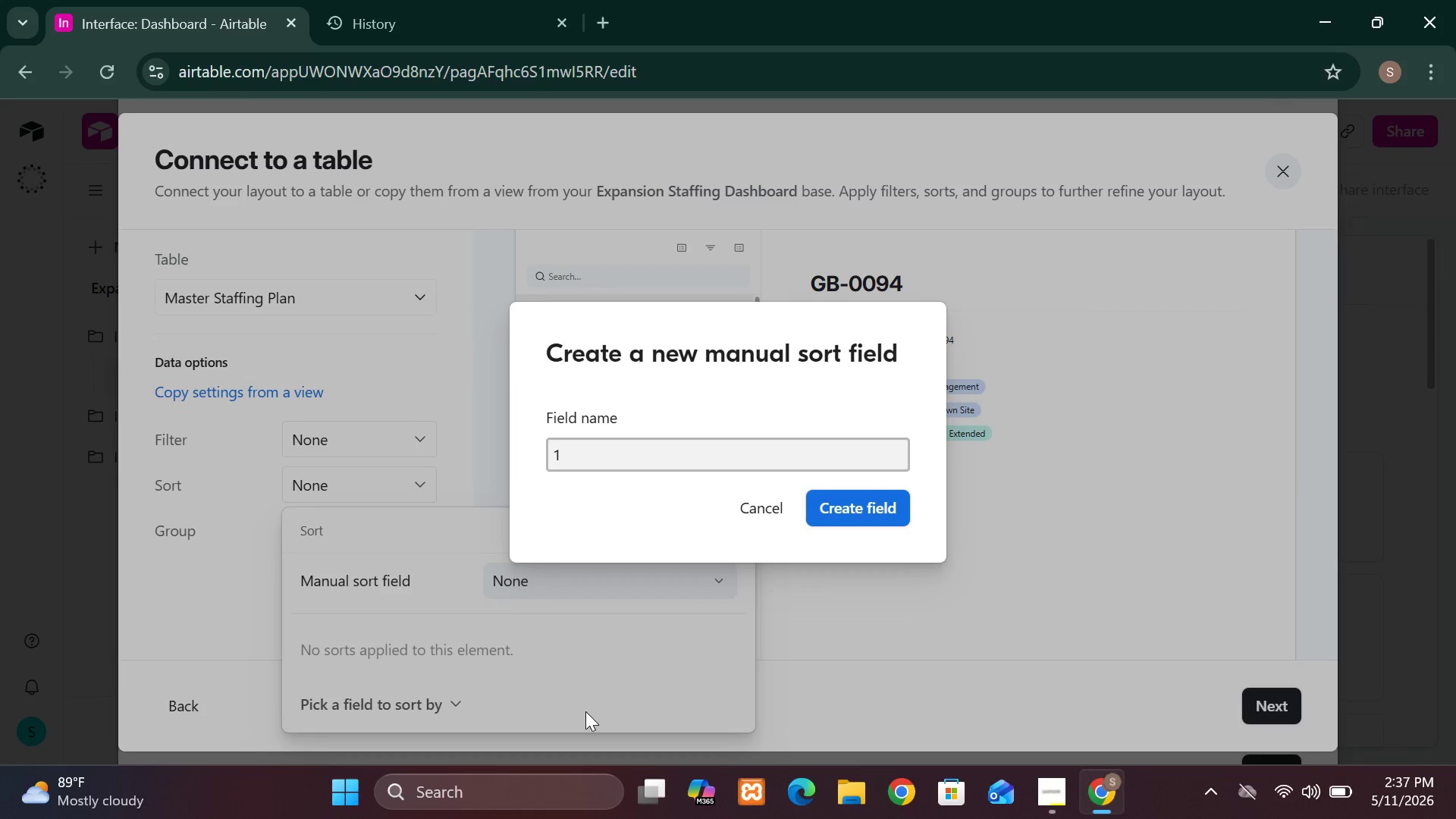 
hold_key(key=Backspace, duration=0.34)
 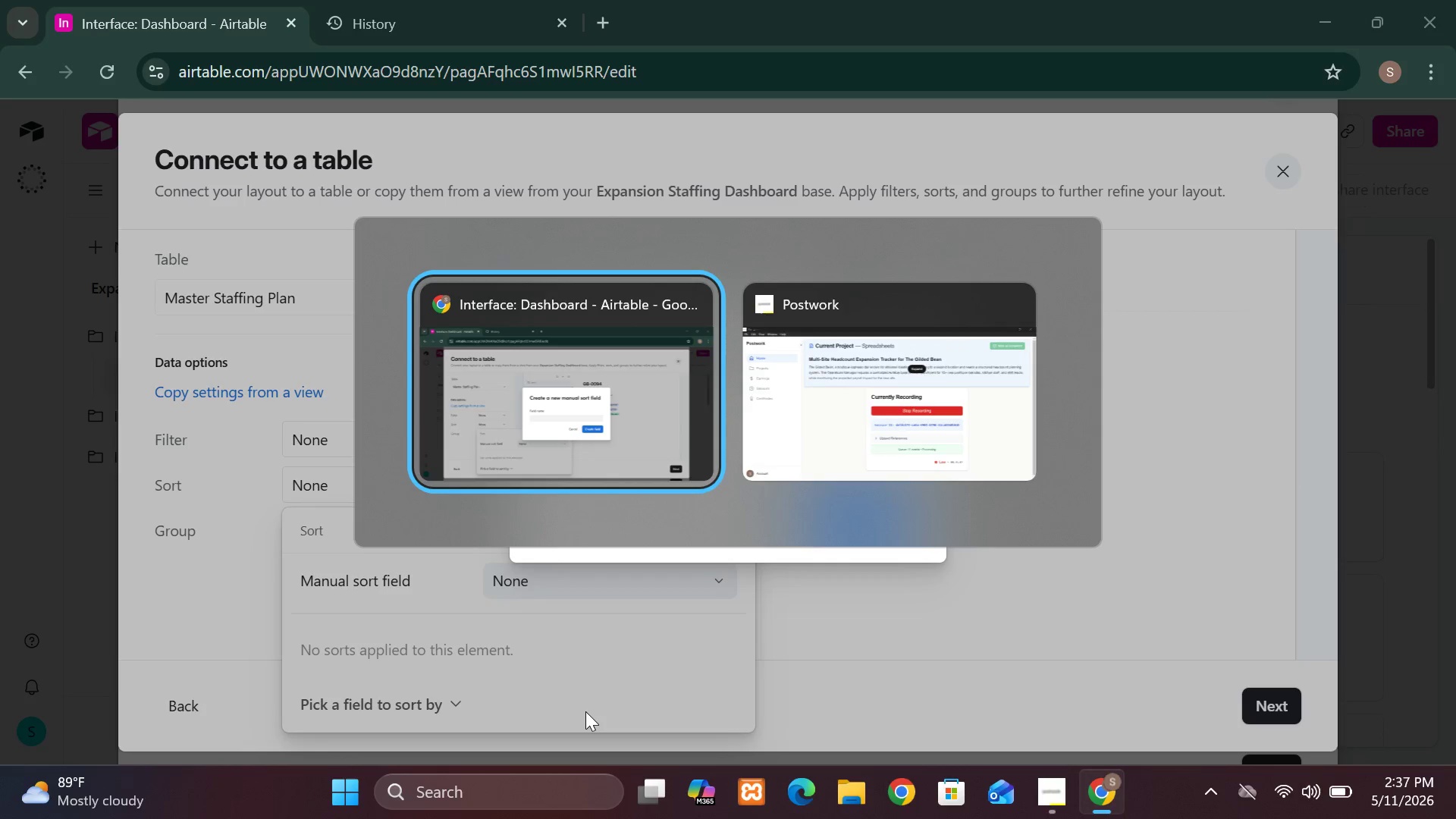 
wait(15.39)
 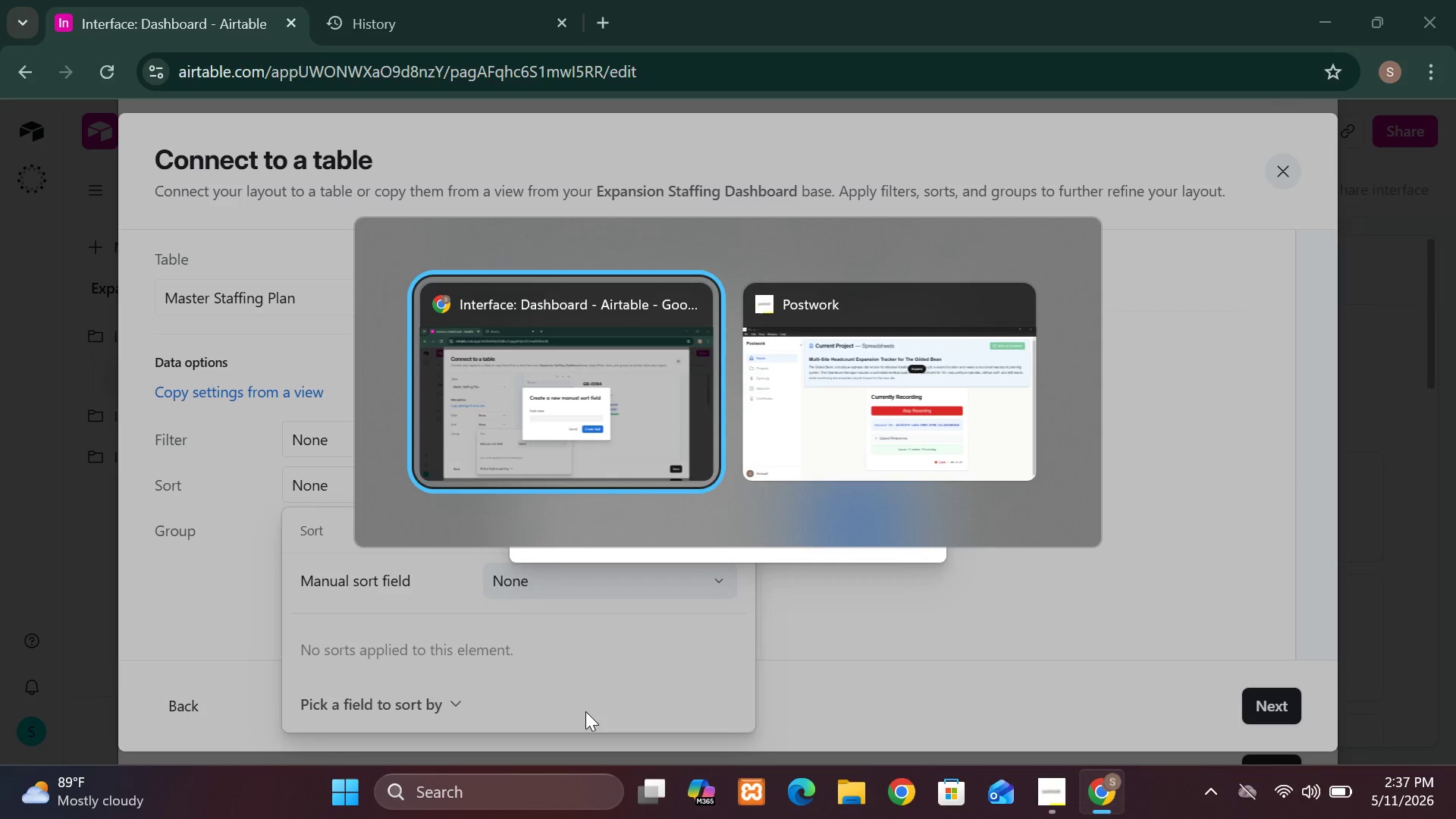 
left_click([749, 504])
 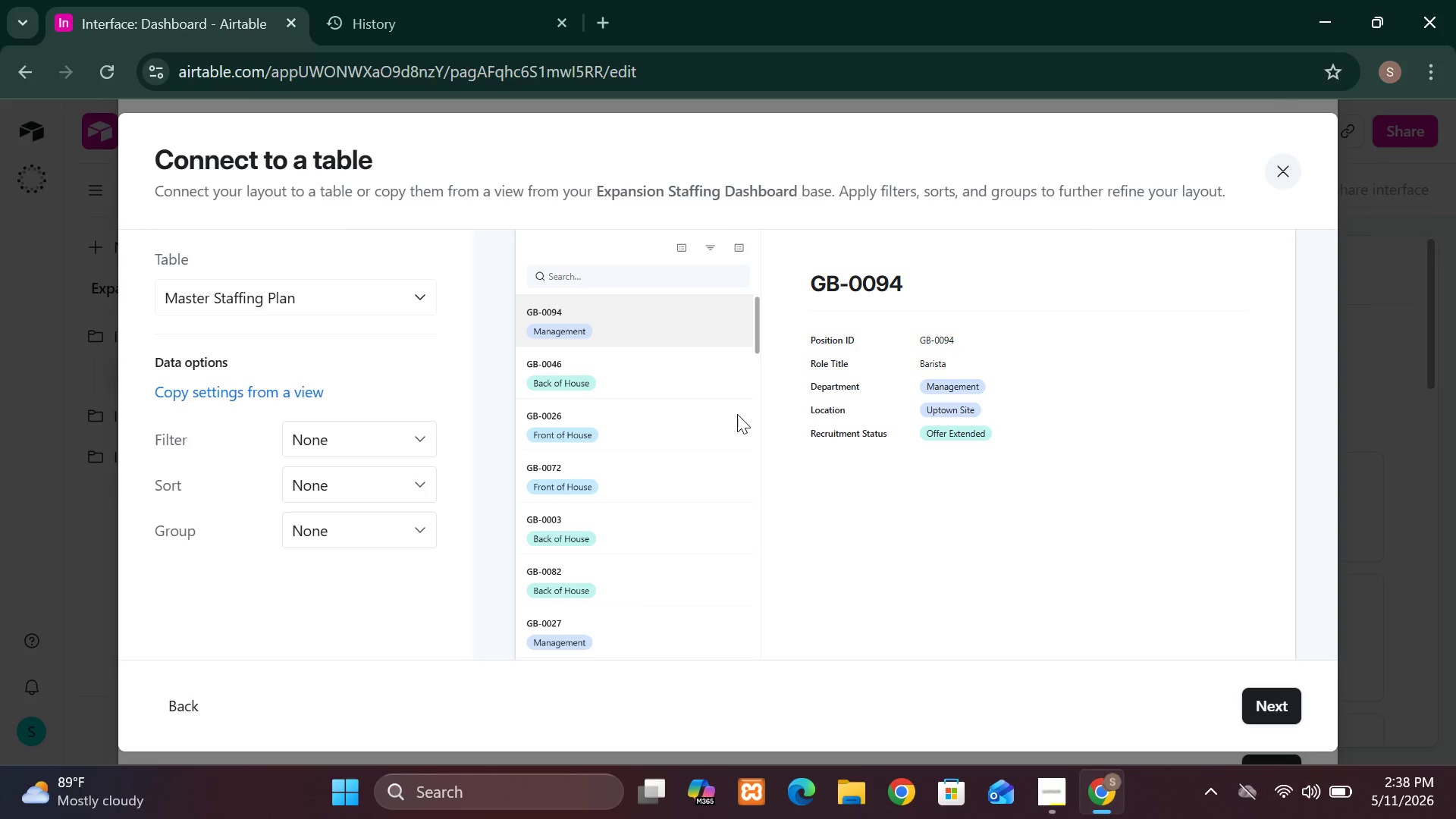 
wait(22.44)
 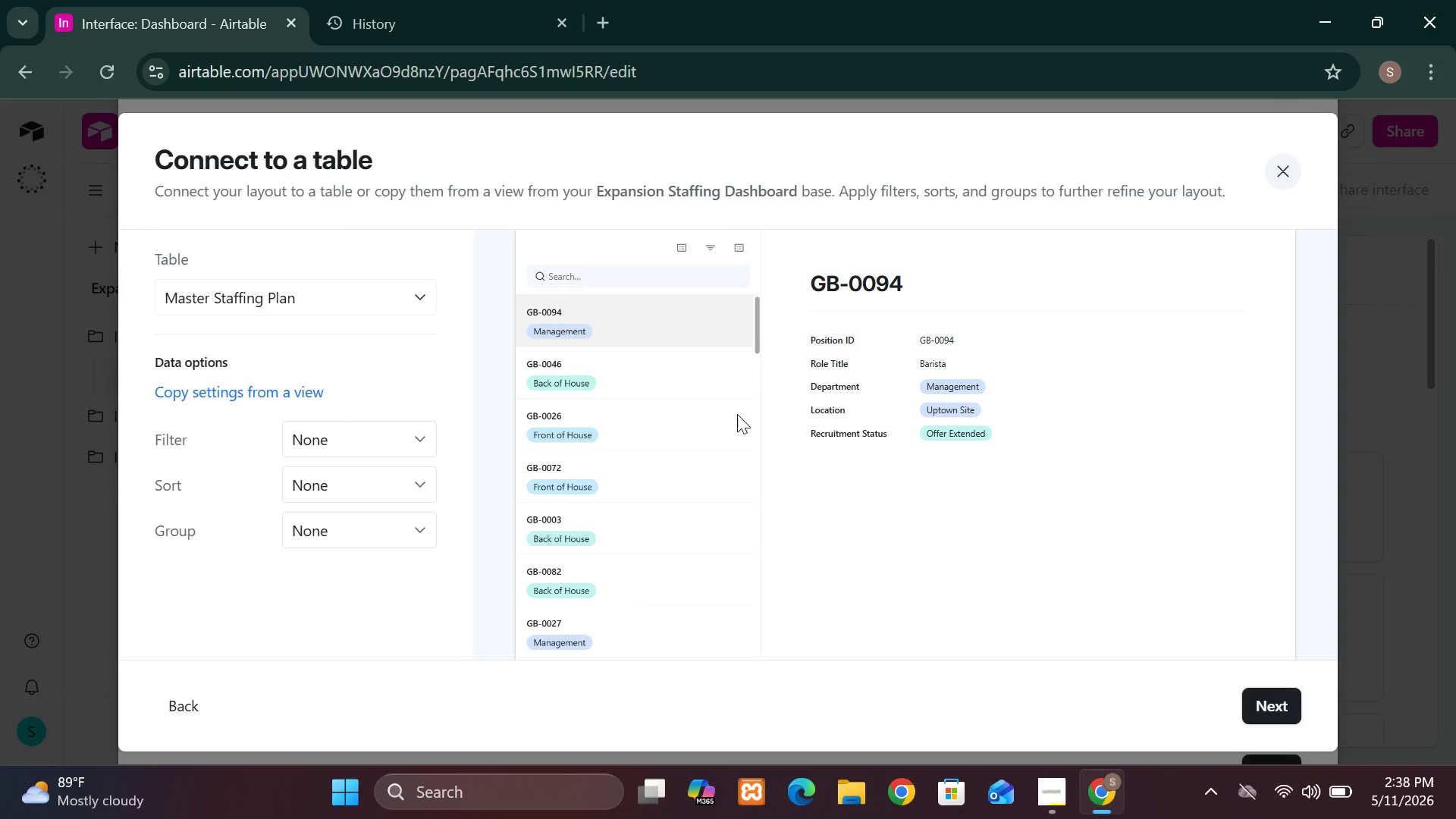 
left_click([1283, 164])
 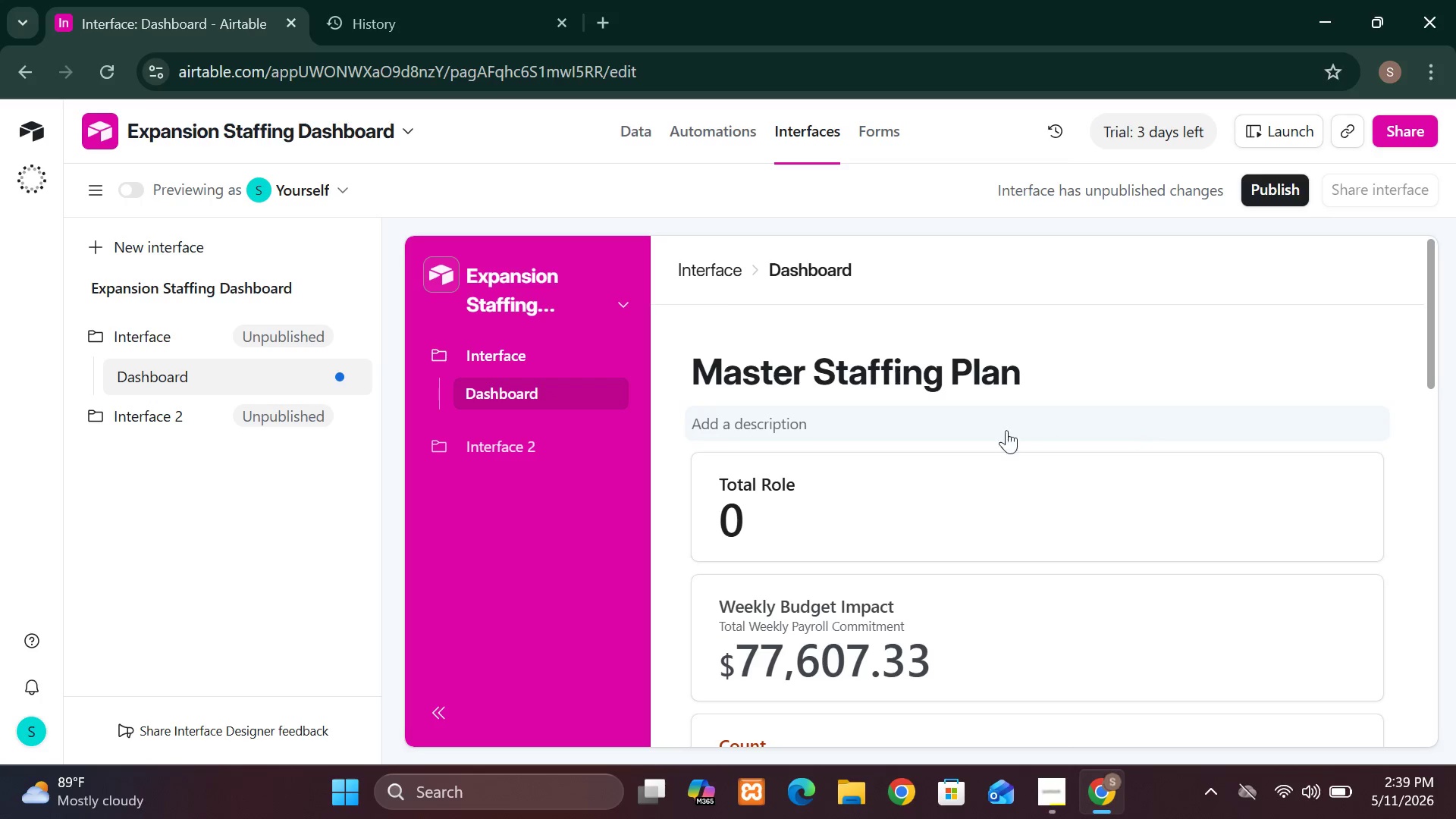 
wait(58.19)
 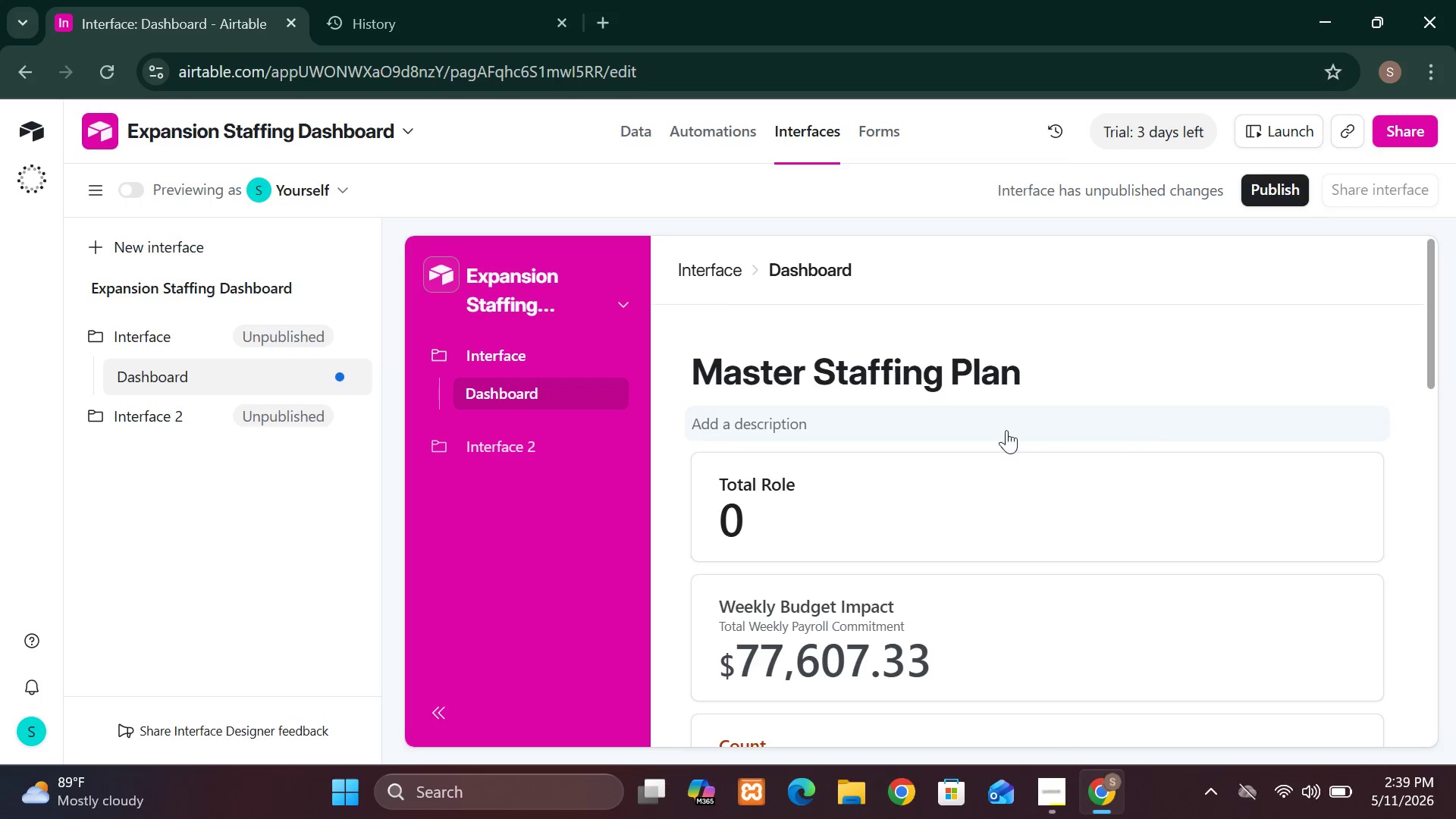 
left_click([140, 249])
 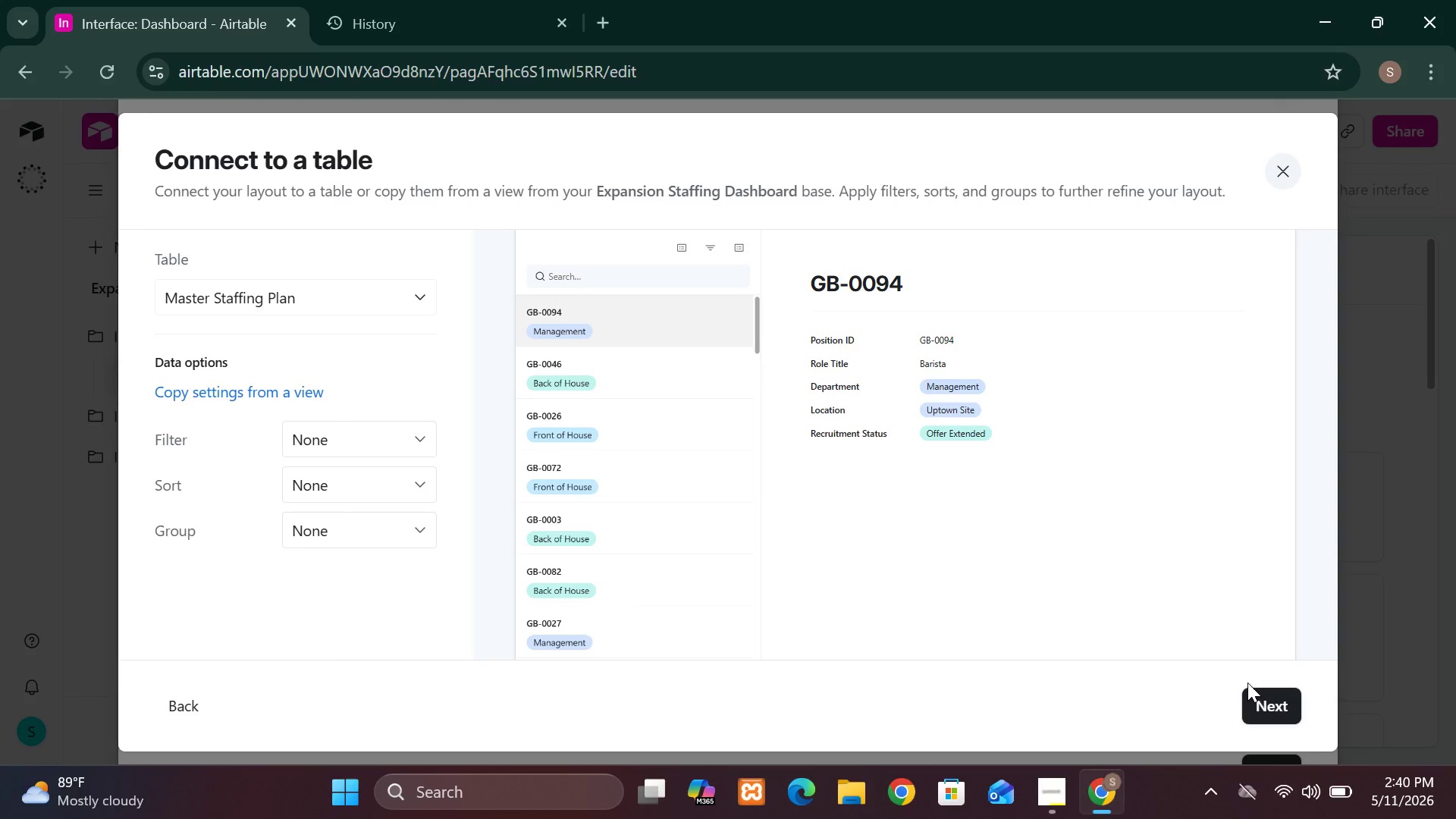 
wait(45.09)
 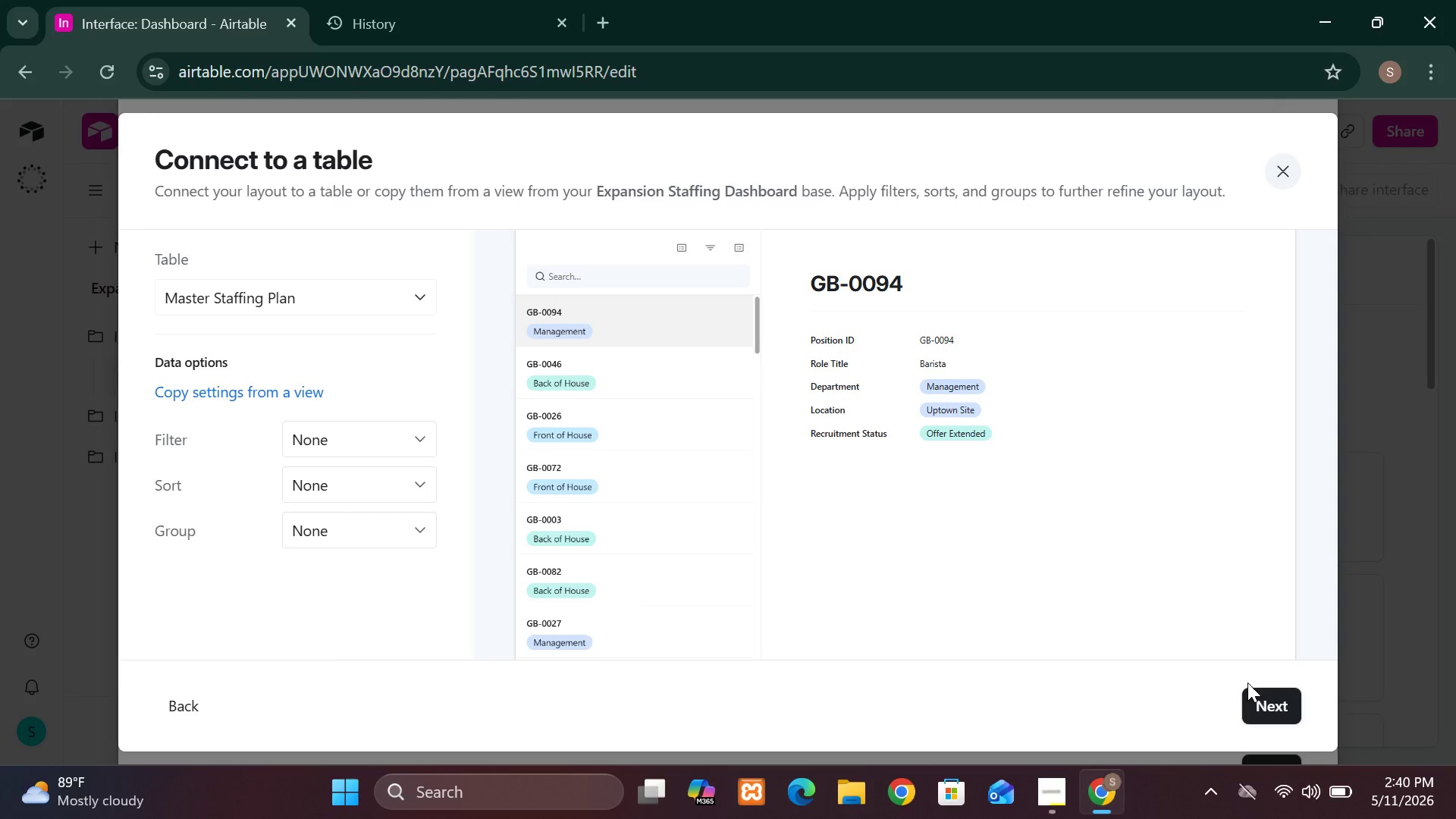 
left_click([1250, 703])
 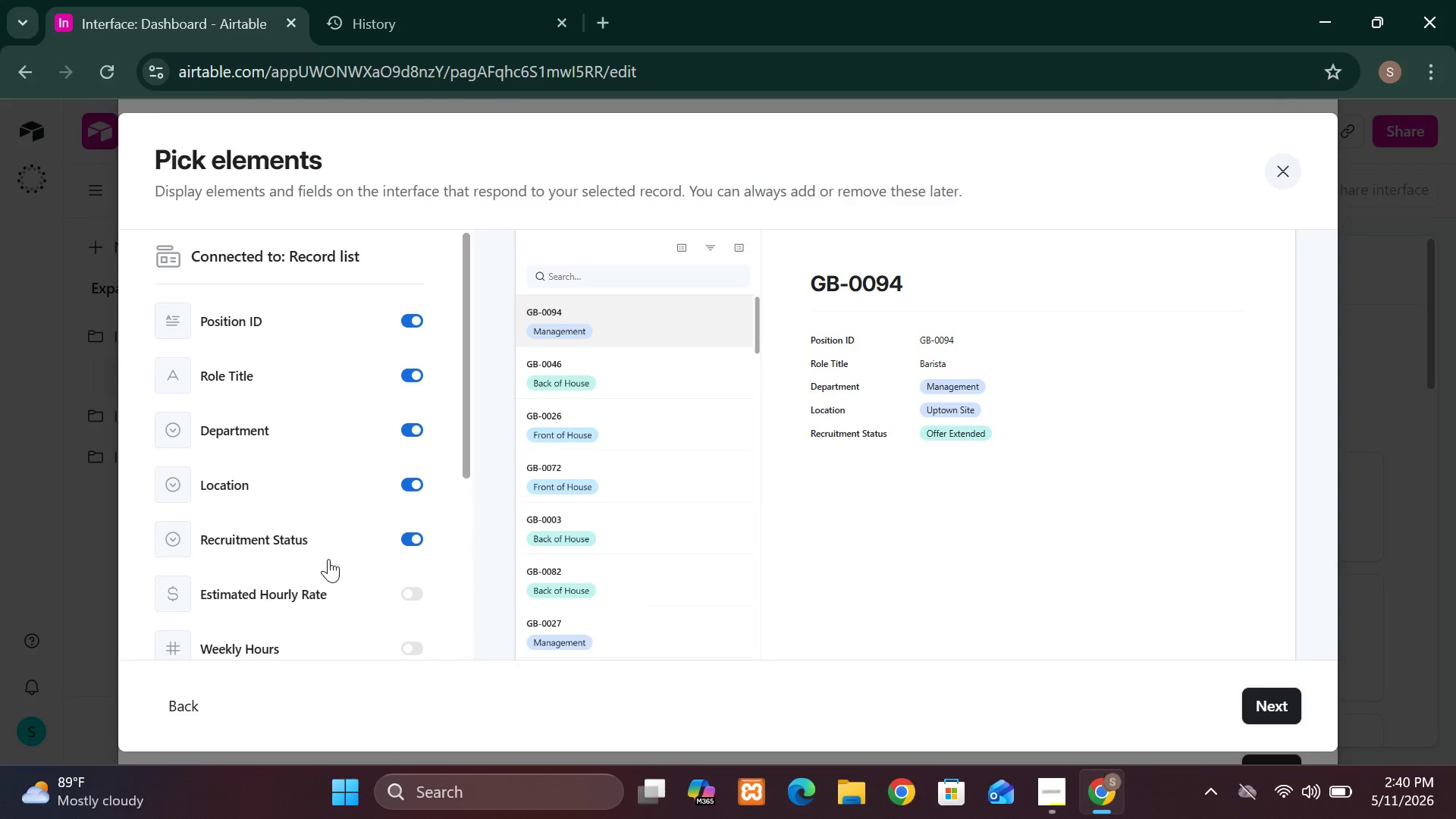 
wait(8.7)
 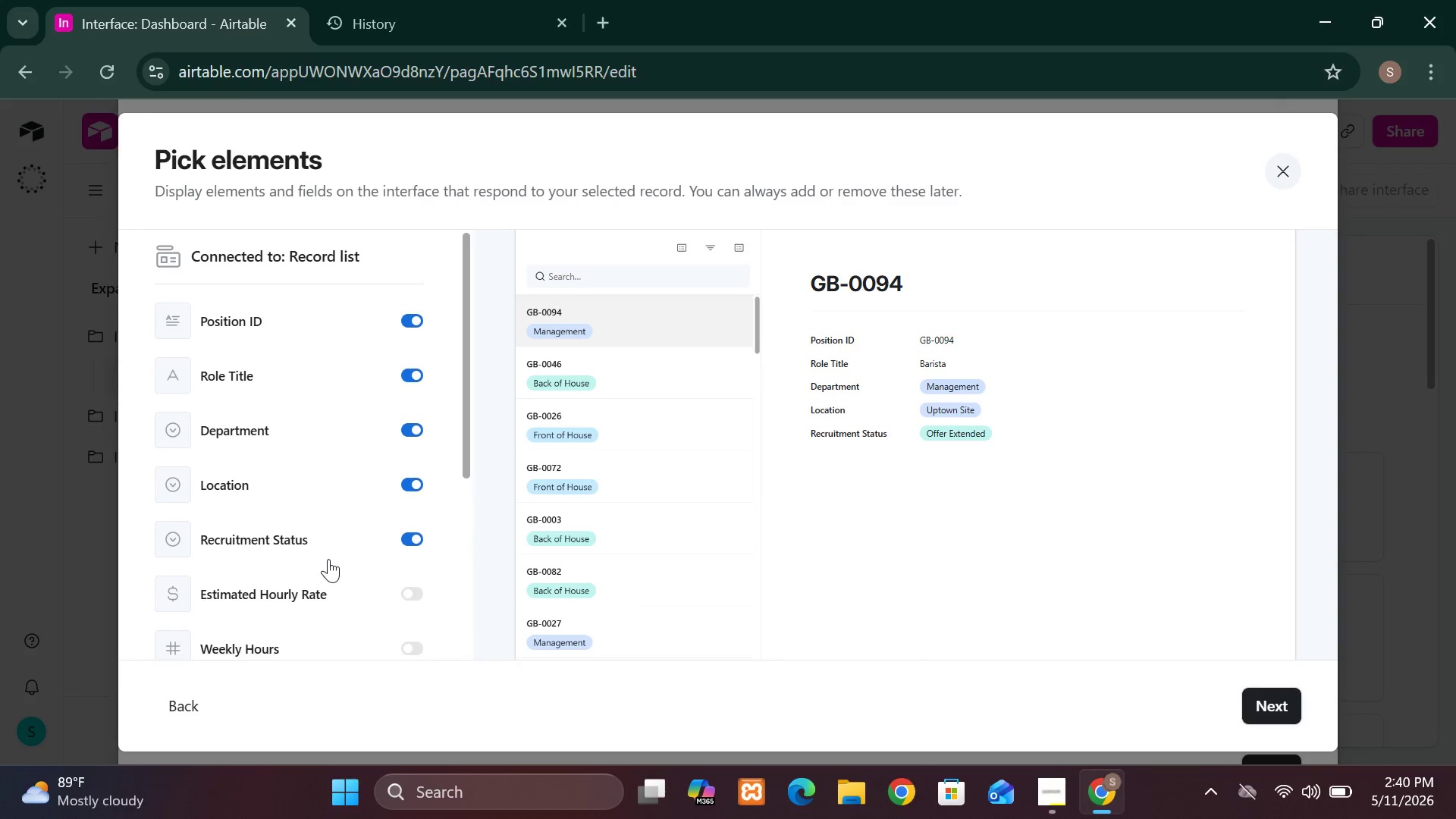 
left_click([411, 327])
 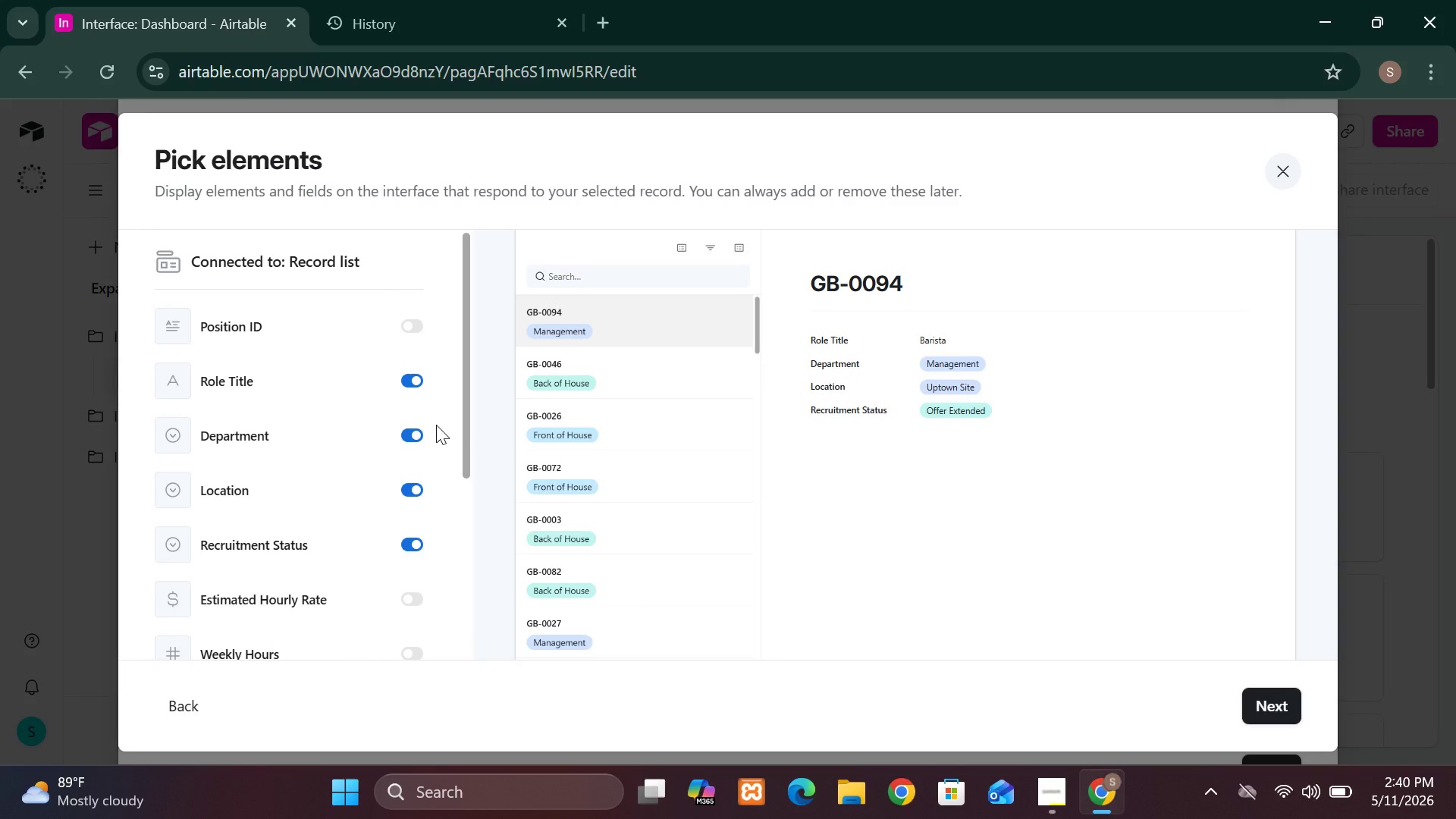 
wait(6.91)
 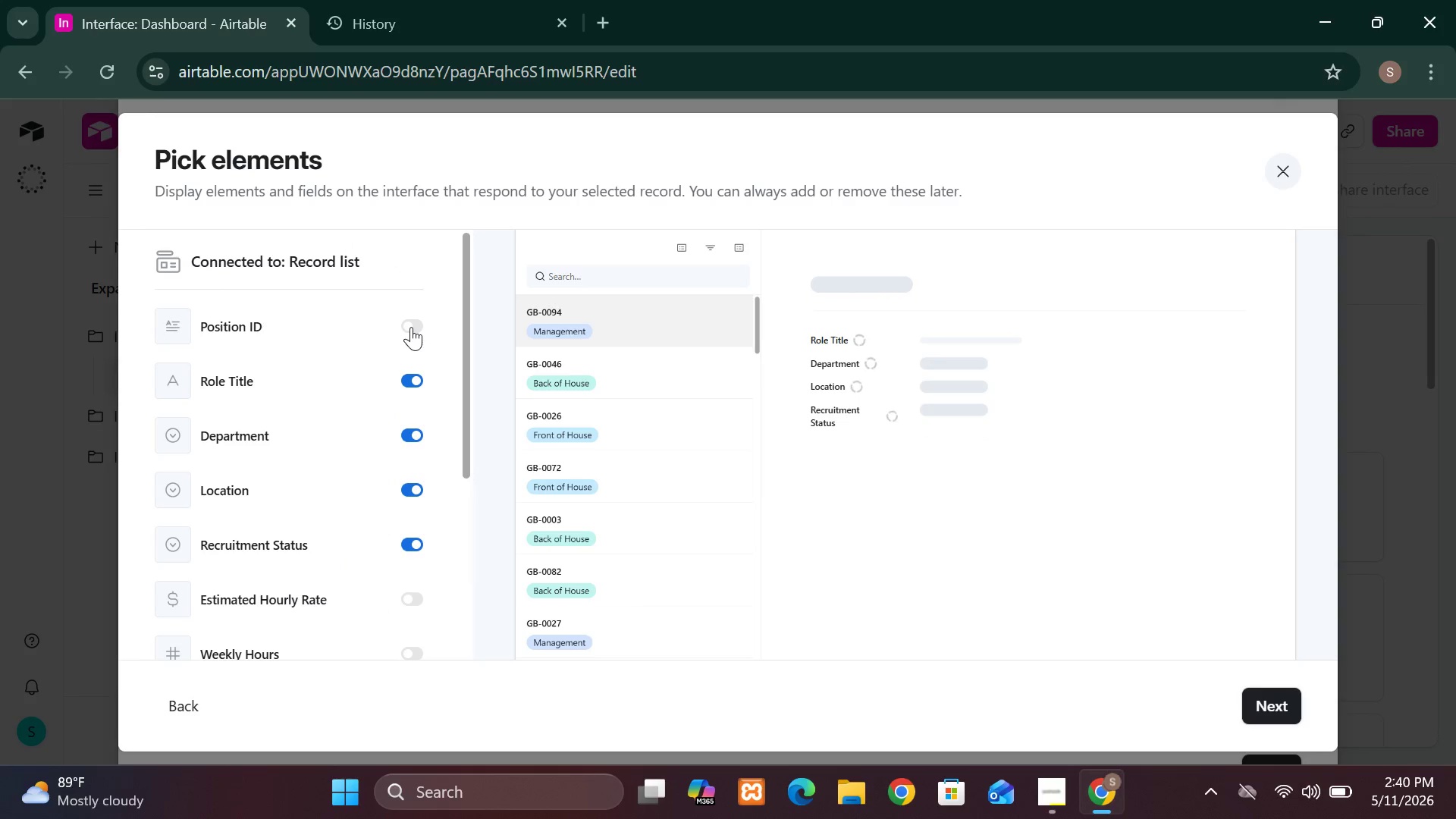 
left_click([408, 489])
 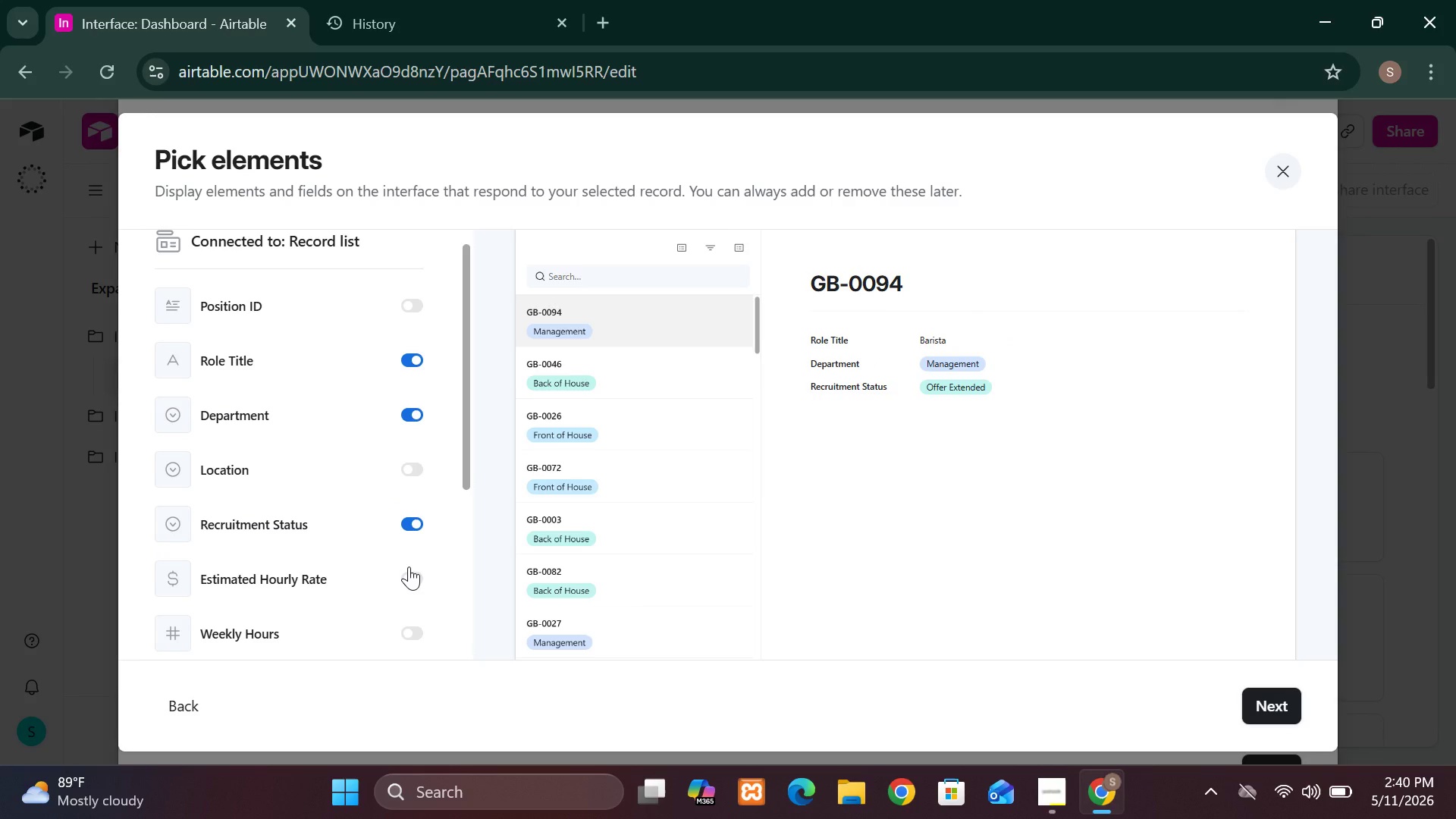 
wait(5.5)
 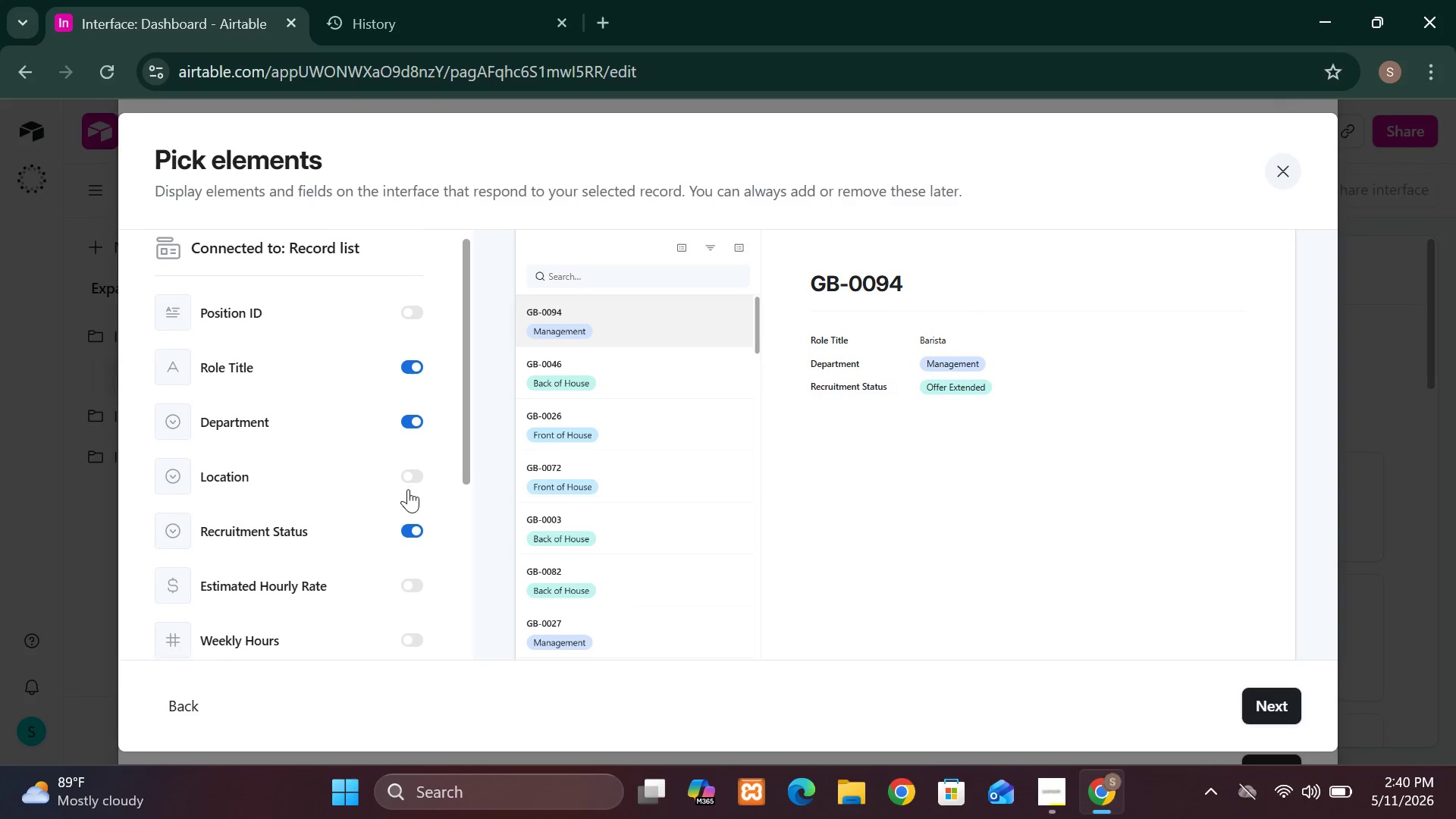 
left_click([409, 566])
 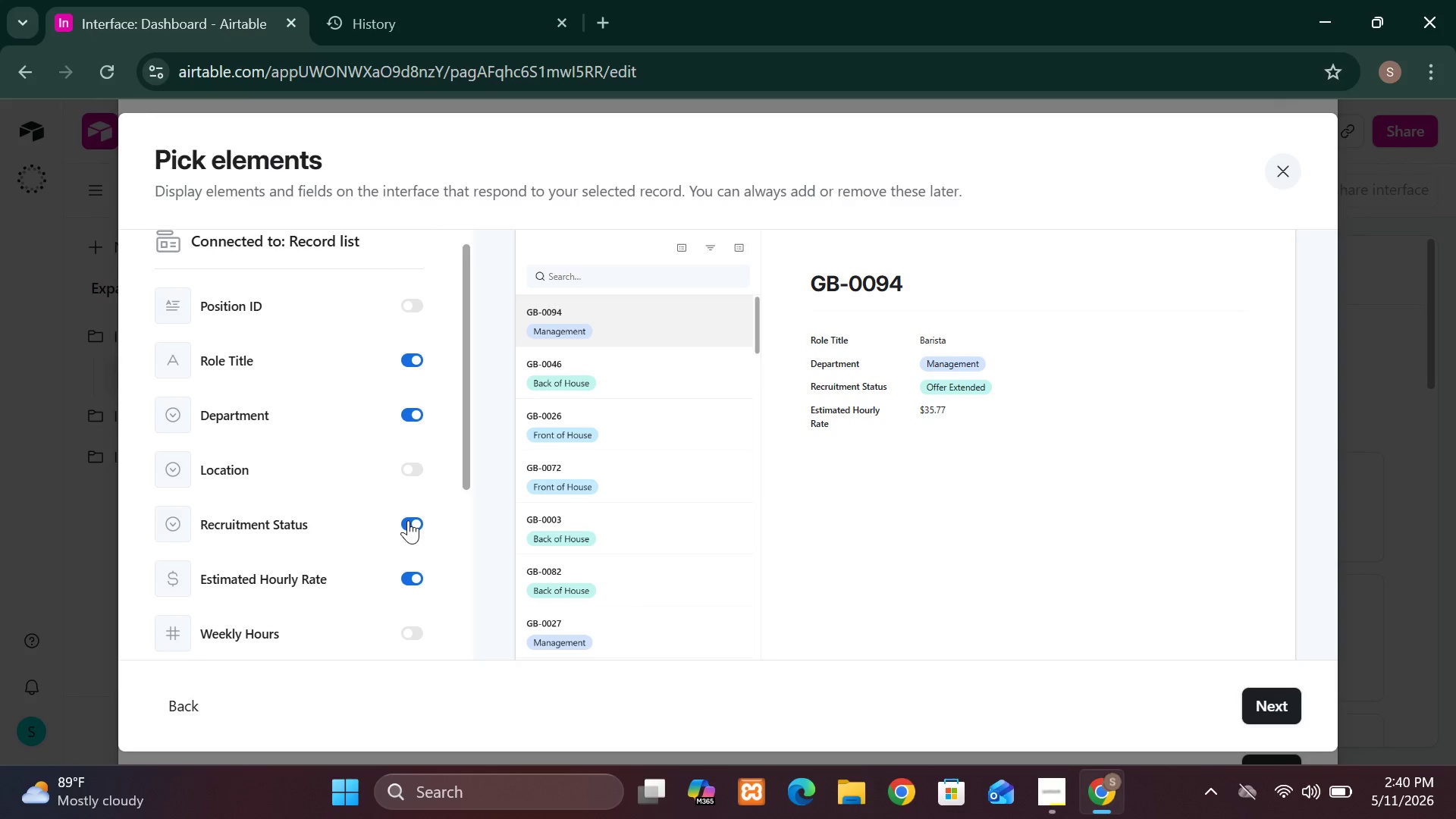 
left_click([408, 520])
 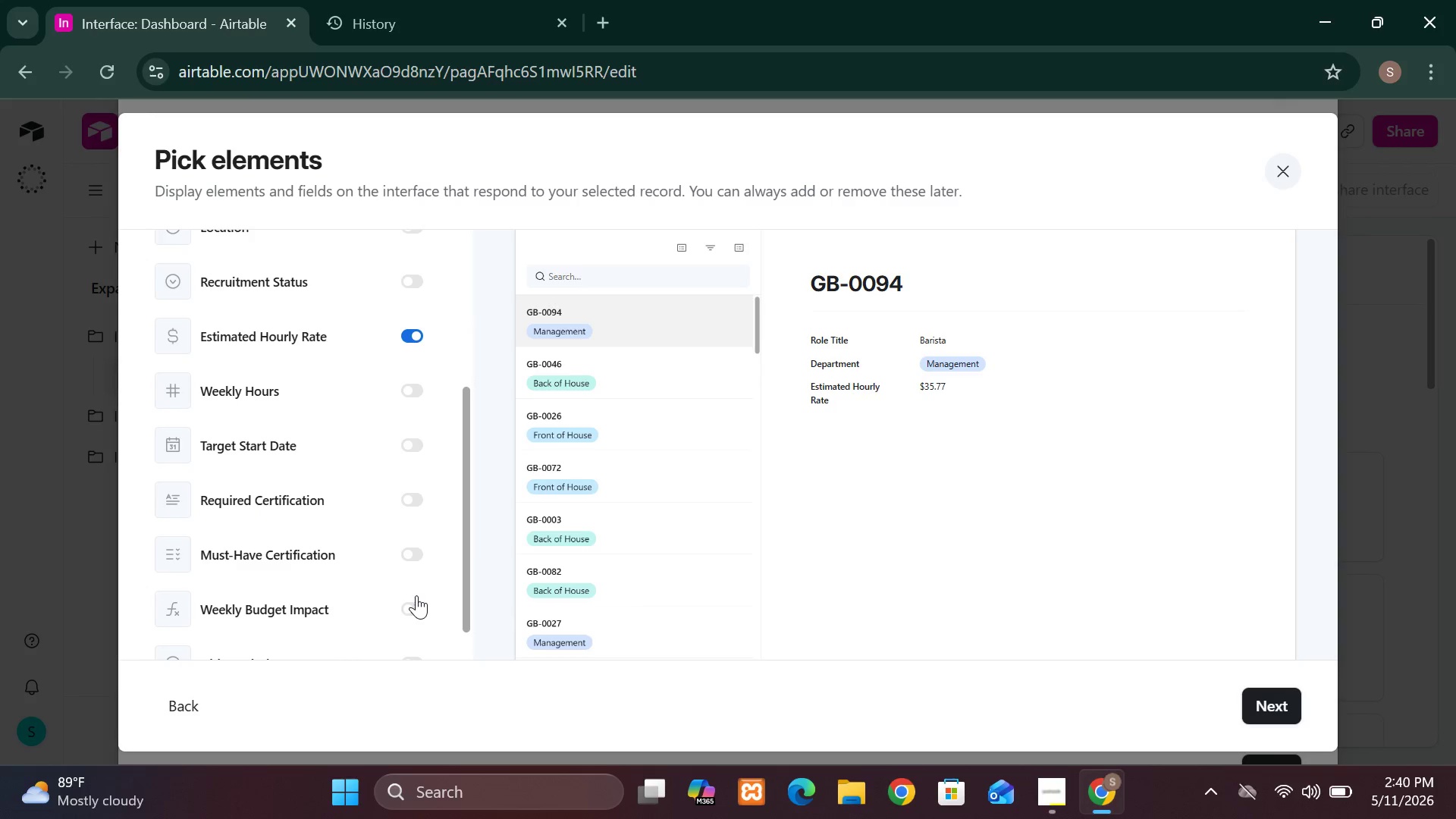 
wait(20.08)
 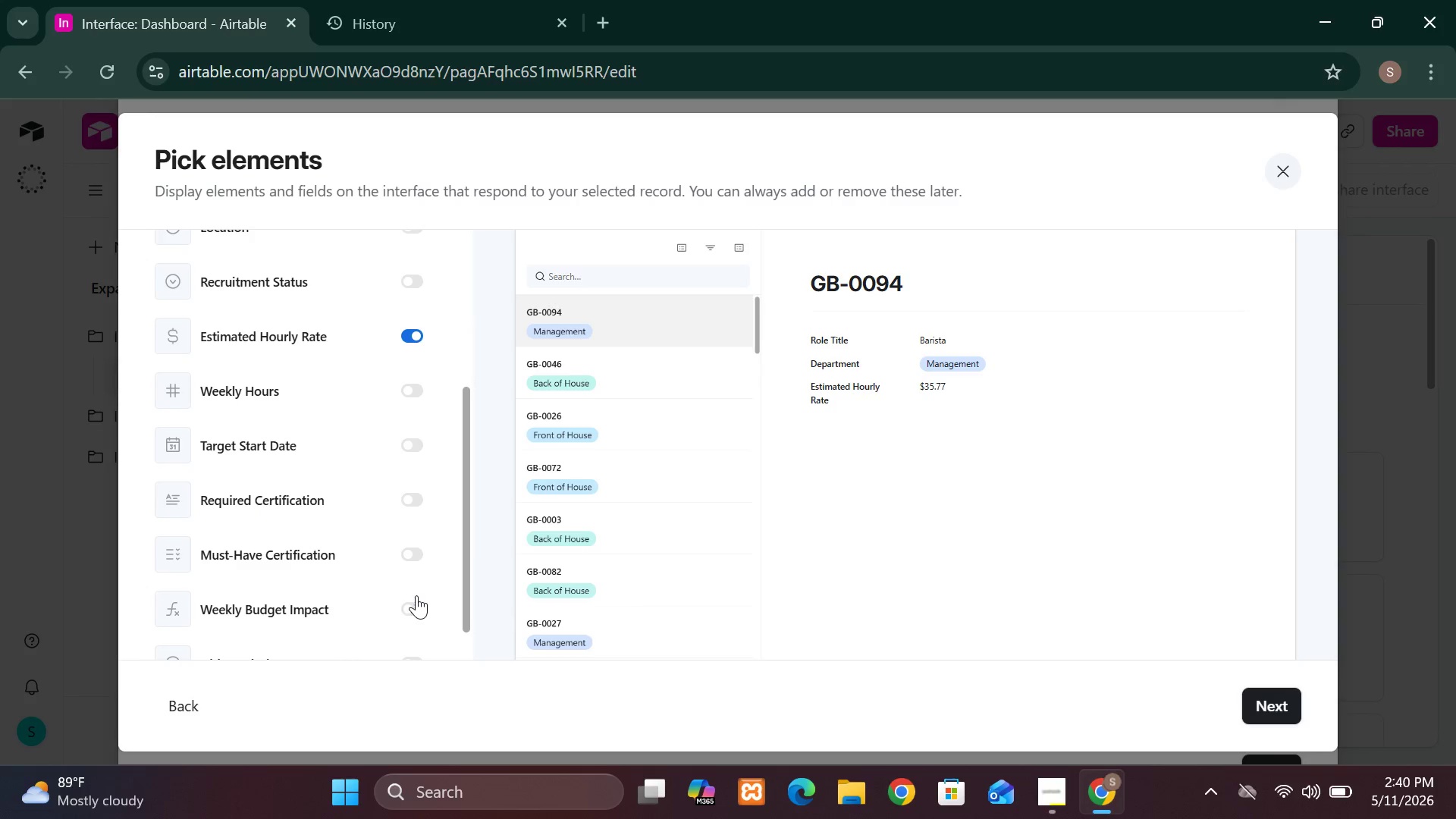 
left_click([414, 587])
 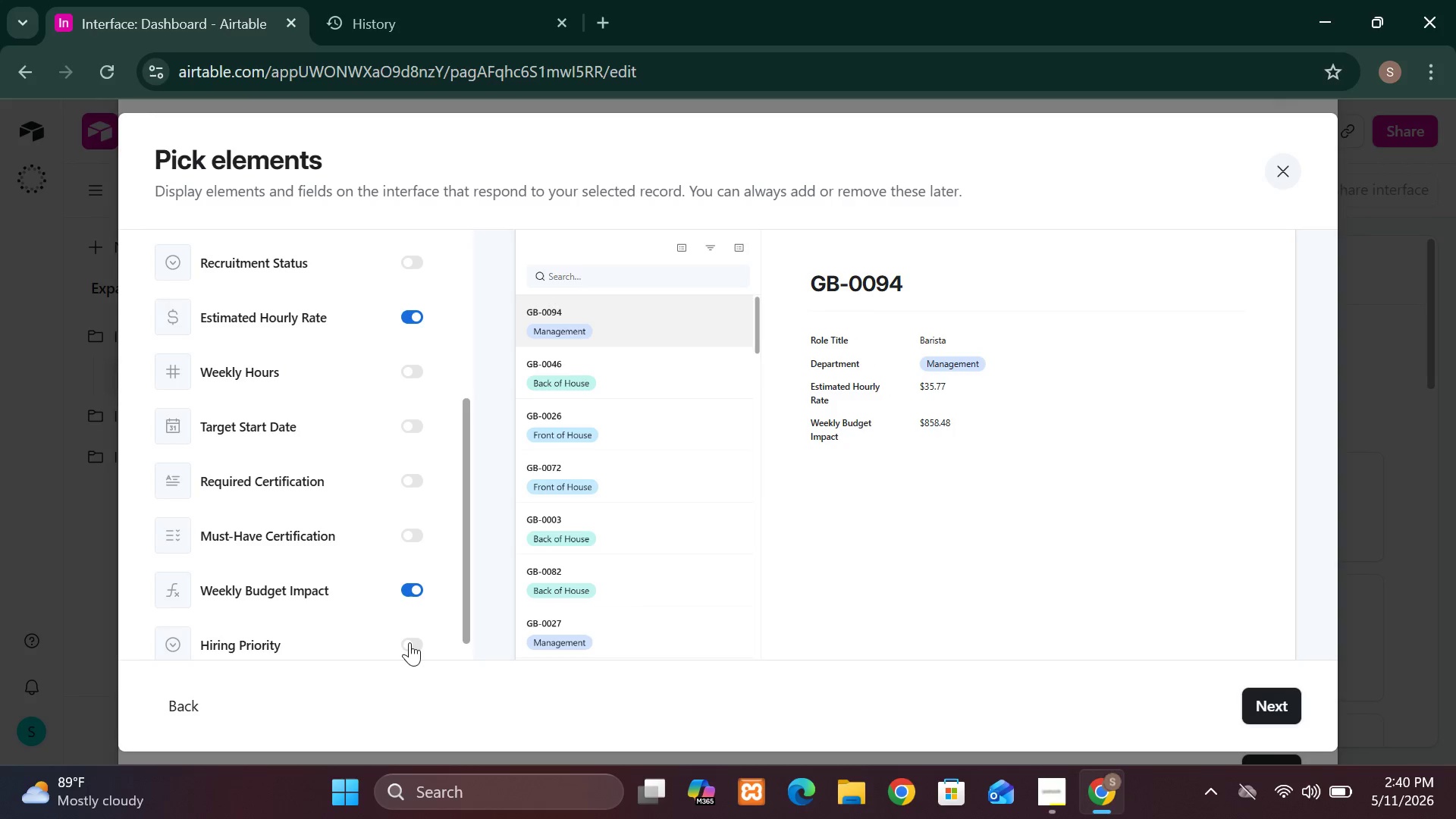 
left_click([408, 642])
 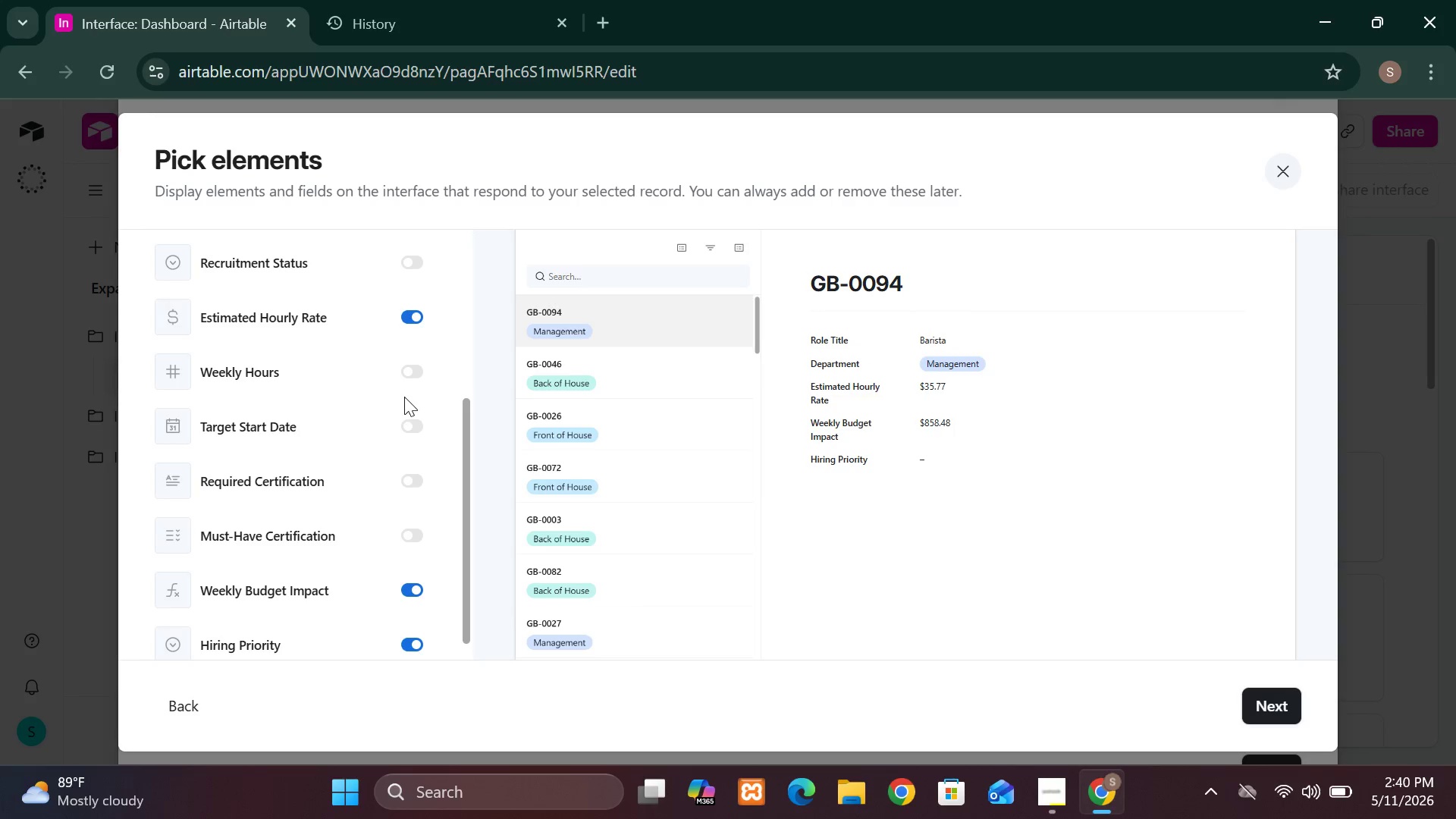 
left_click([410, 379])
 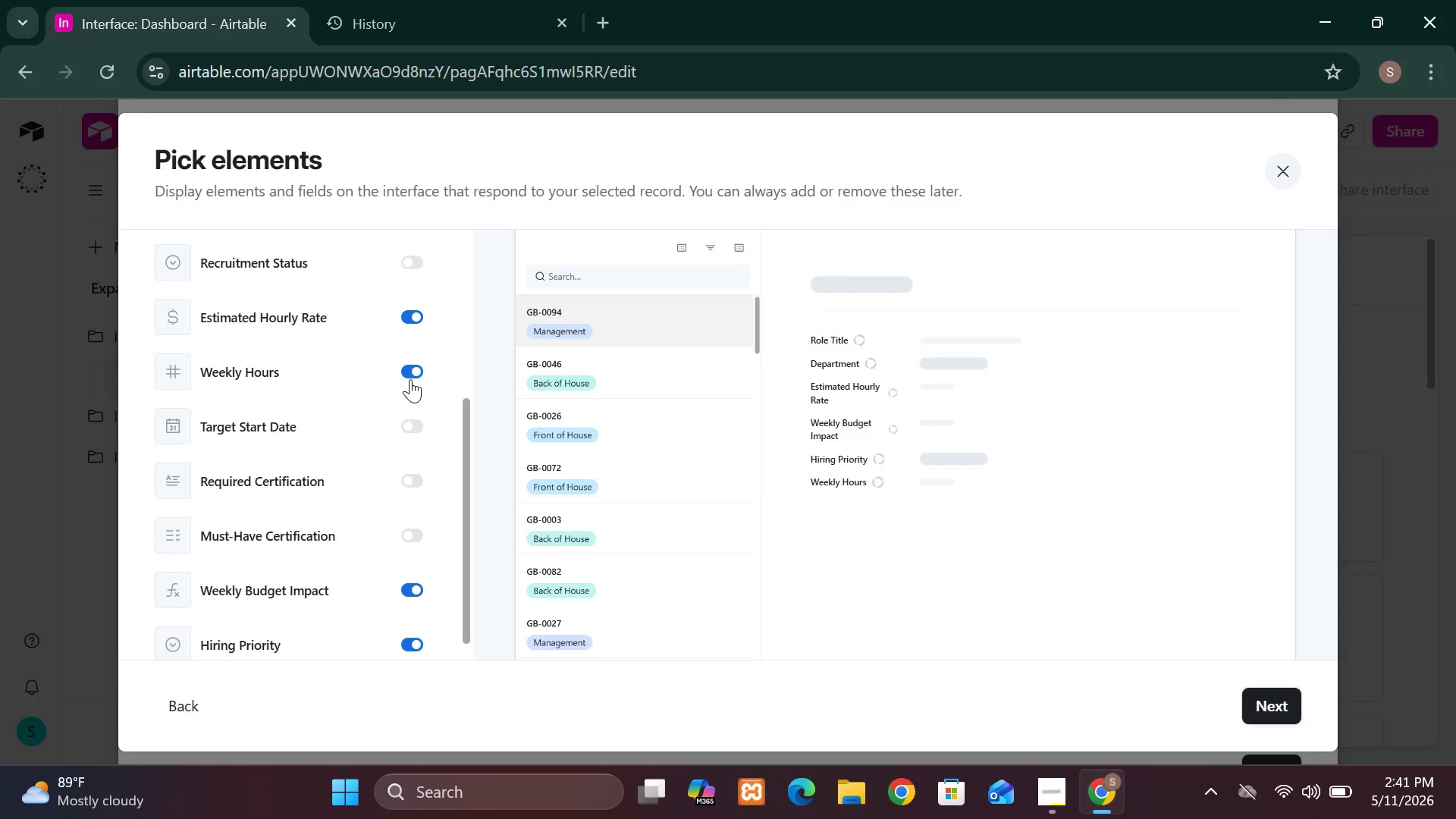 
mouse_move([416, 479])
 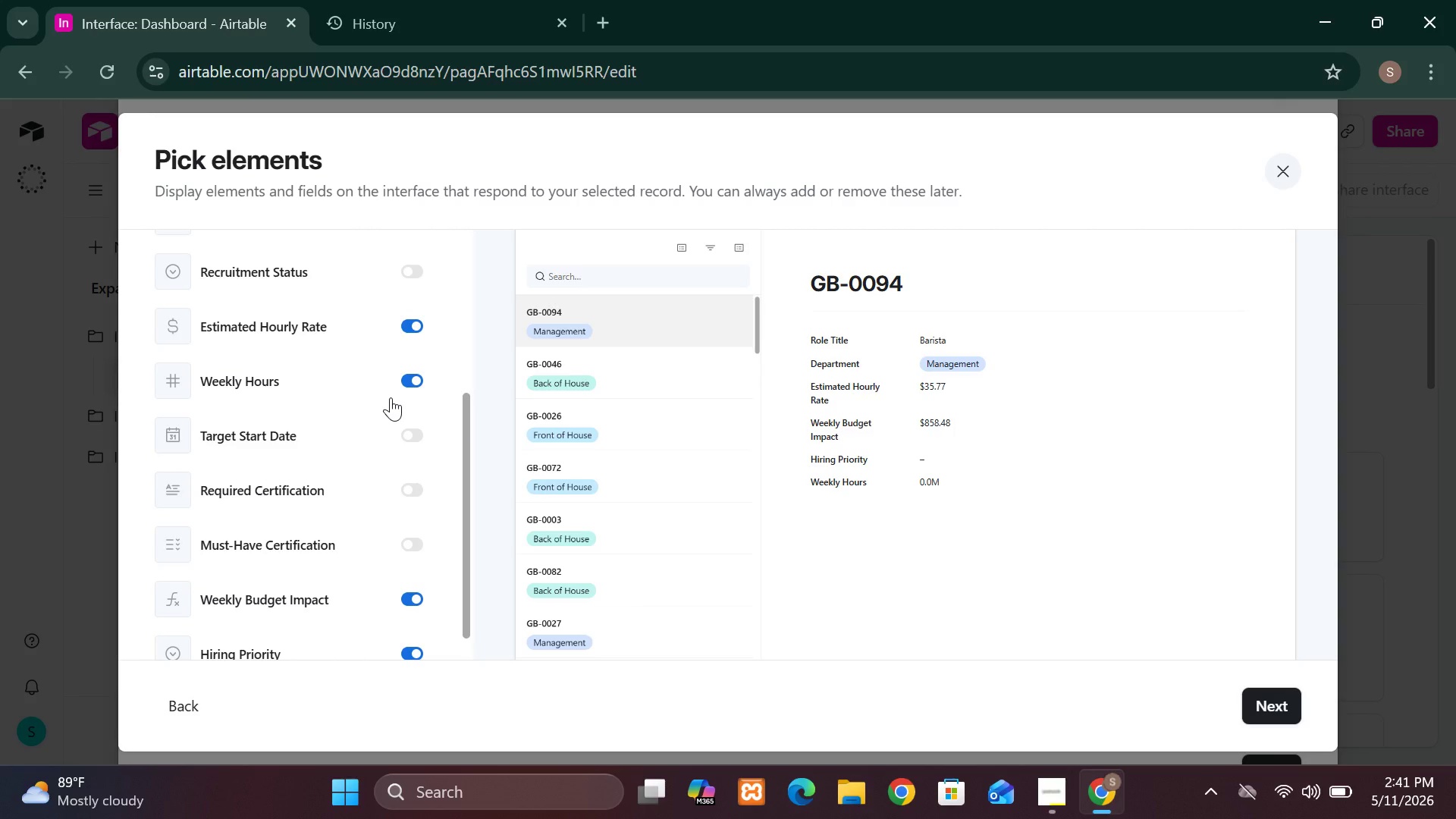 
wait(10.95)
 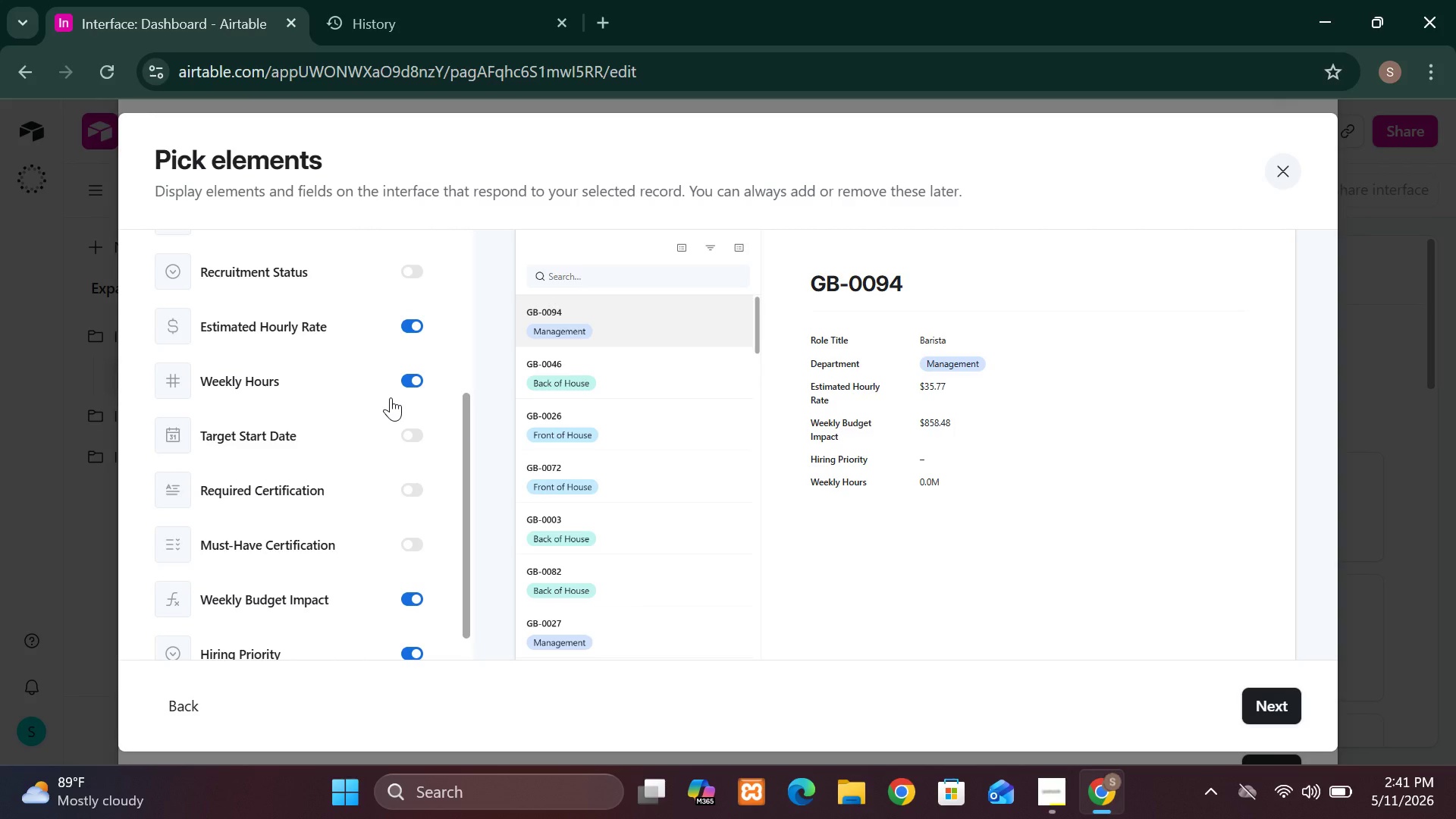 
left_click([1263, 698])
 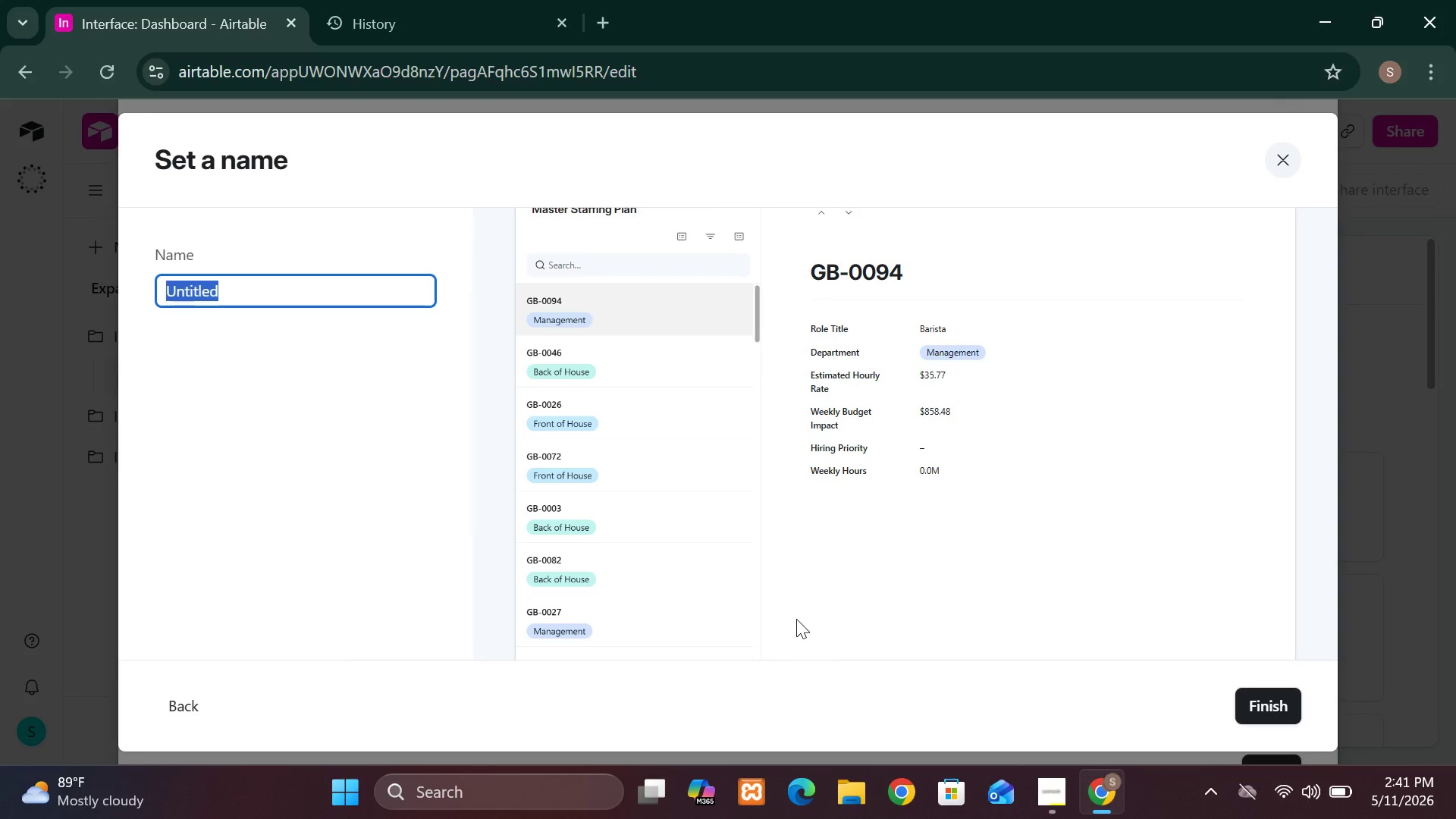 
wait(36.83)
 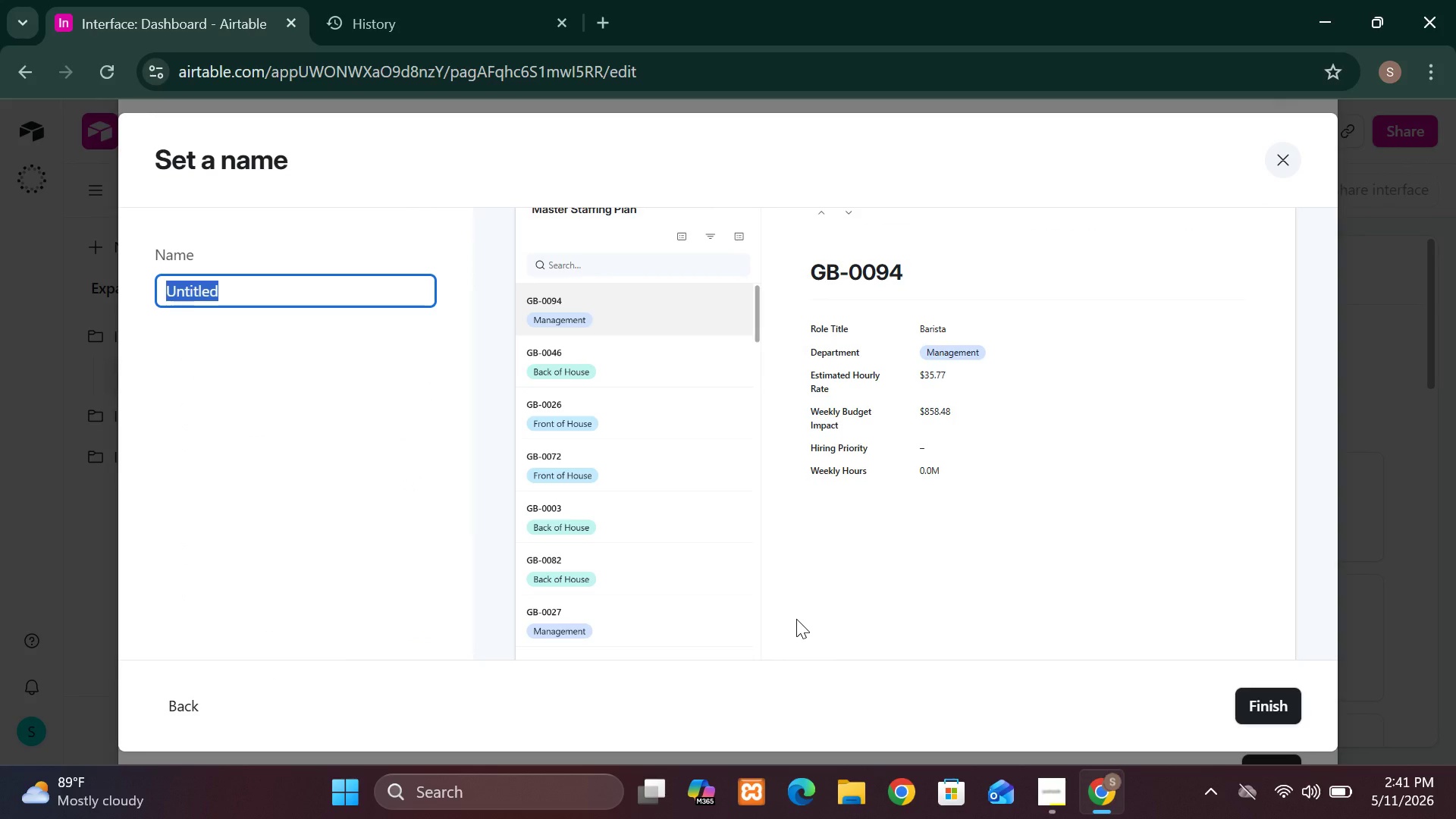 
type(Finalcial)
 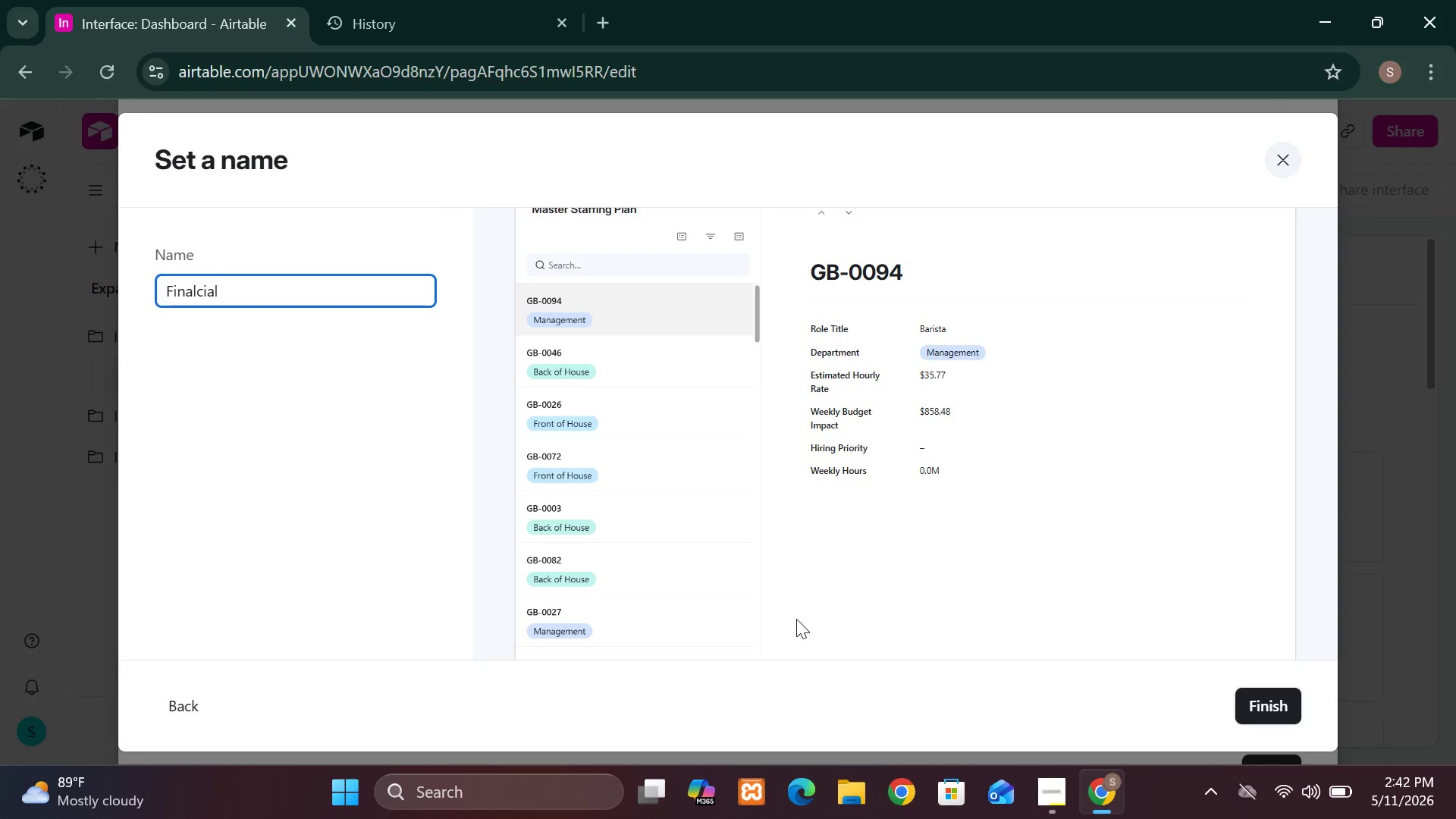 
key(Backspace)
 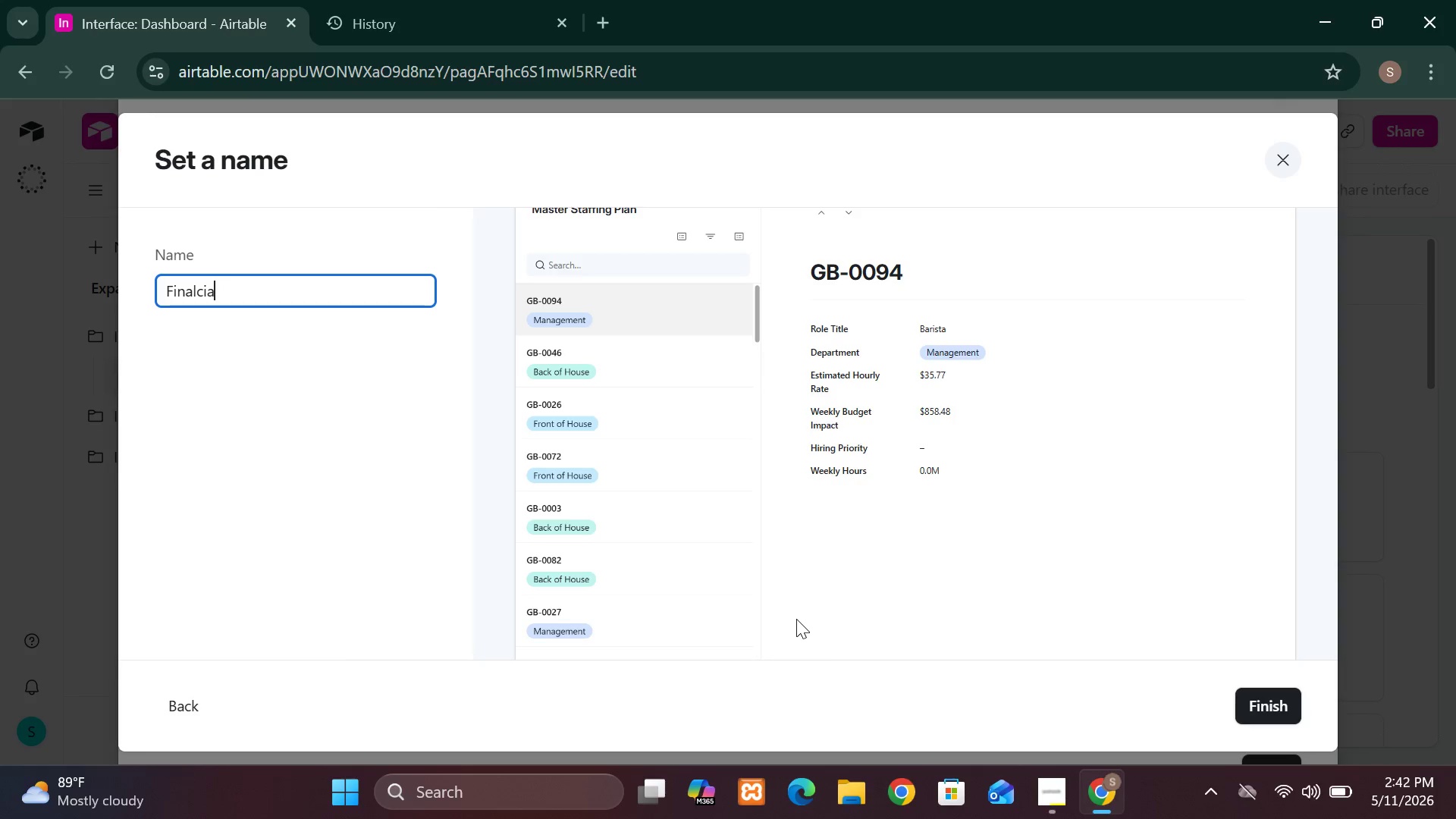 
key(Backspace)
 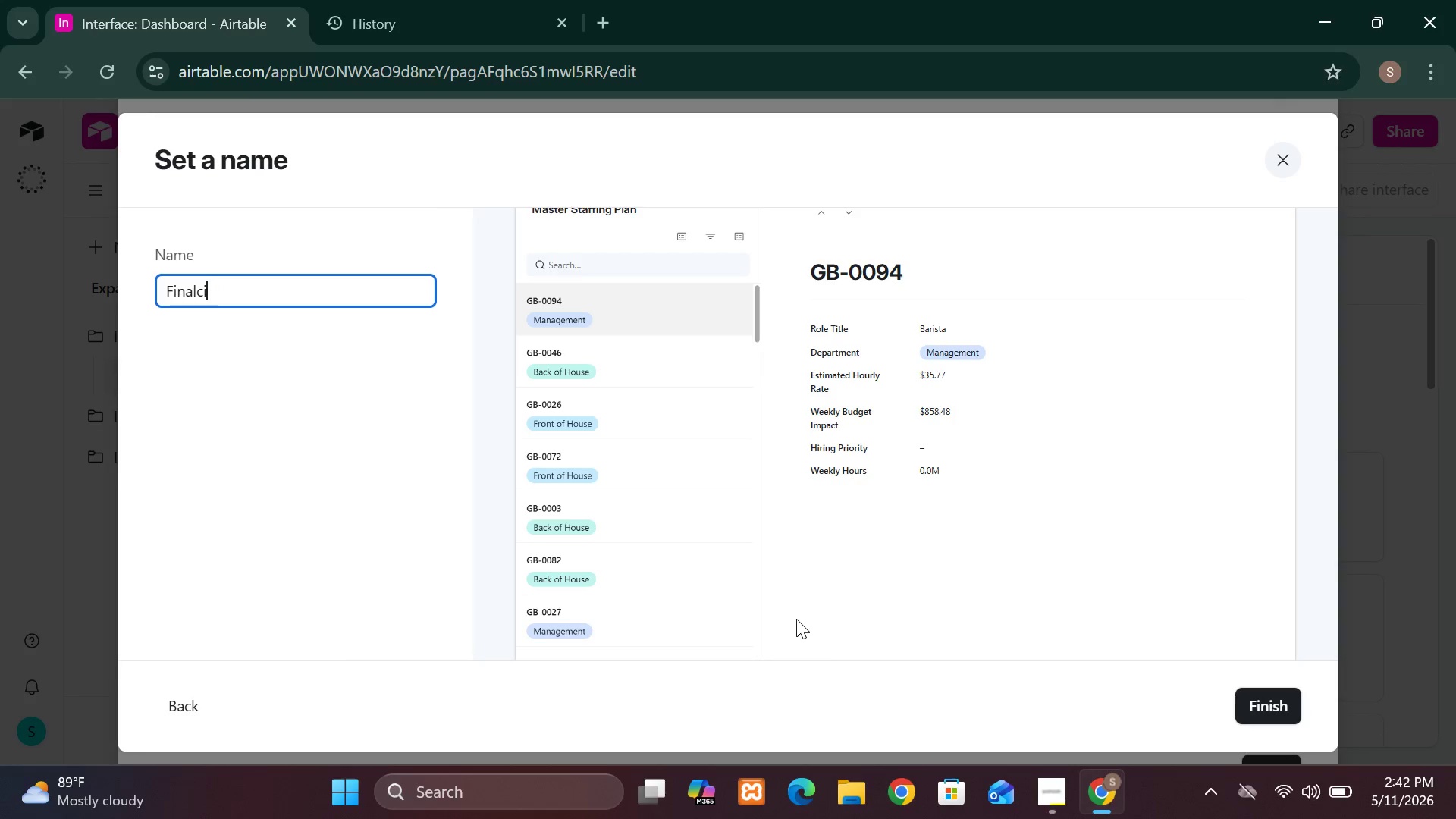 
key(Backspace)
 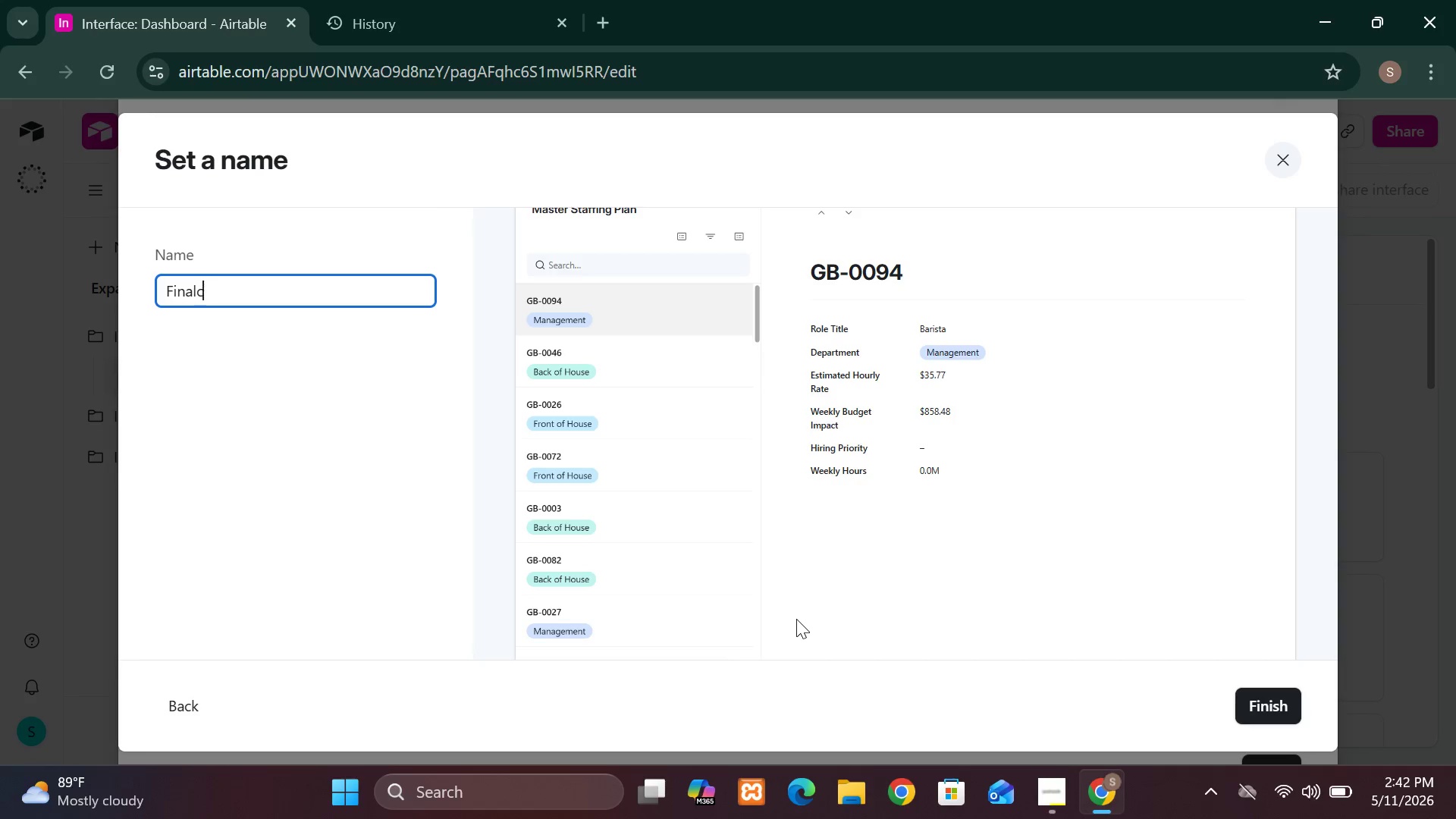 
key(Backspace)
 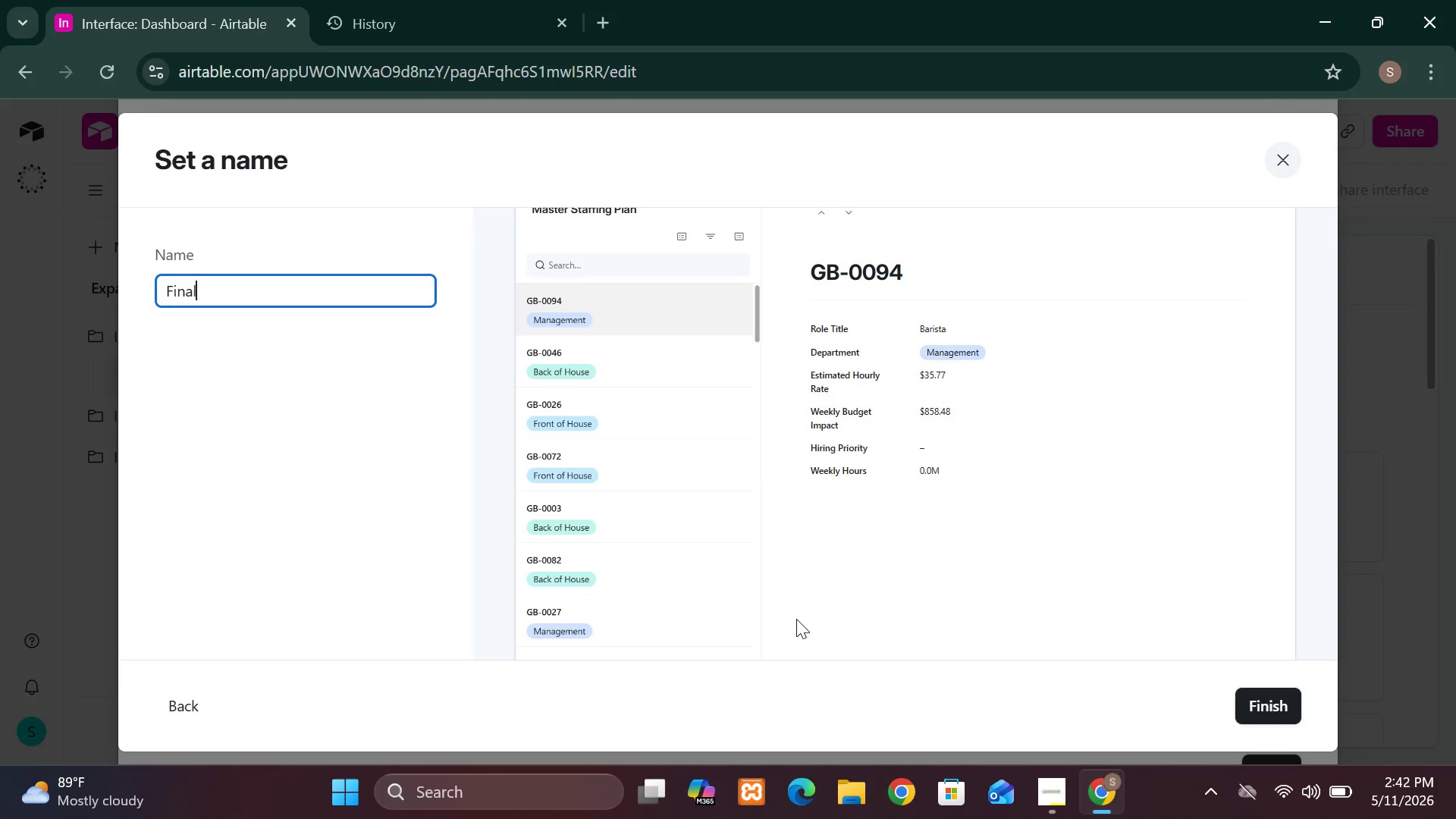 
key(Backspace)
 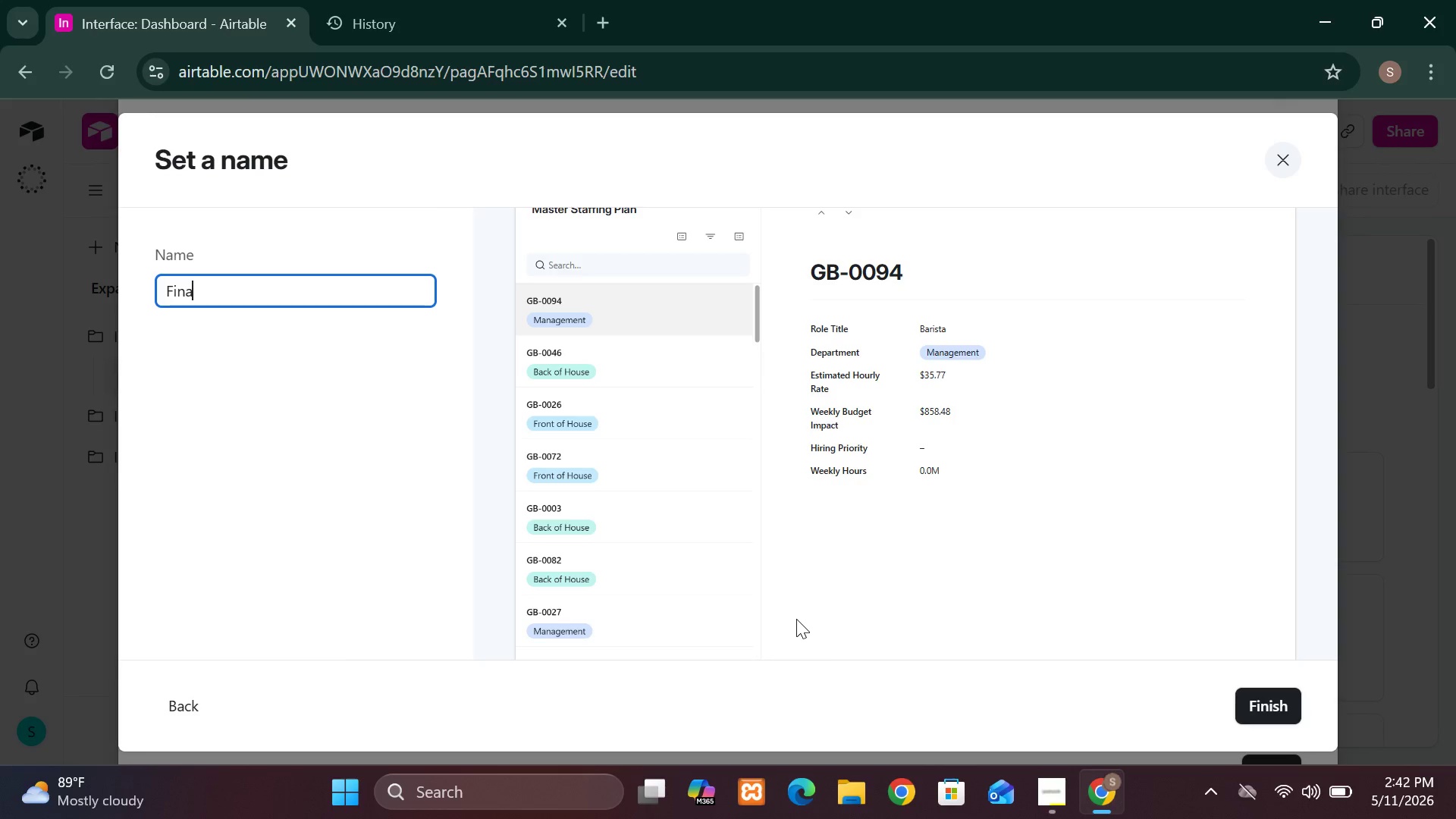 
wait(5.22)
 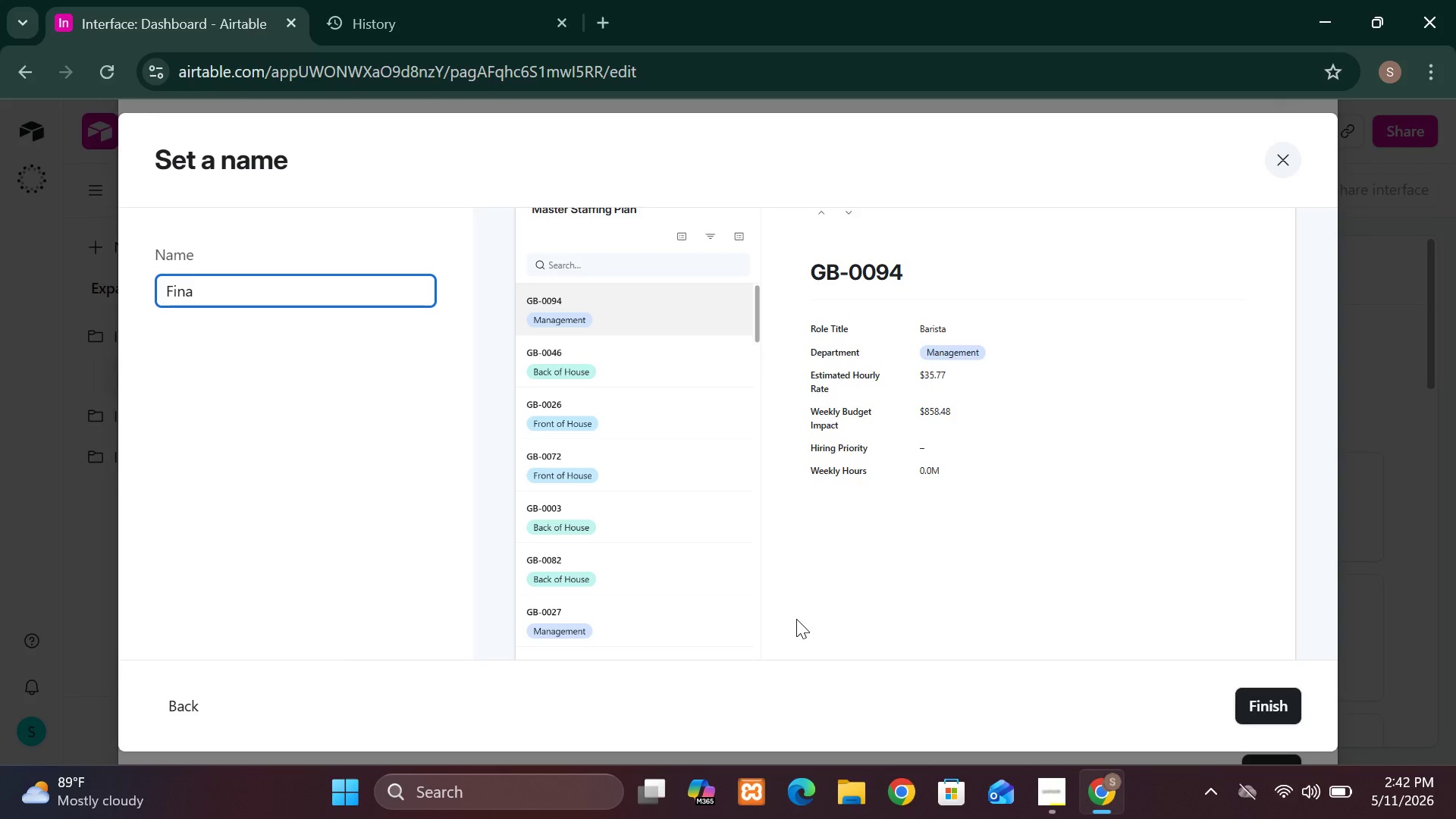 
key(N)
 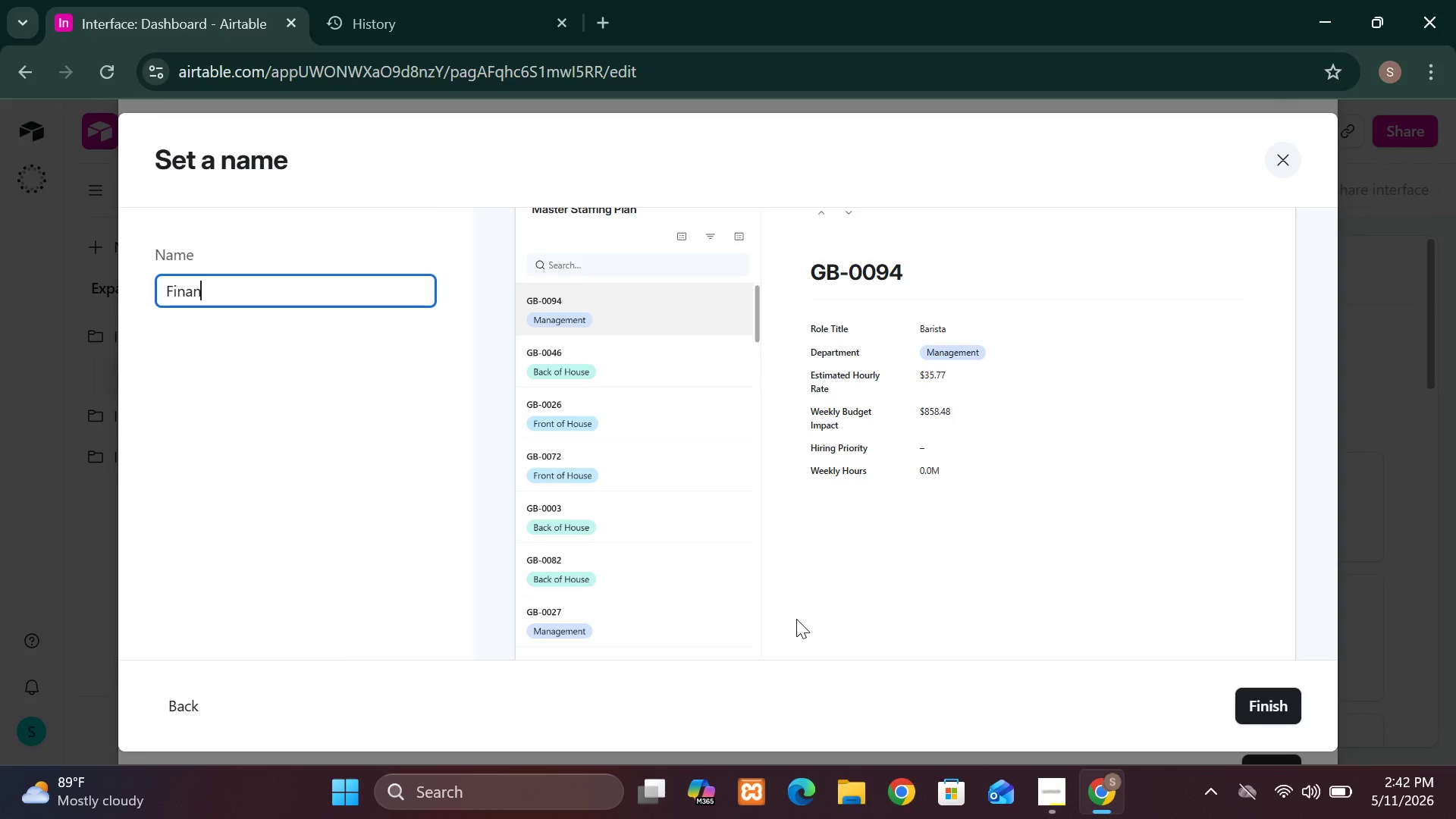 
type(cial )
 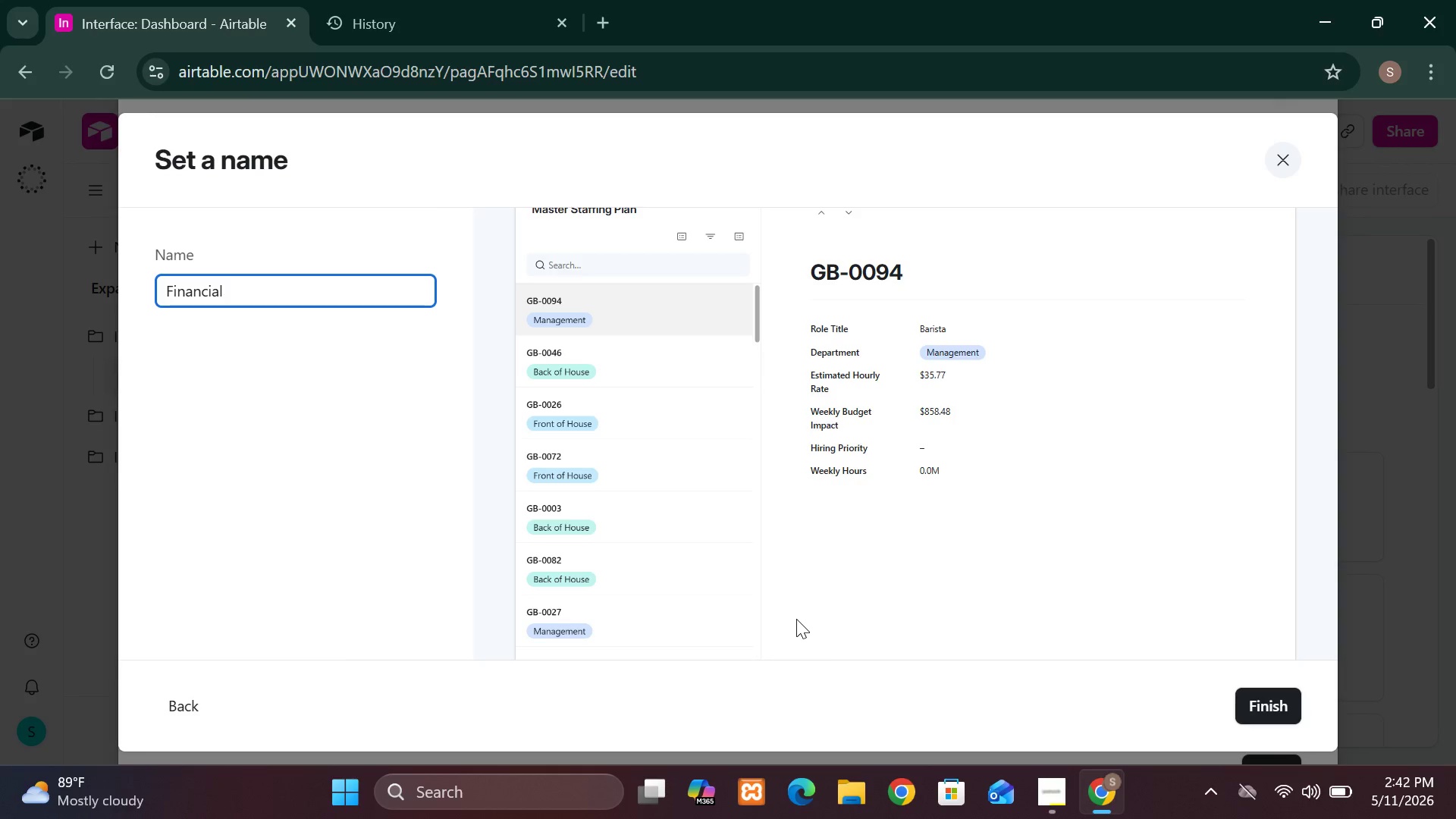 
type(Analysis Grid)
 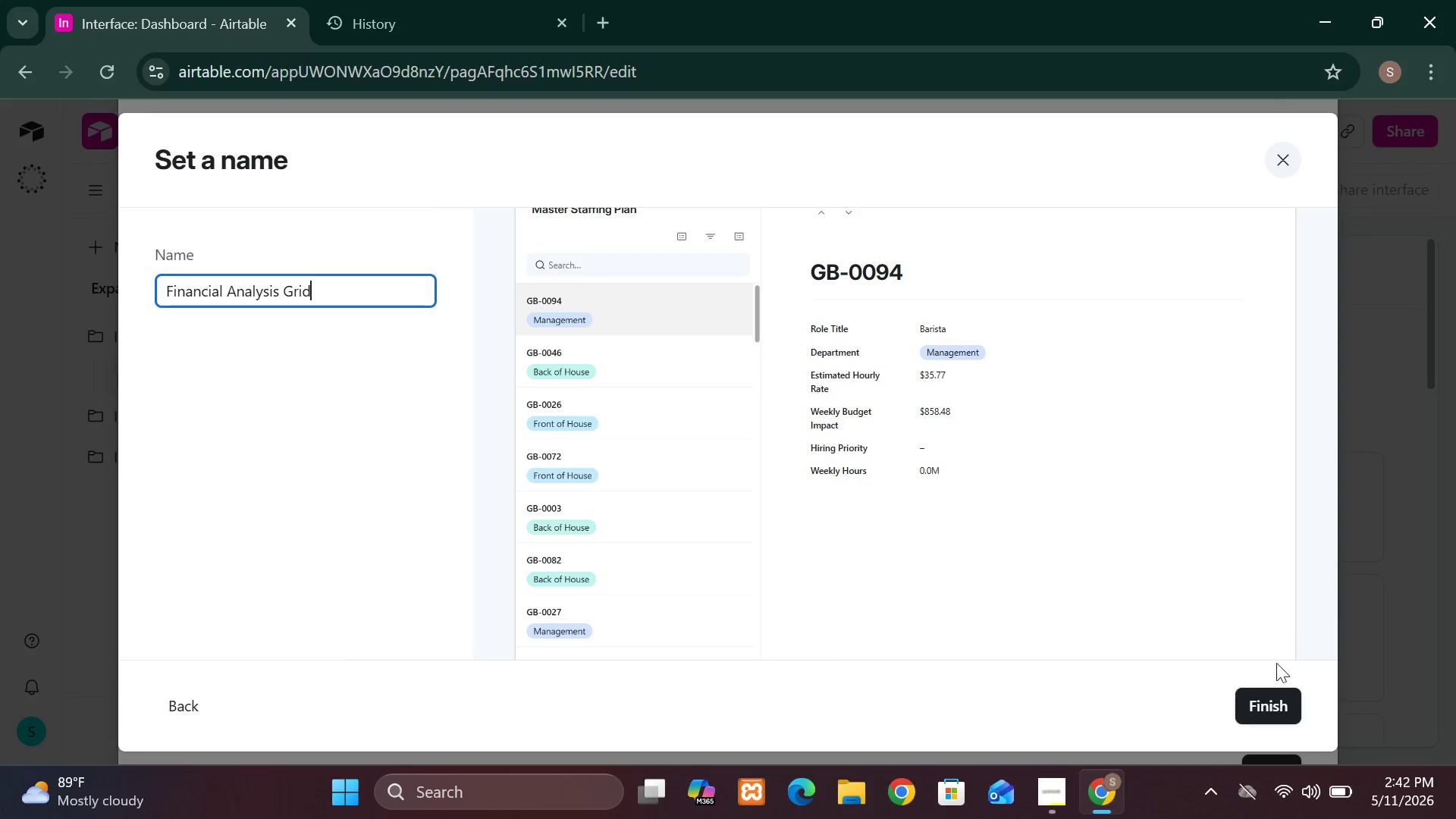 
left_click([1266, 705])
 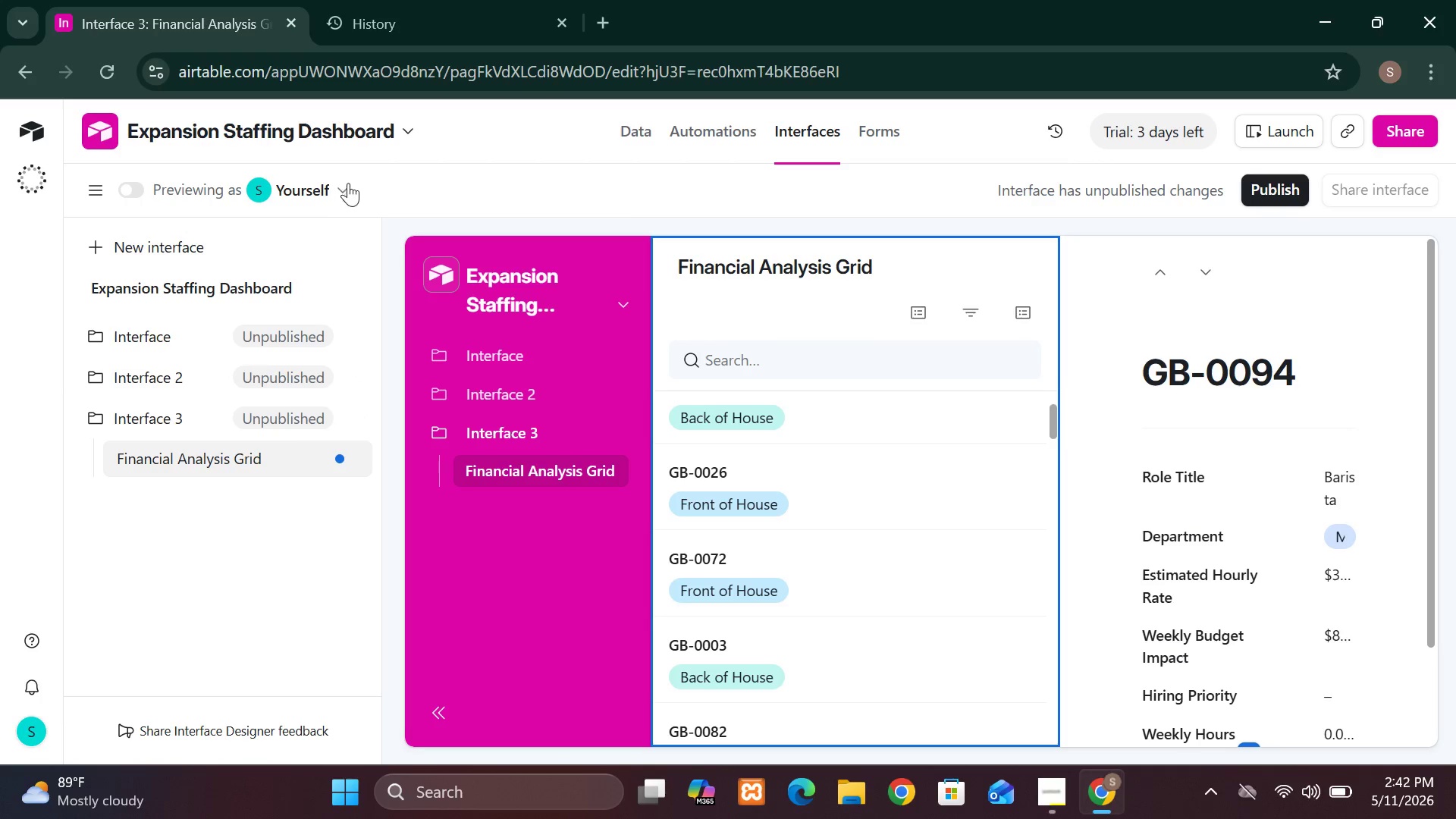 
wait(22.09)
 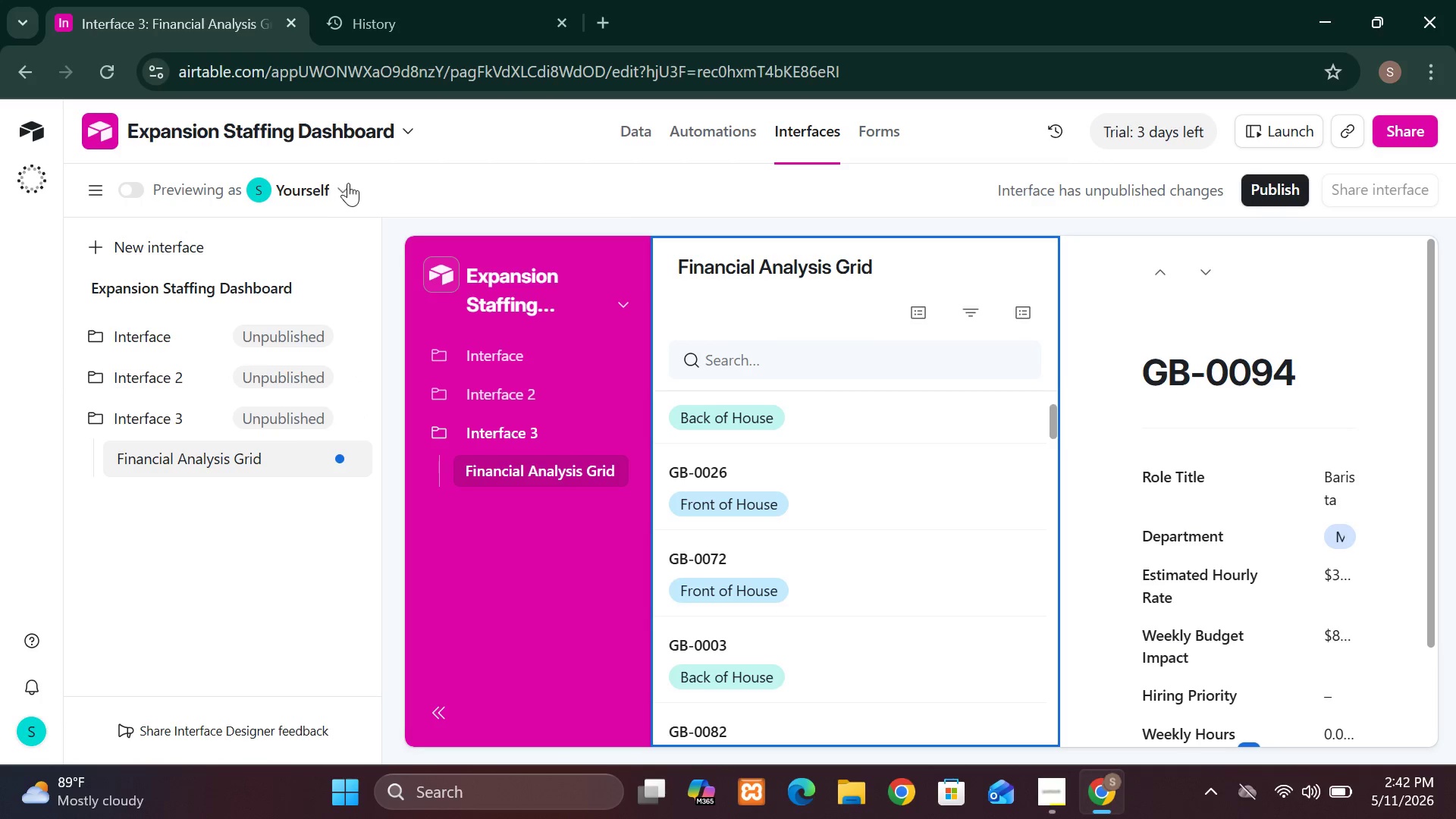 
left_click([345, 190])
 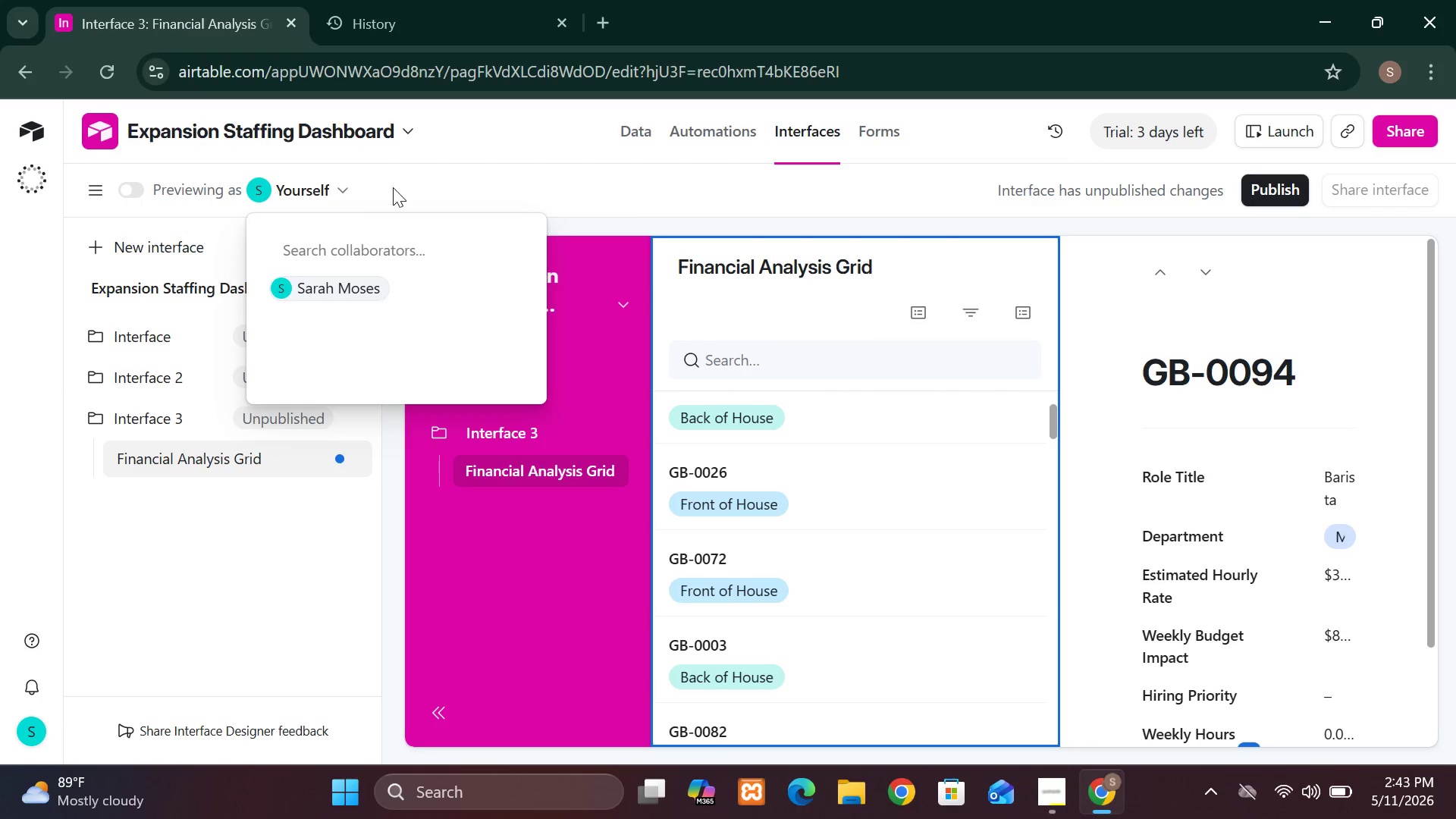 
left_click([403, 187])
 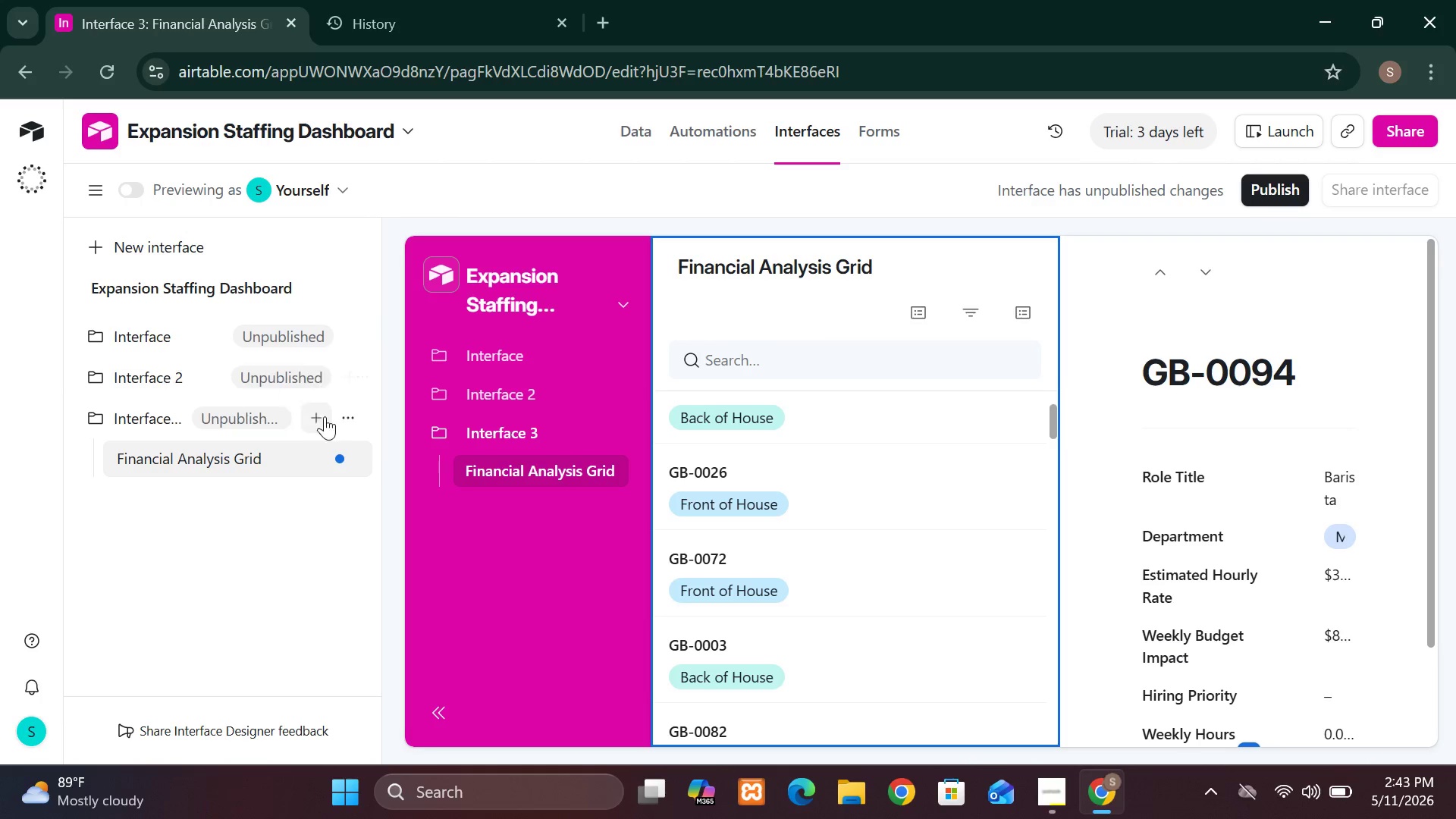 
wait(5.22)
 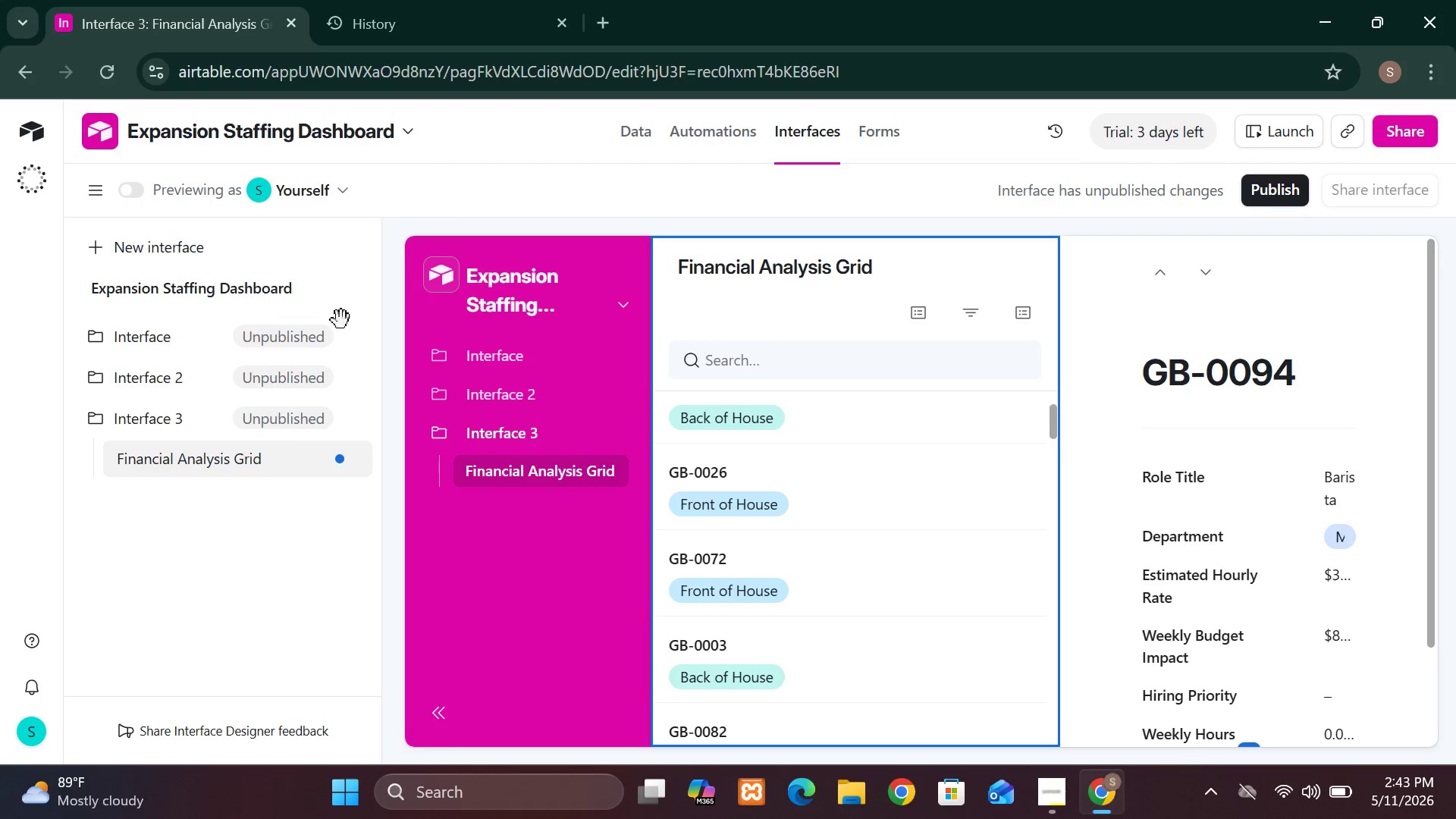 
left_click([342, 422])
 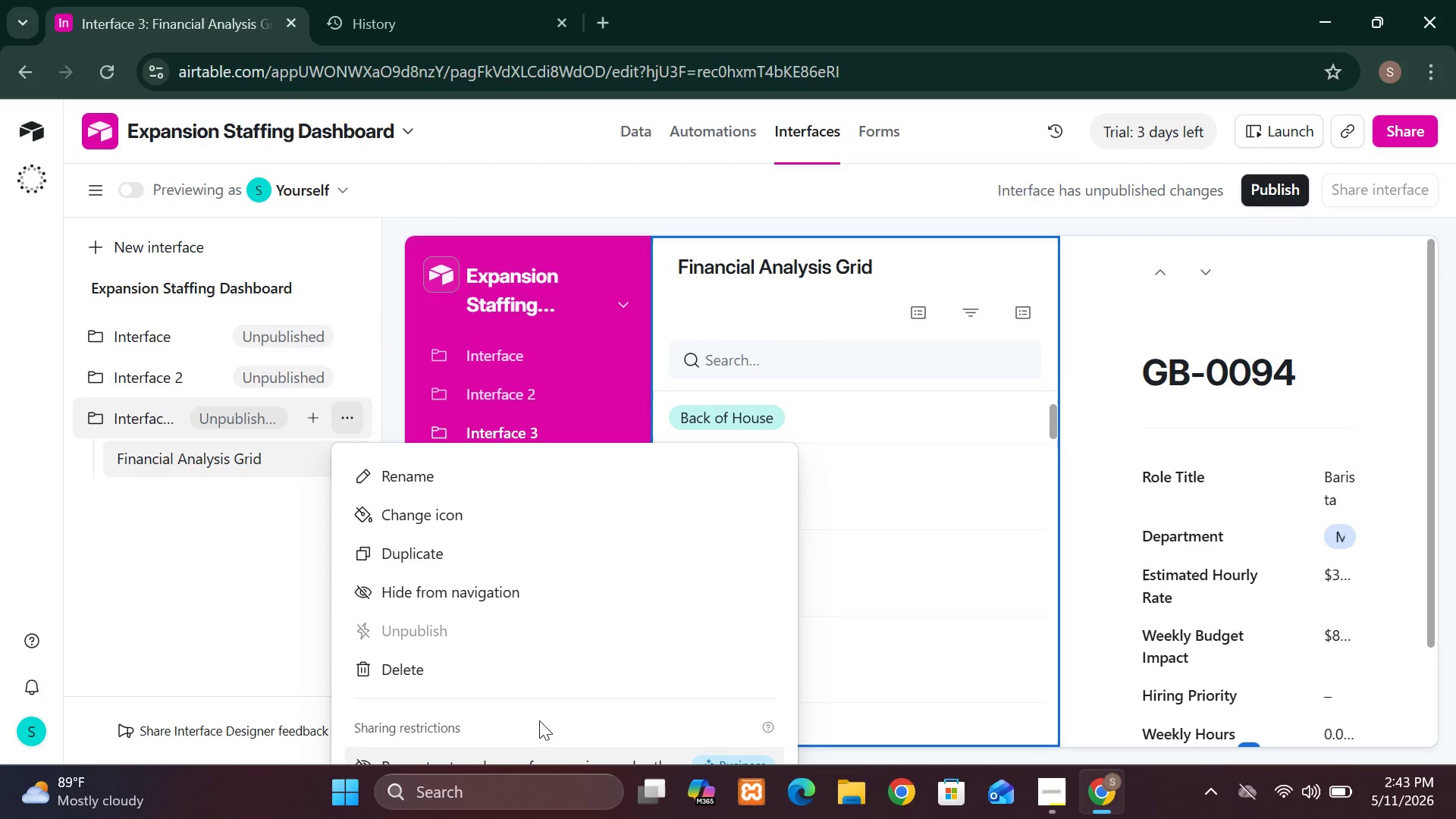 
wait(10.22)
 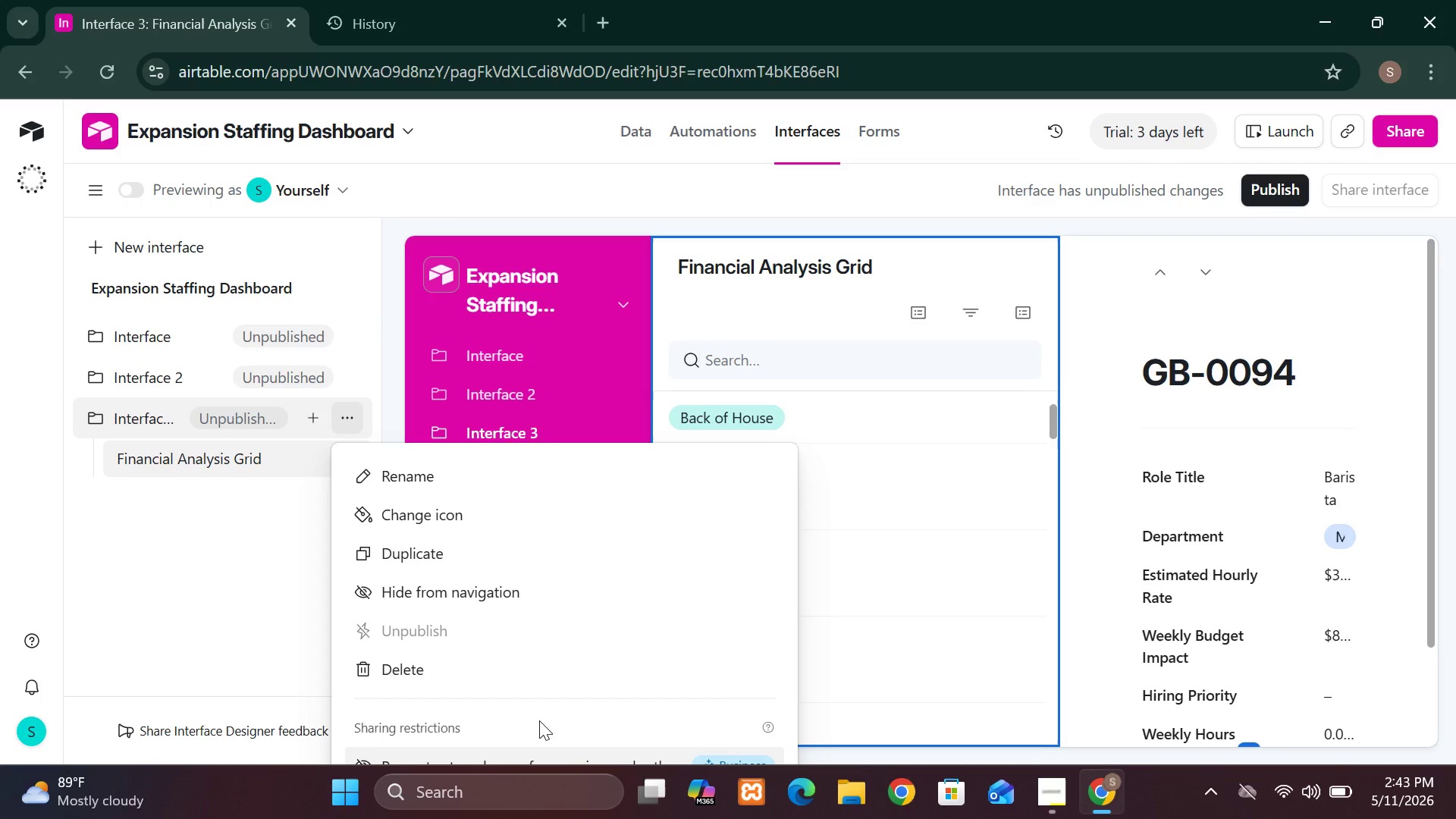 
left_click([882, 650])
 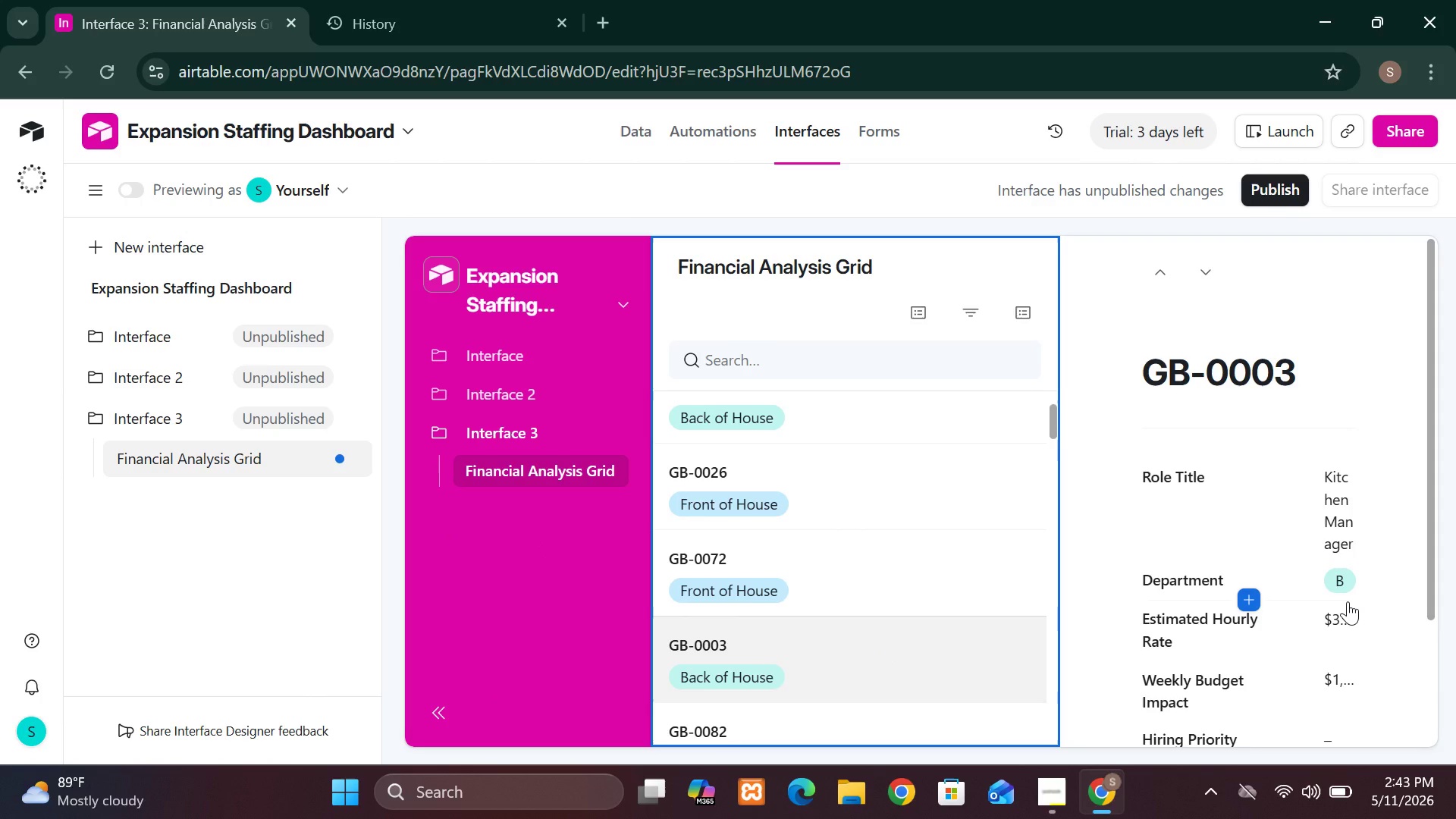 
mouse_move([1289, 661])
 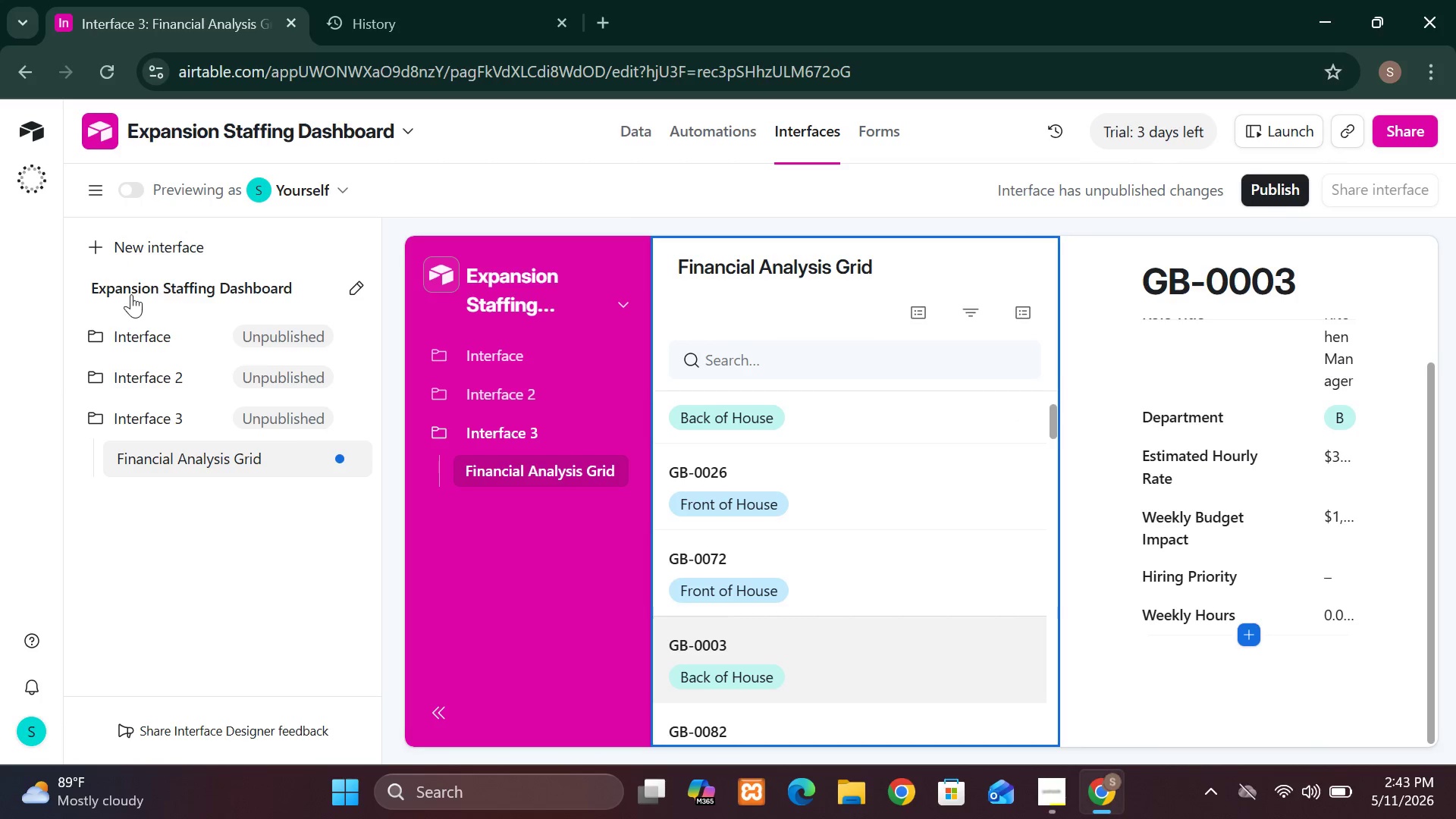 
wait(5.88)
 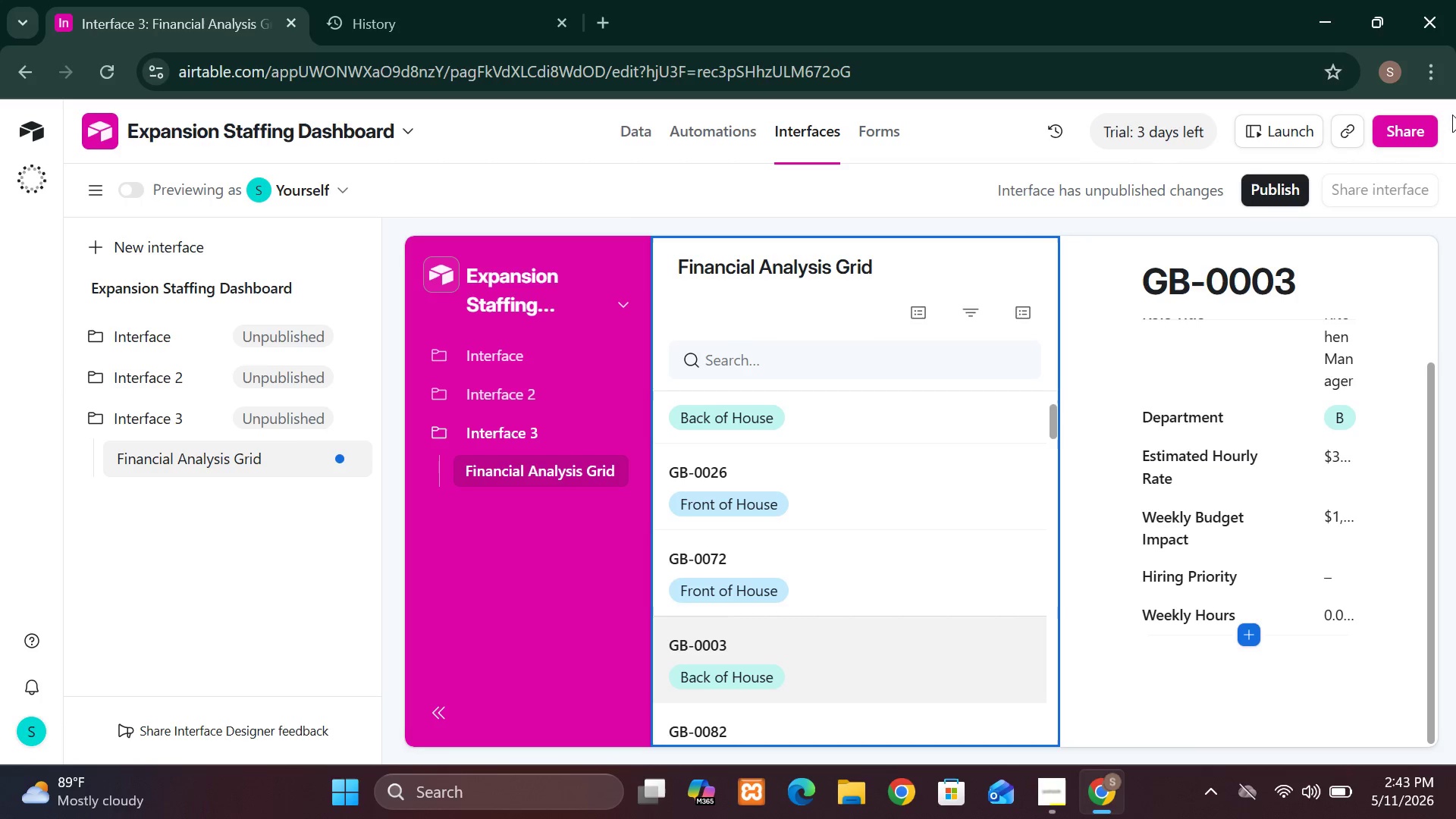 
mouse_move([48, 180])
 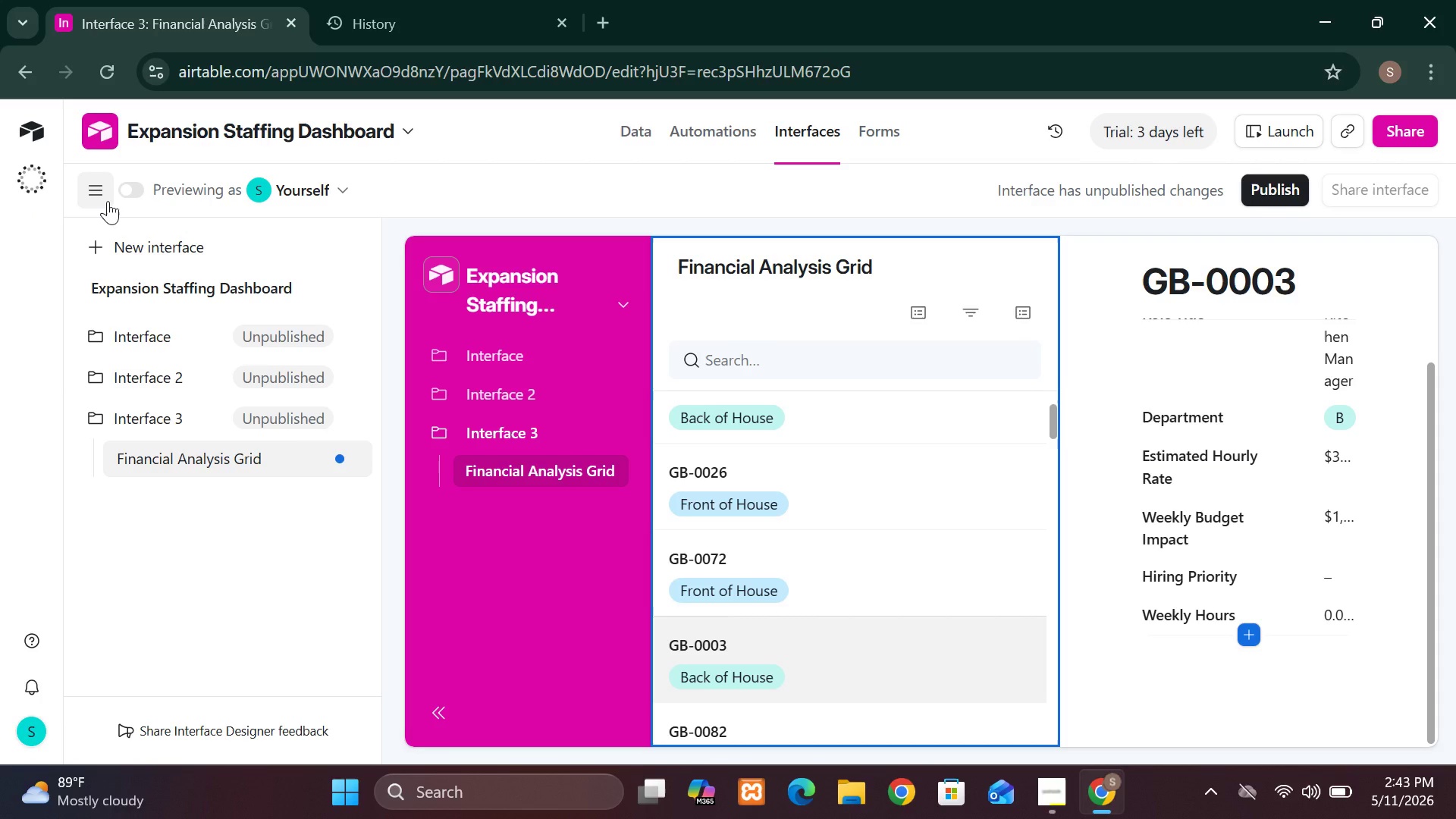 
left_click([108, 201])
 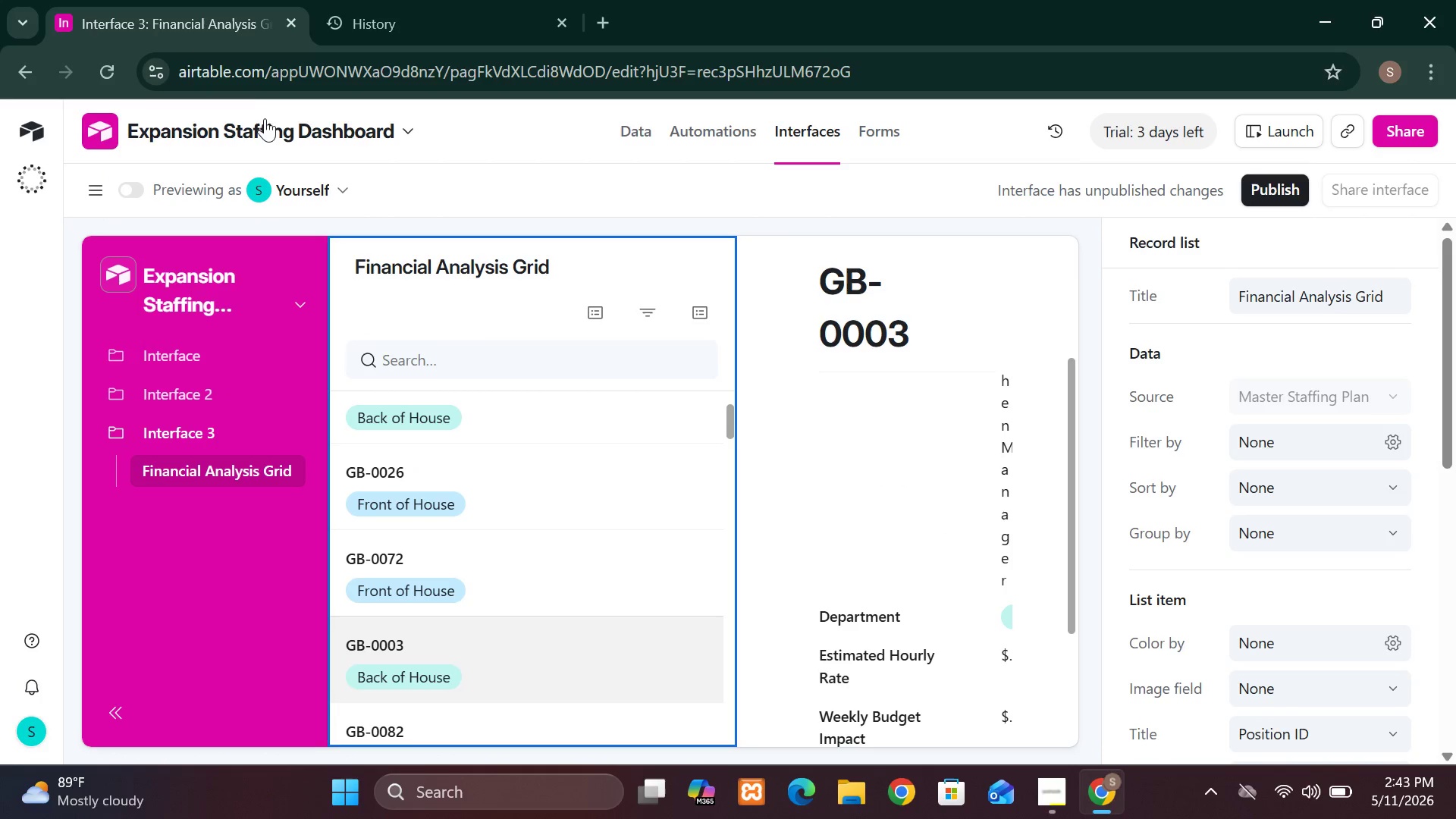 
wait(6.28)
 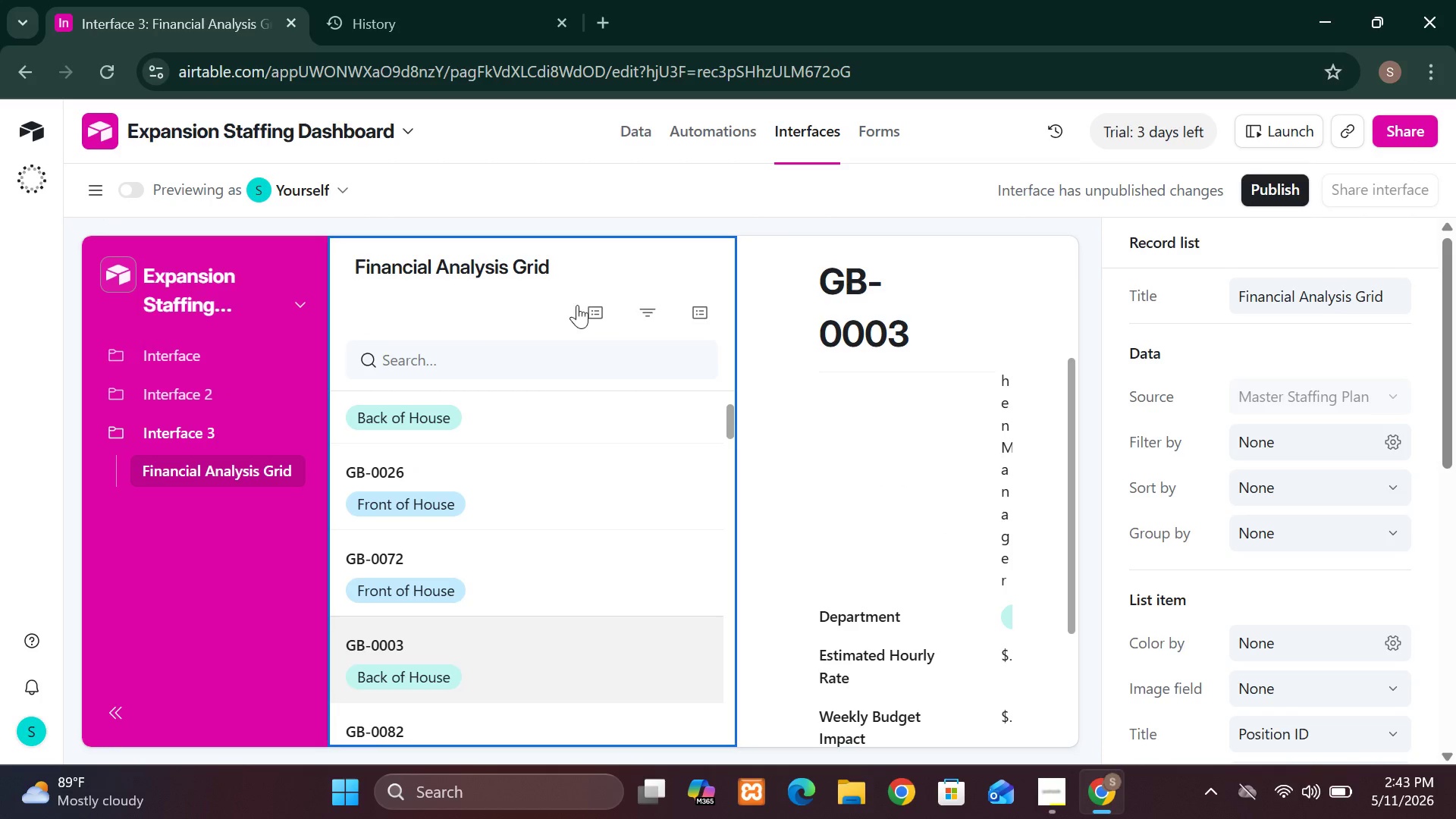 
left_click([31, 129])
 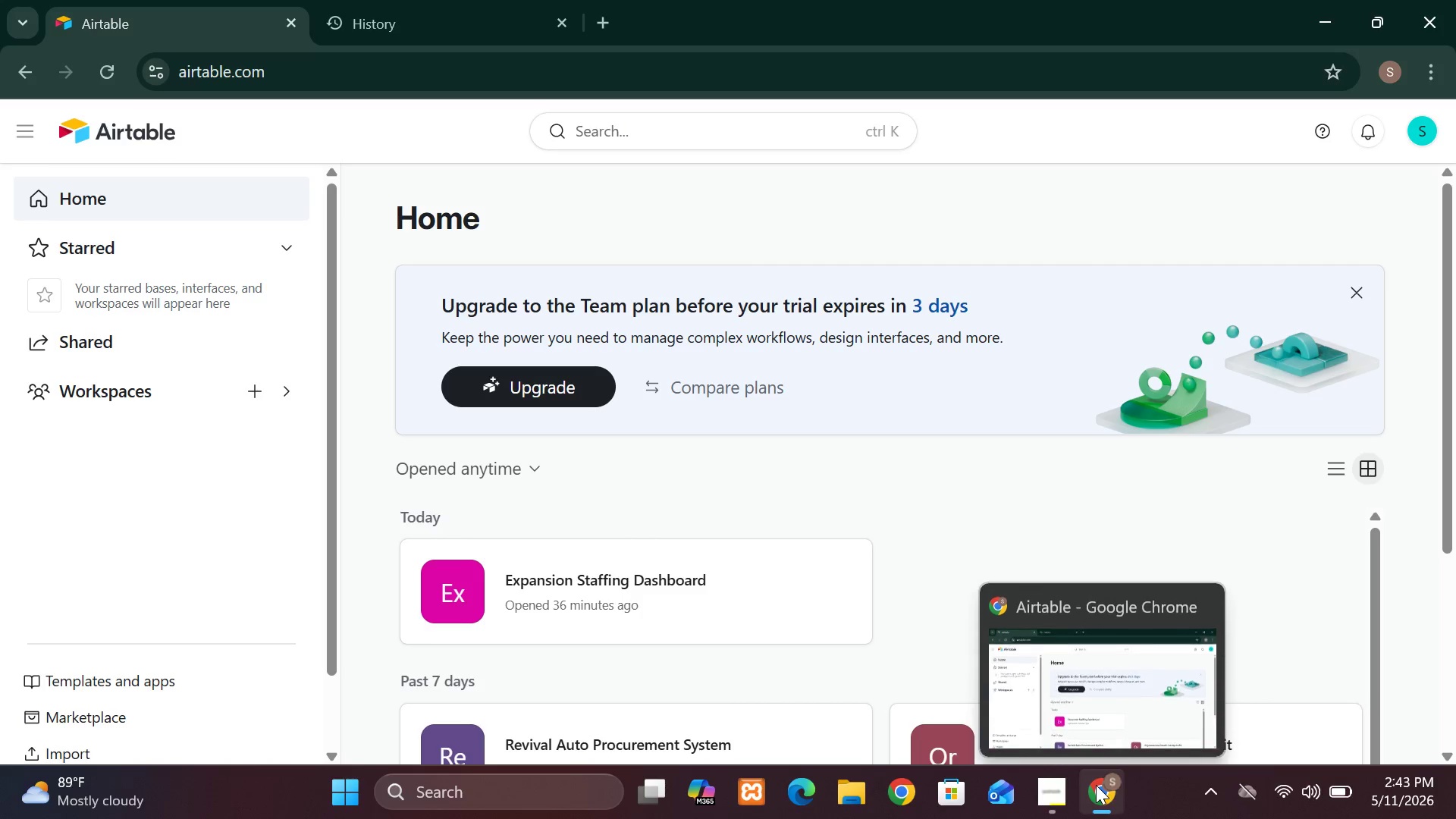 
wait(5.75)
 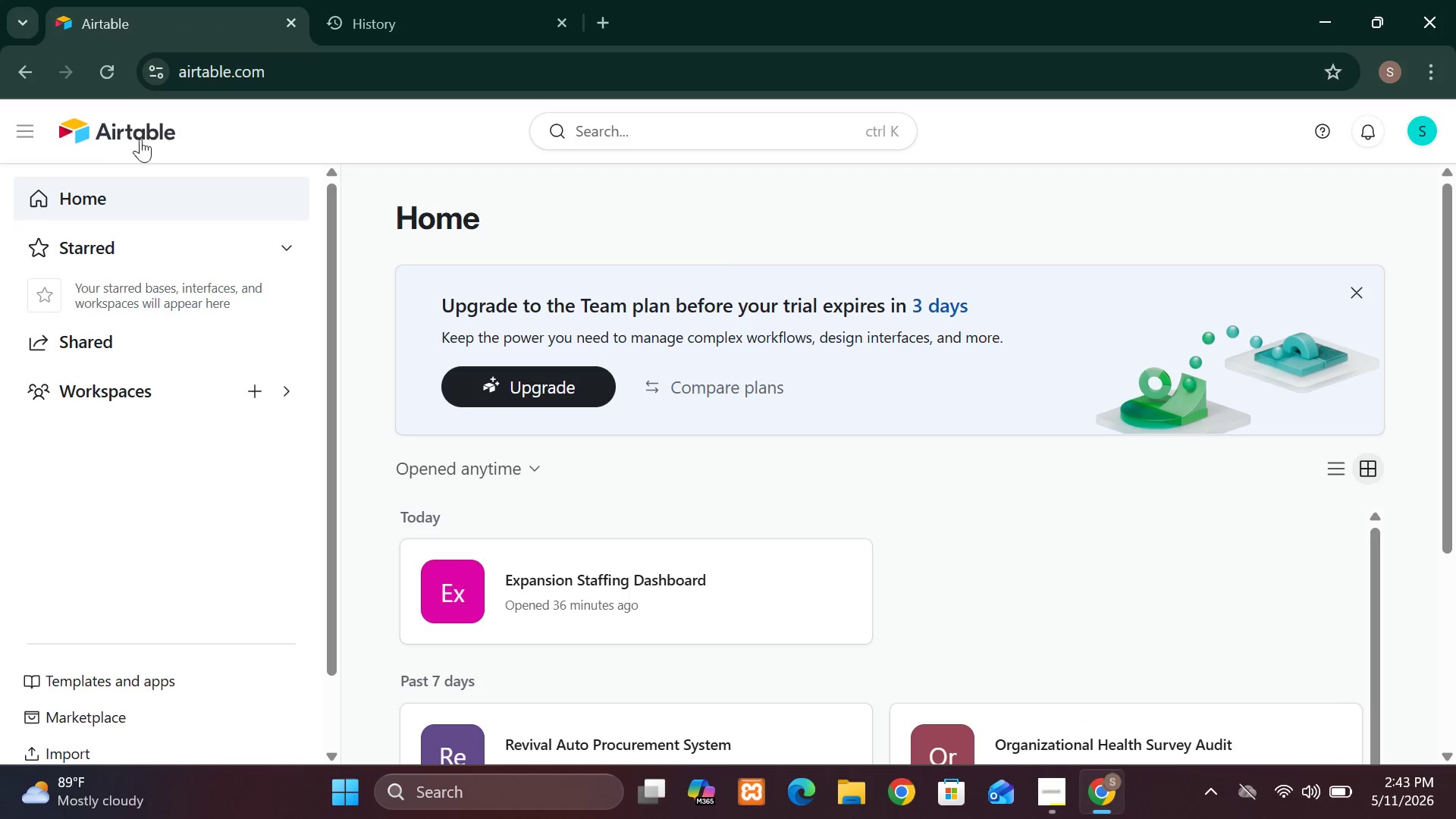 
left_click([668, 577])
 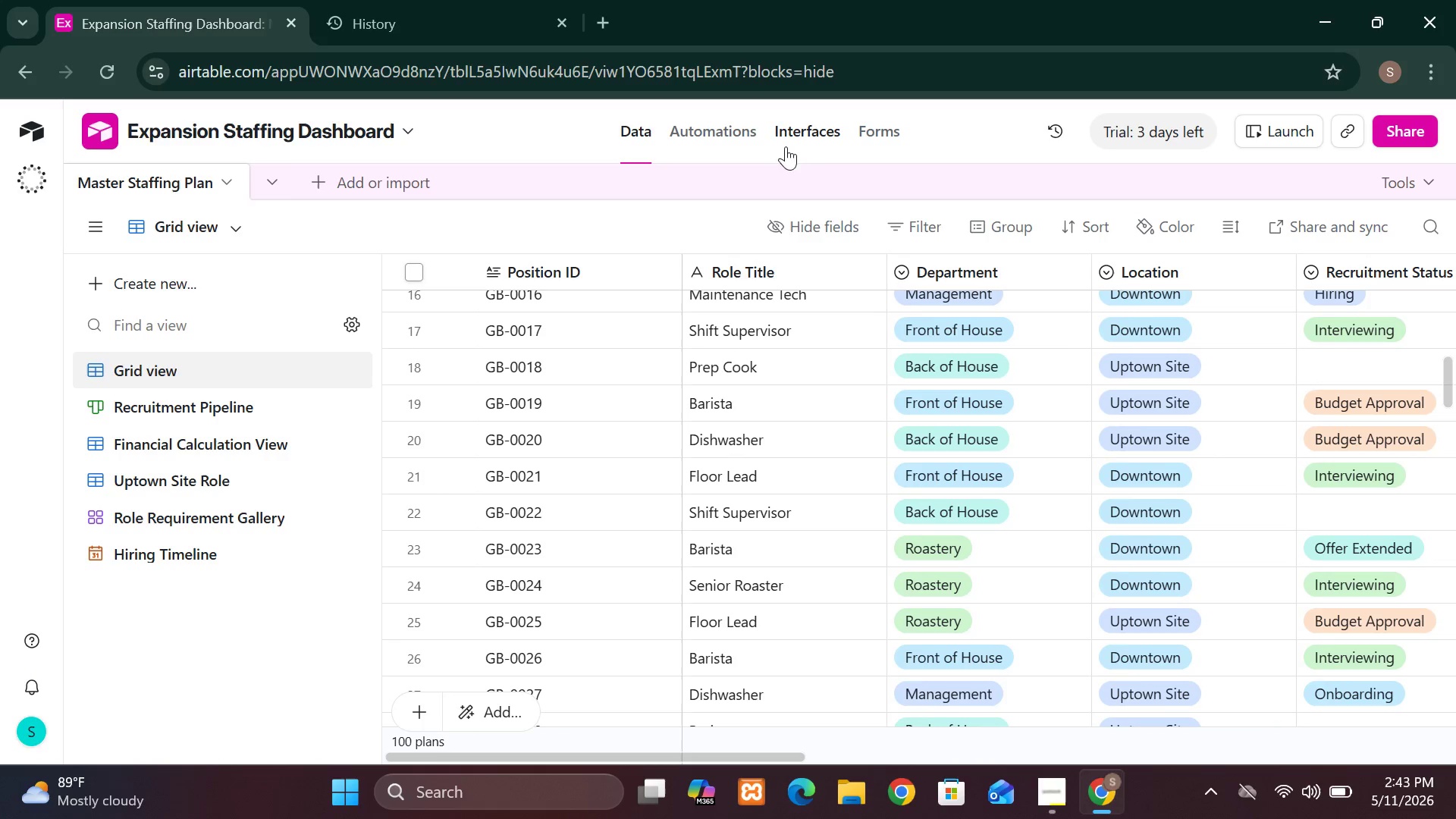 
wait(6.97)
 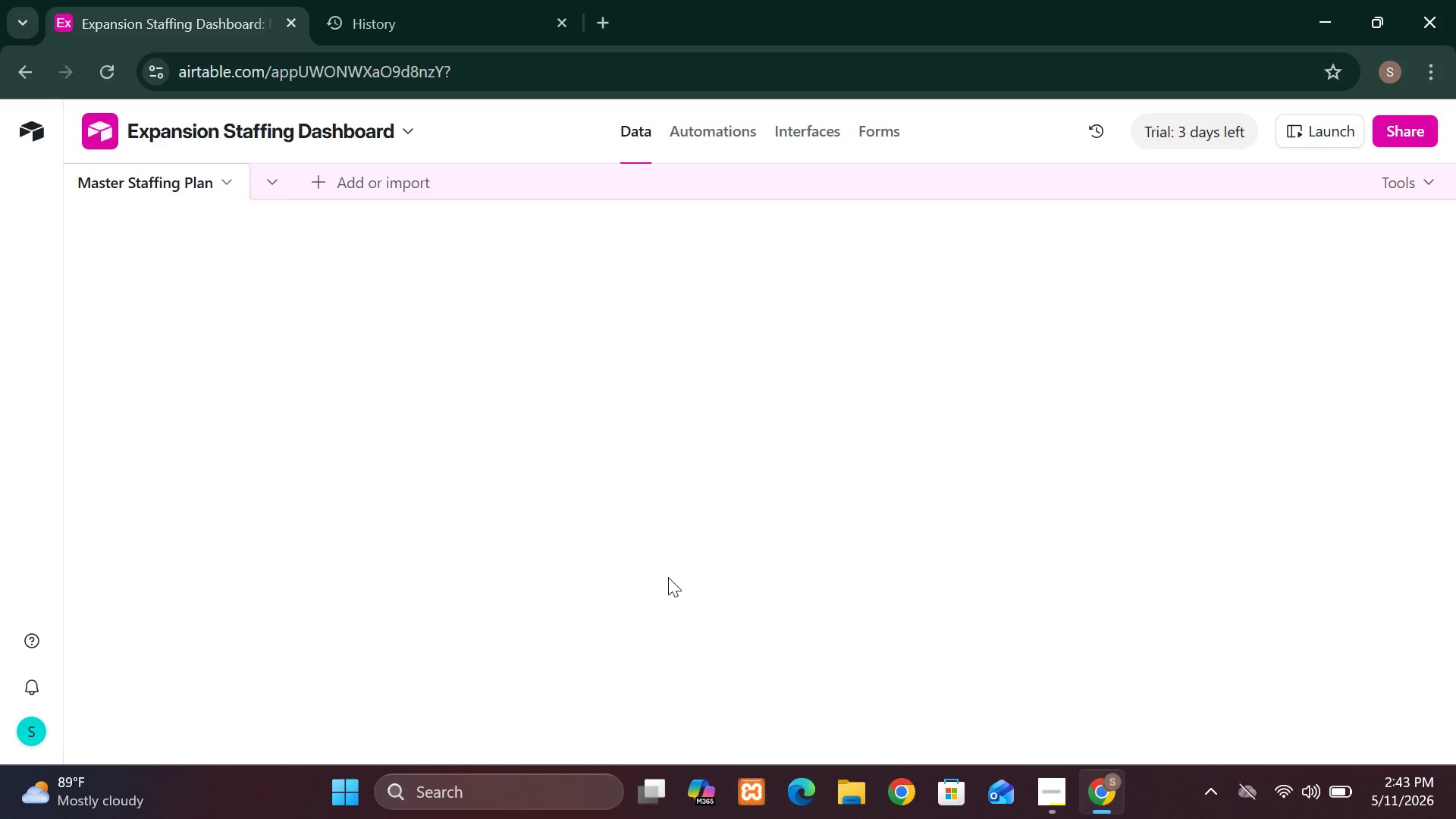 
left_click([803, 121])
 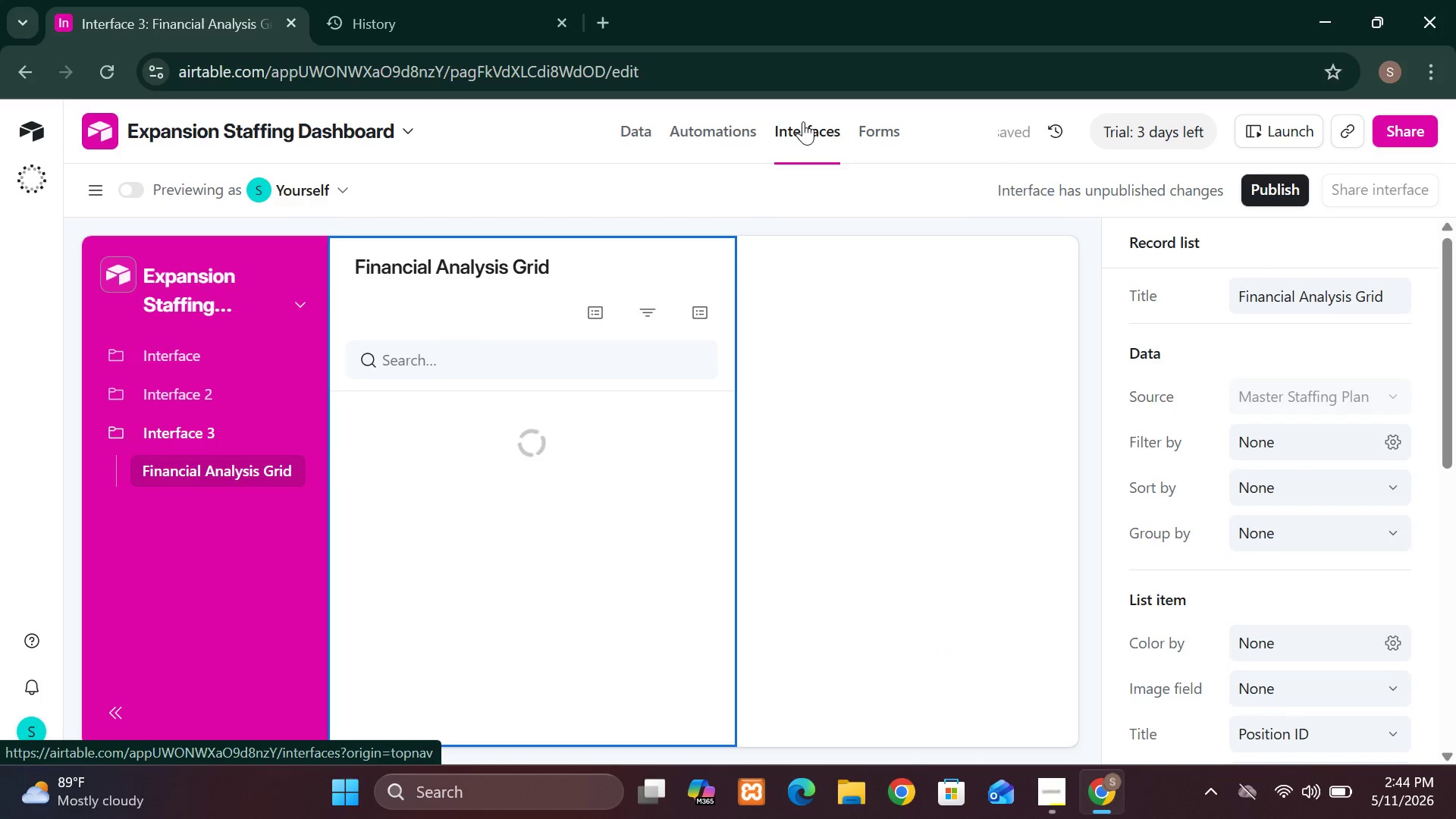 
wait(12.73)
 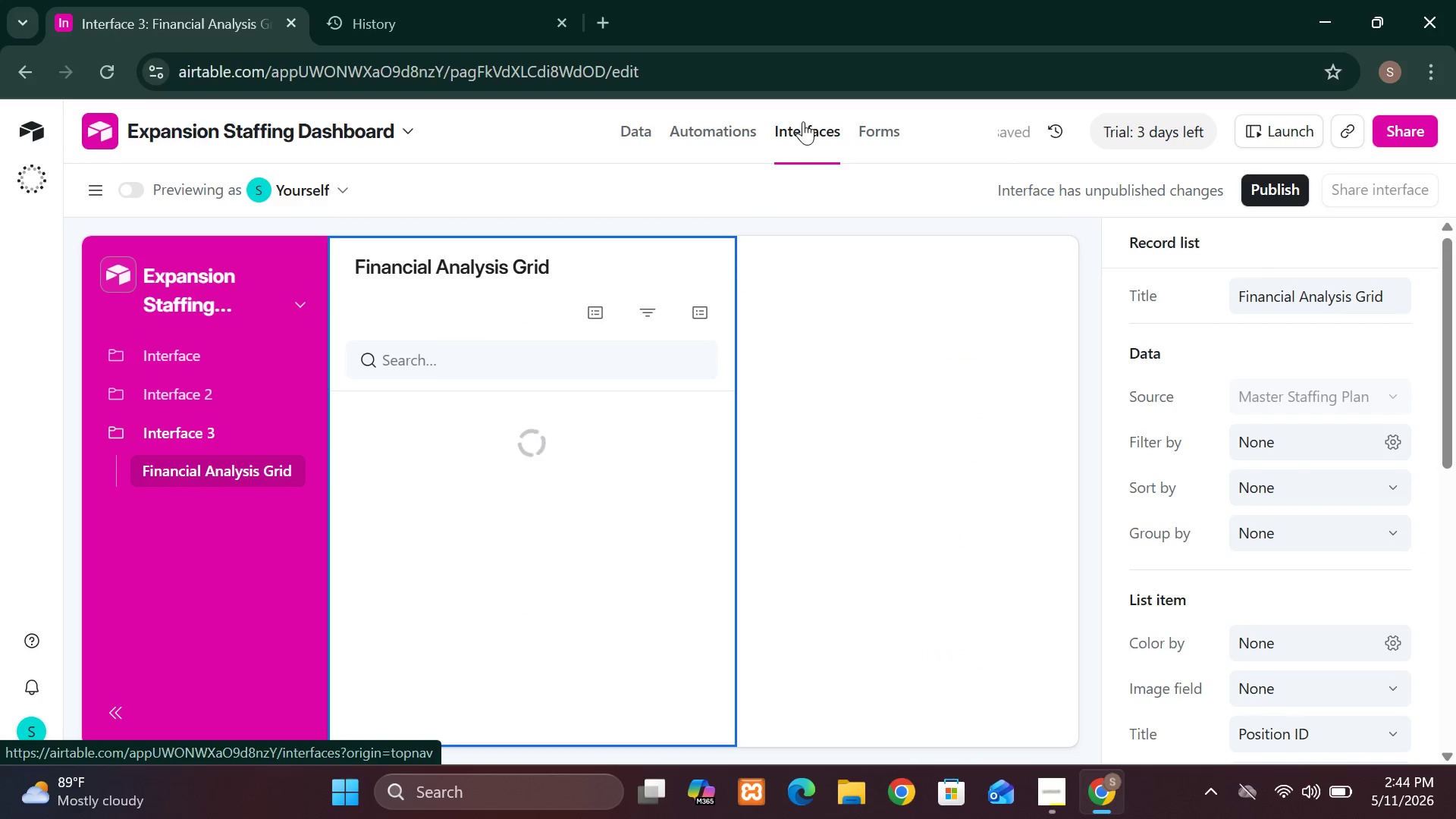 
left_click([1314, 493])
 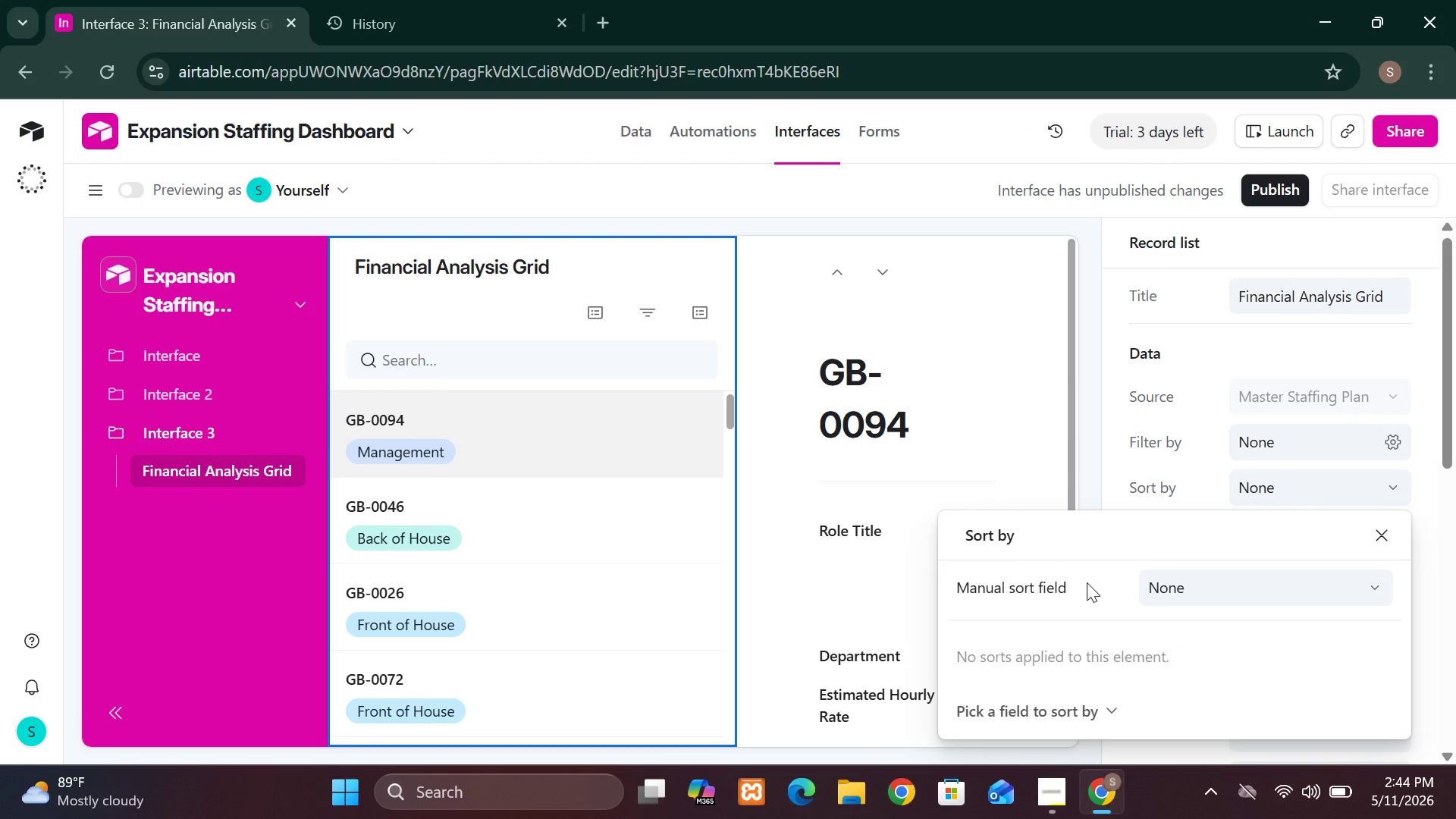 
left_click([1087, 582])
 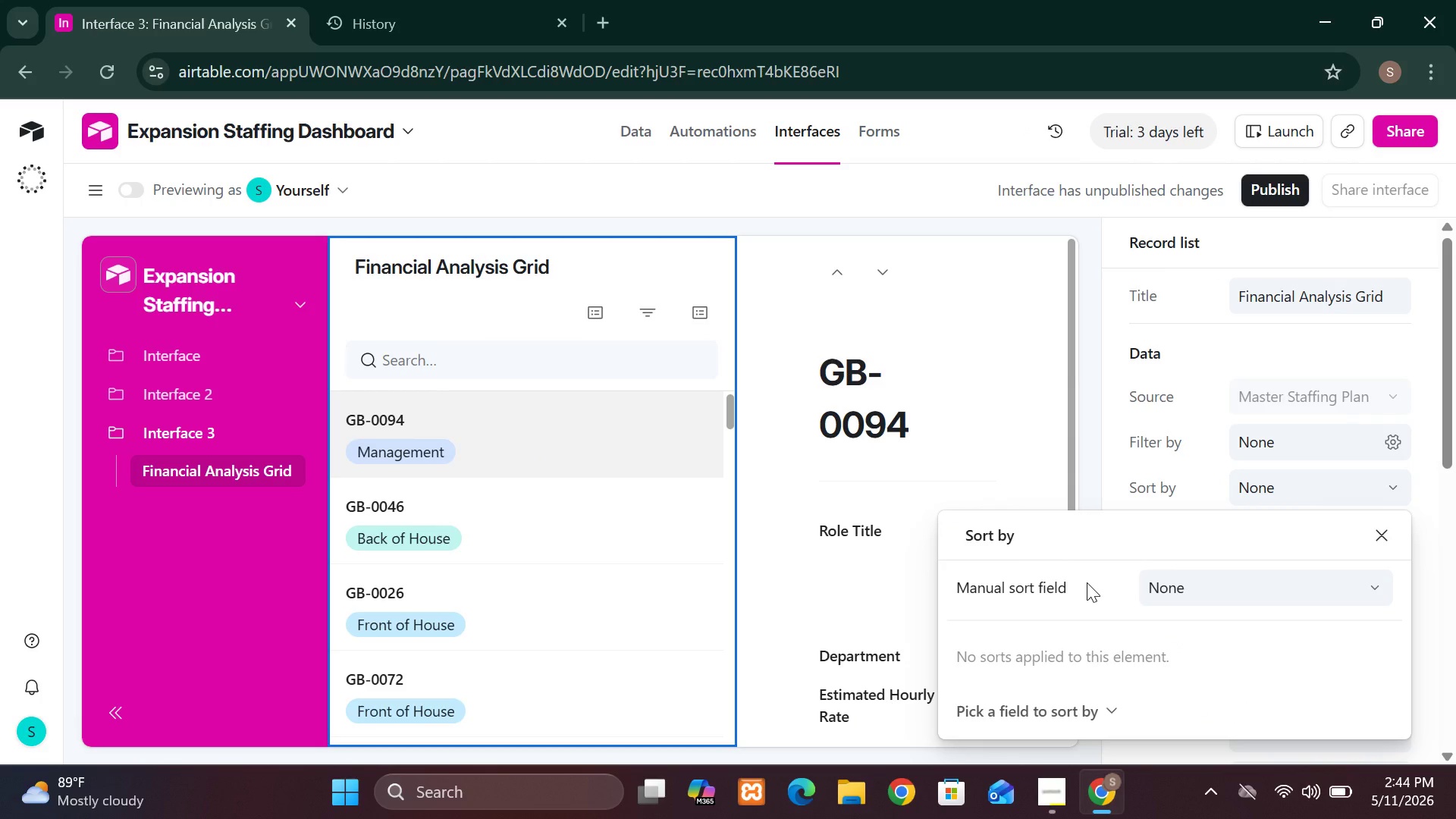 
left_click([1087, 582])
 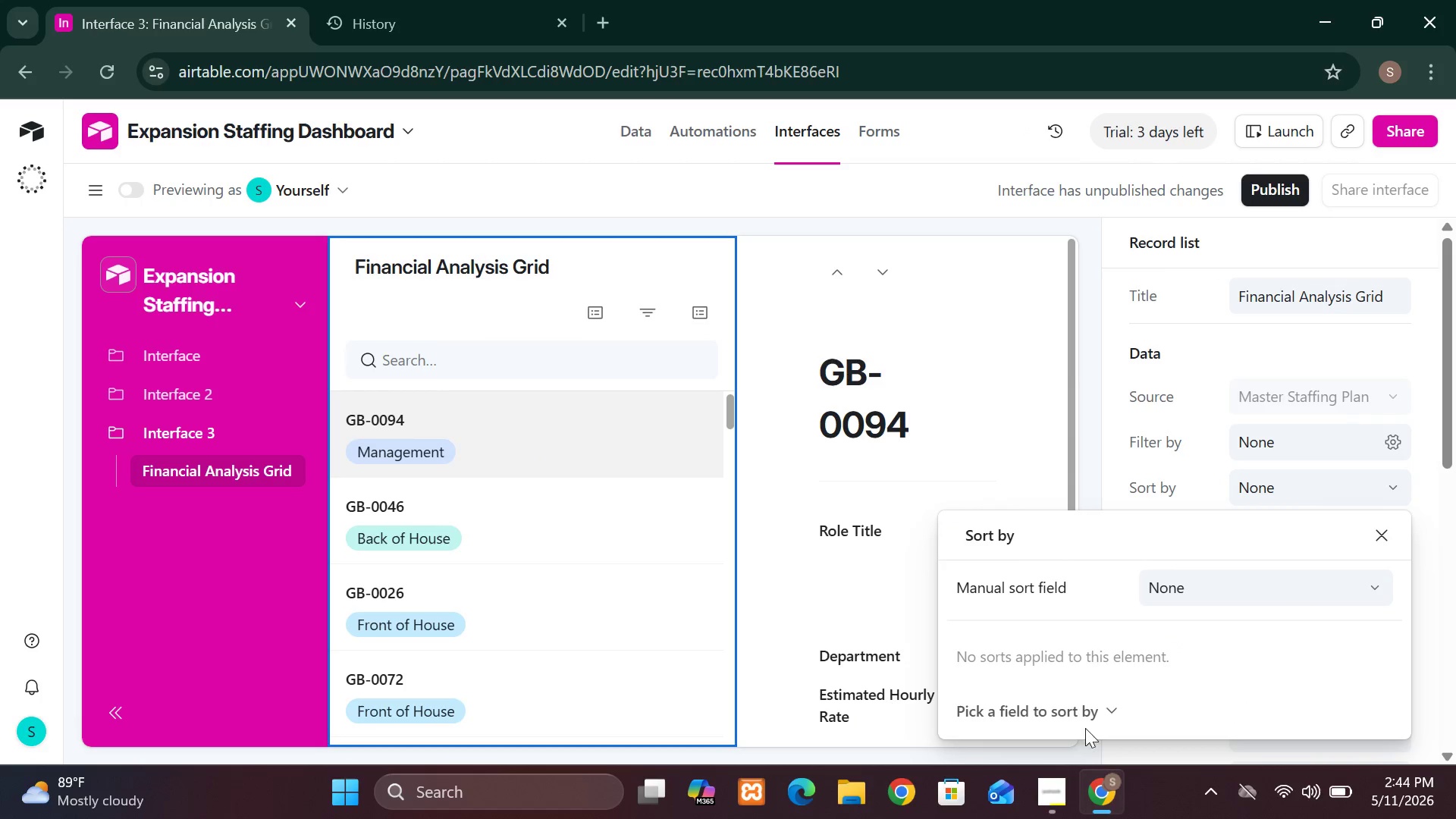 
left_click([1097, 714])
 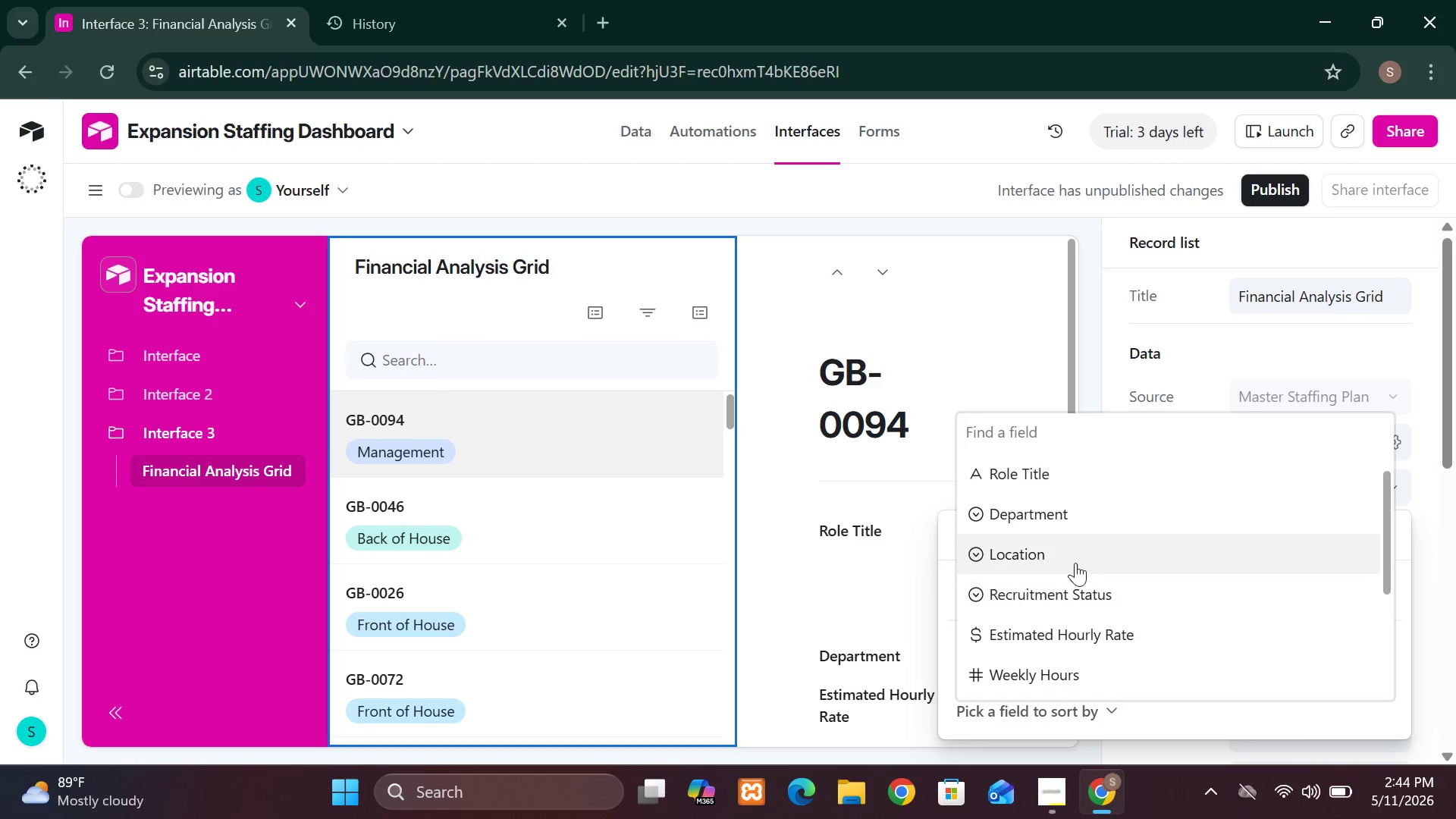 
wait(5.92)
 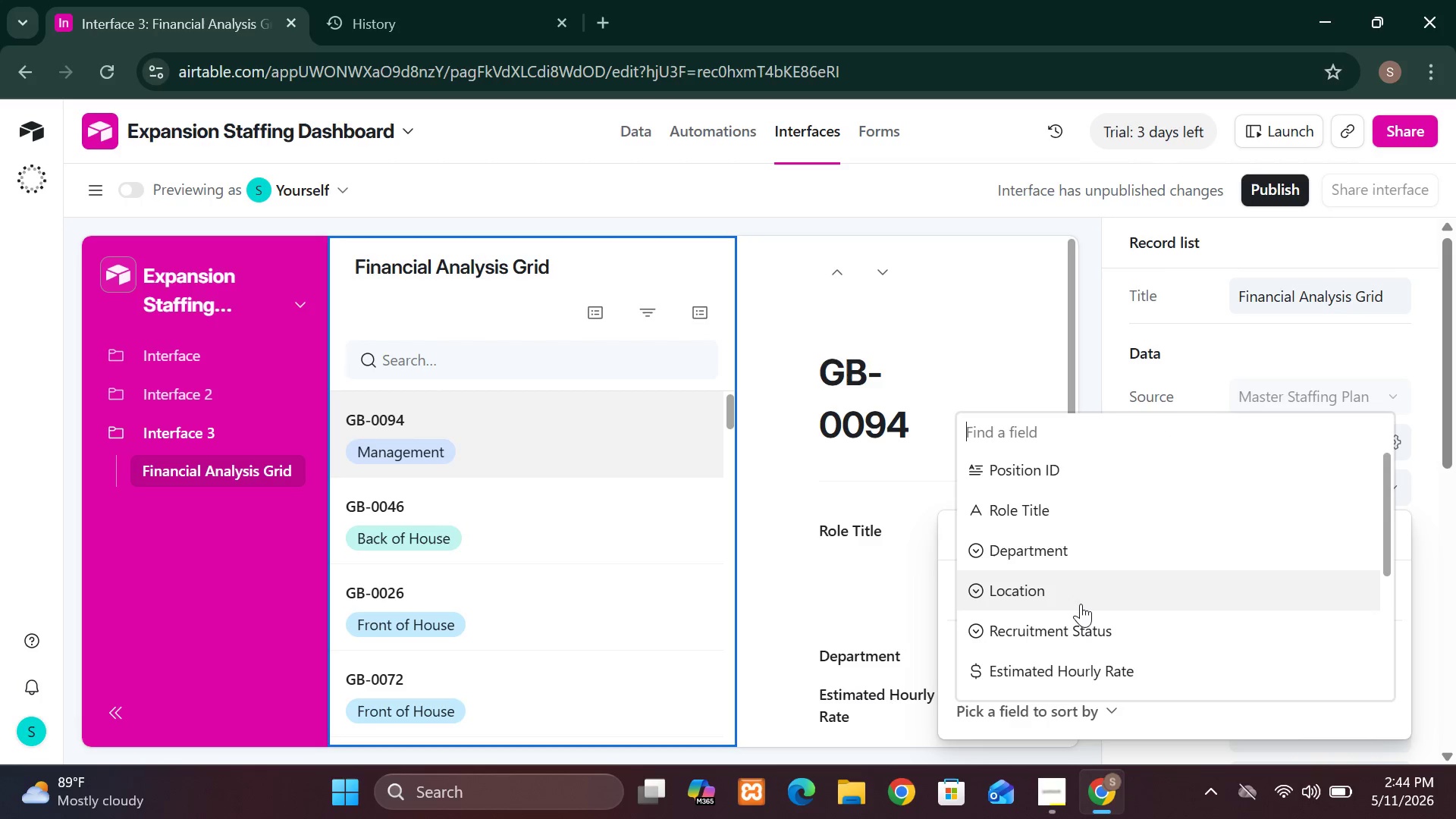 
mouse_move([1115, 588])
 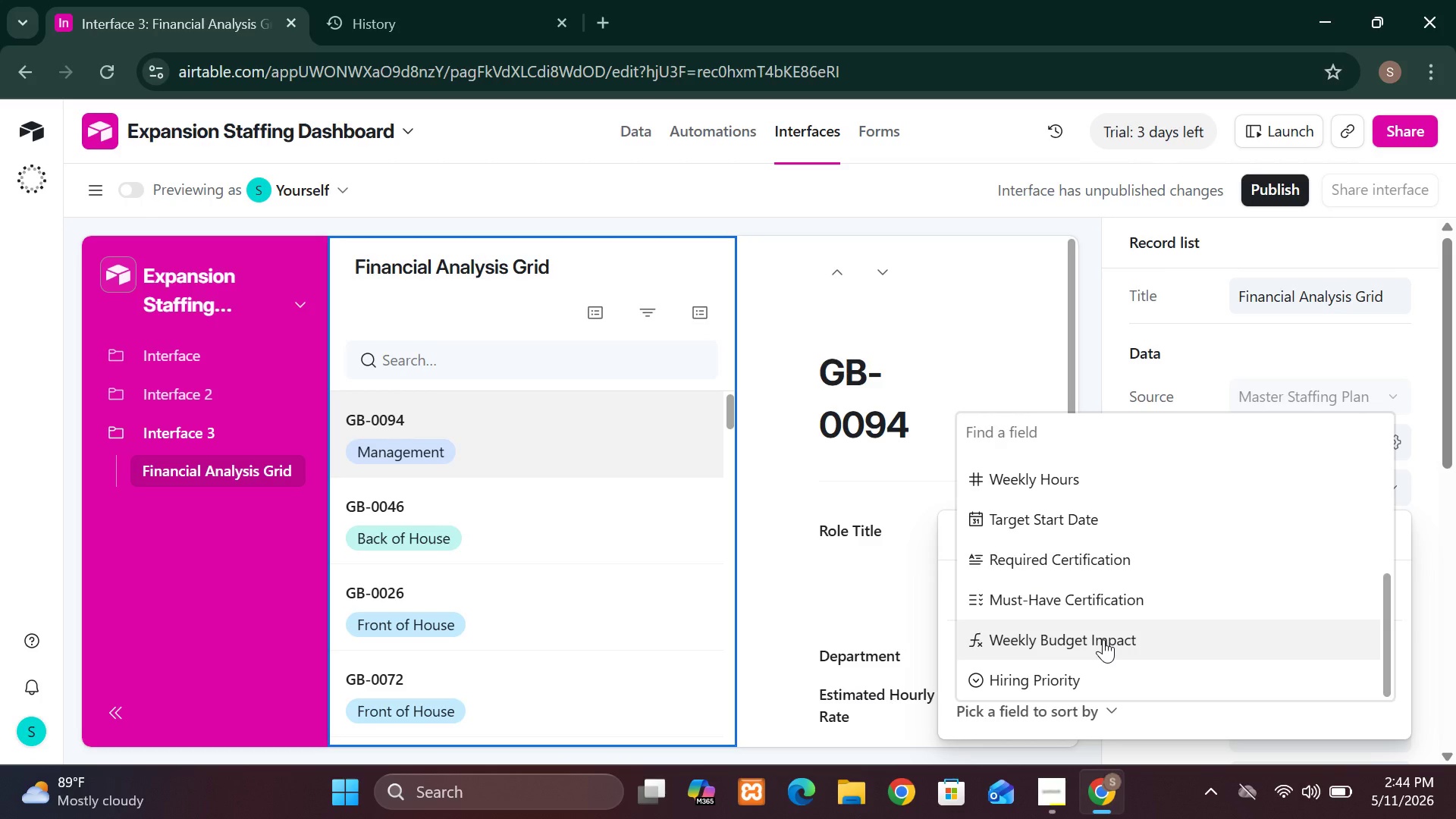 
left_click([1103, 639])
 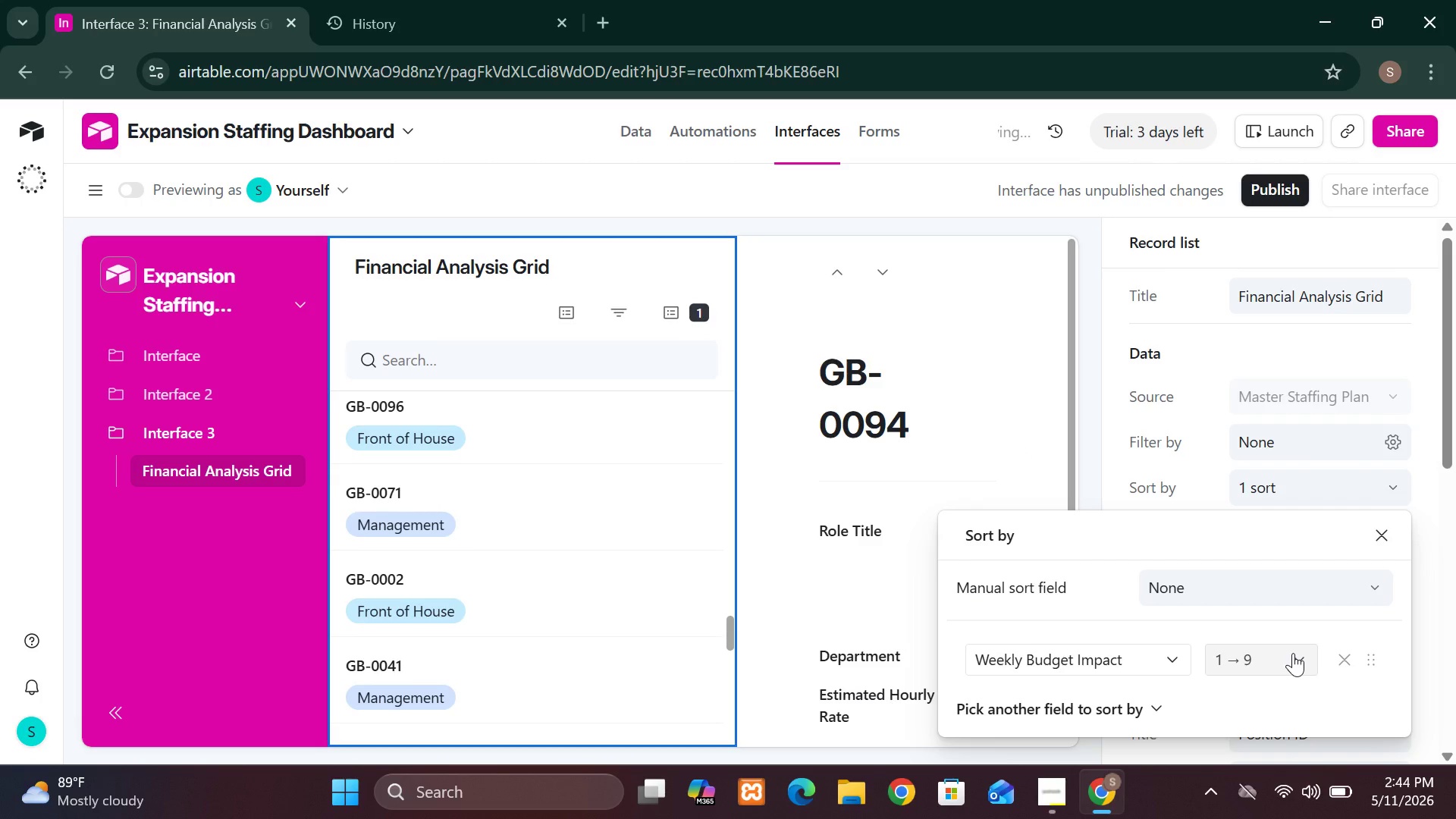 
left_click([1293, 653])
 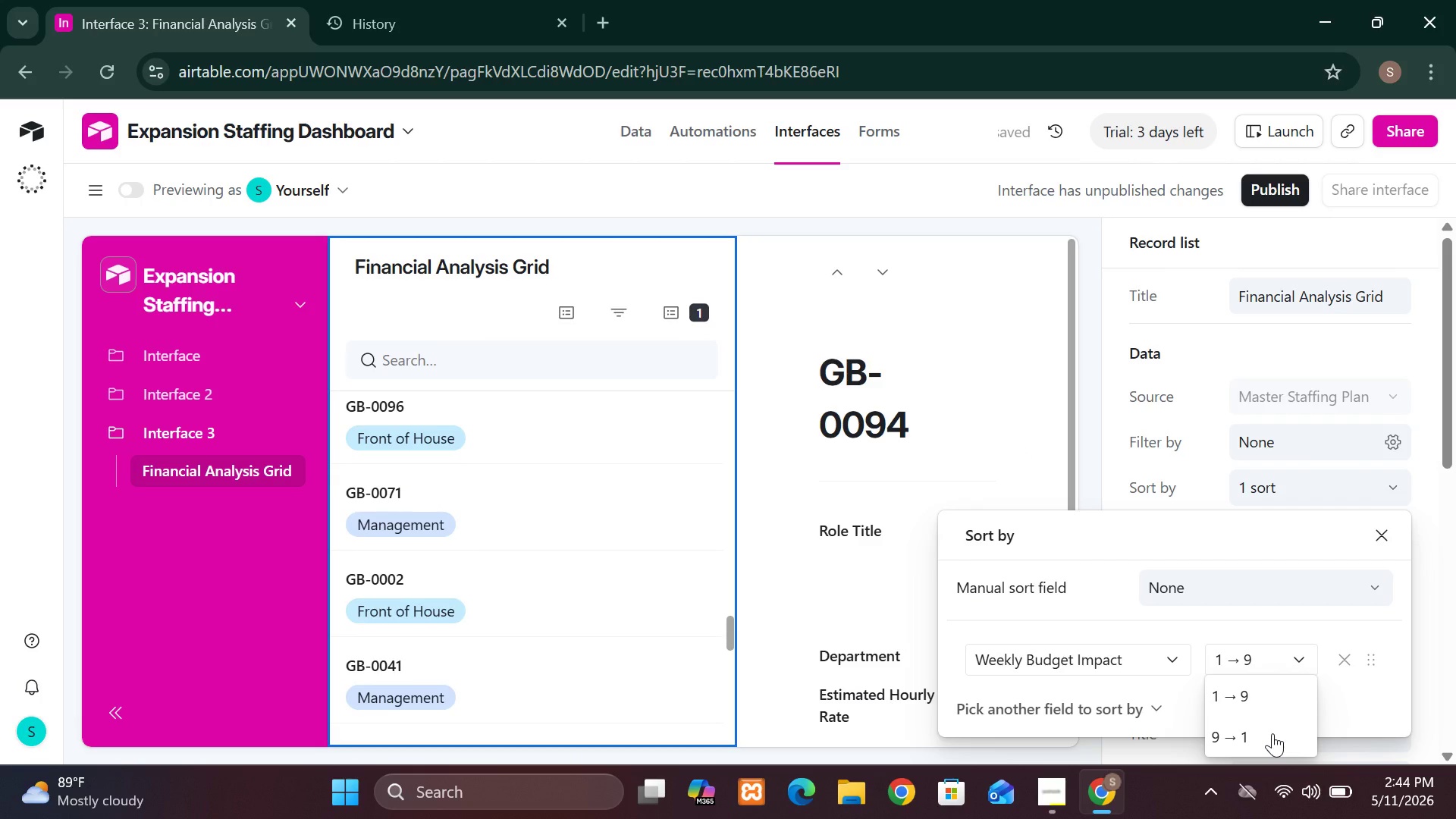 
left_click([1272, 733])
 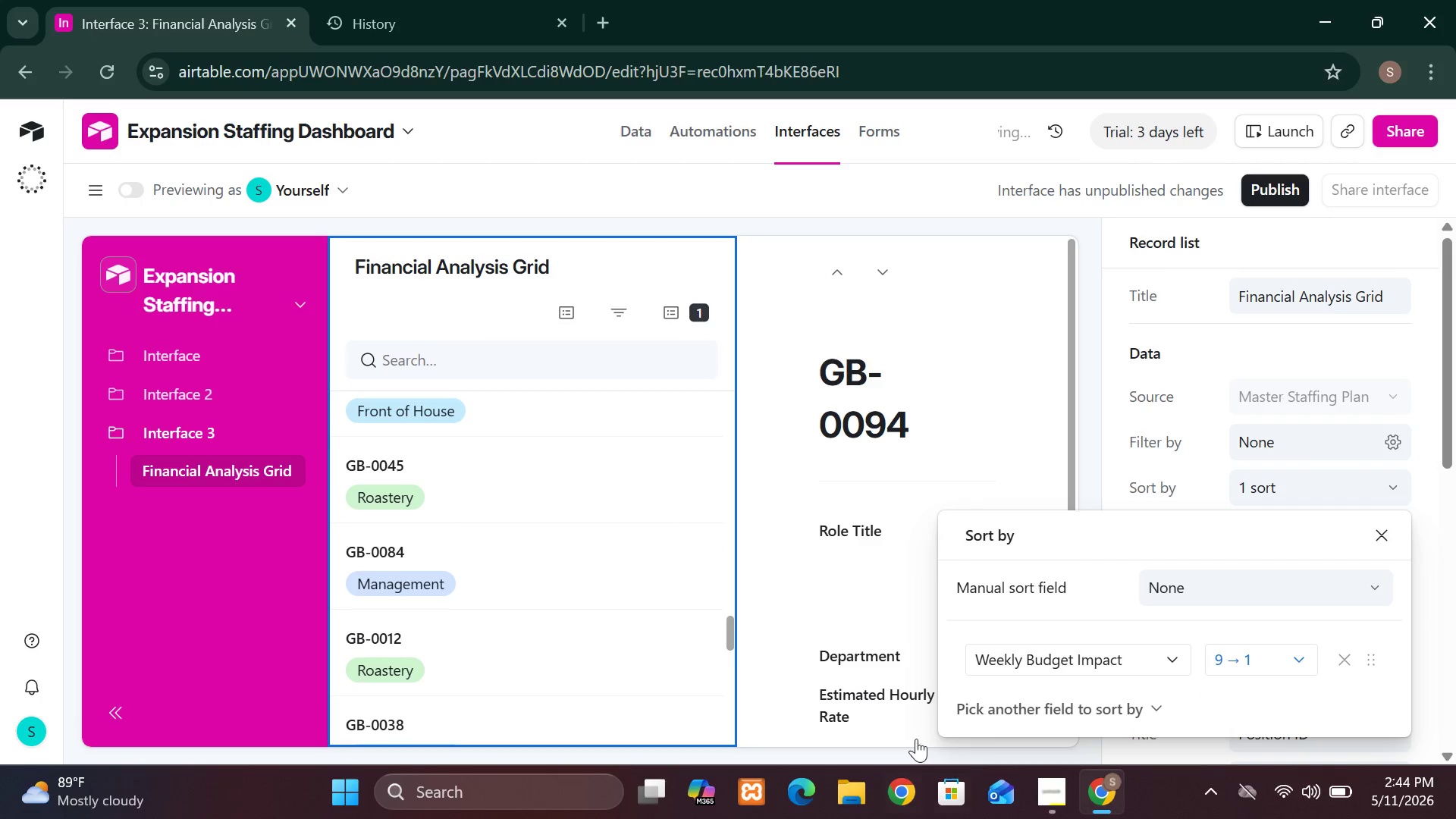 
left_click([891, 699])
 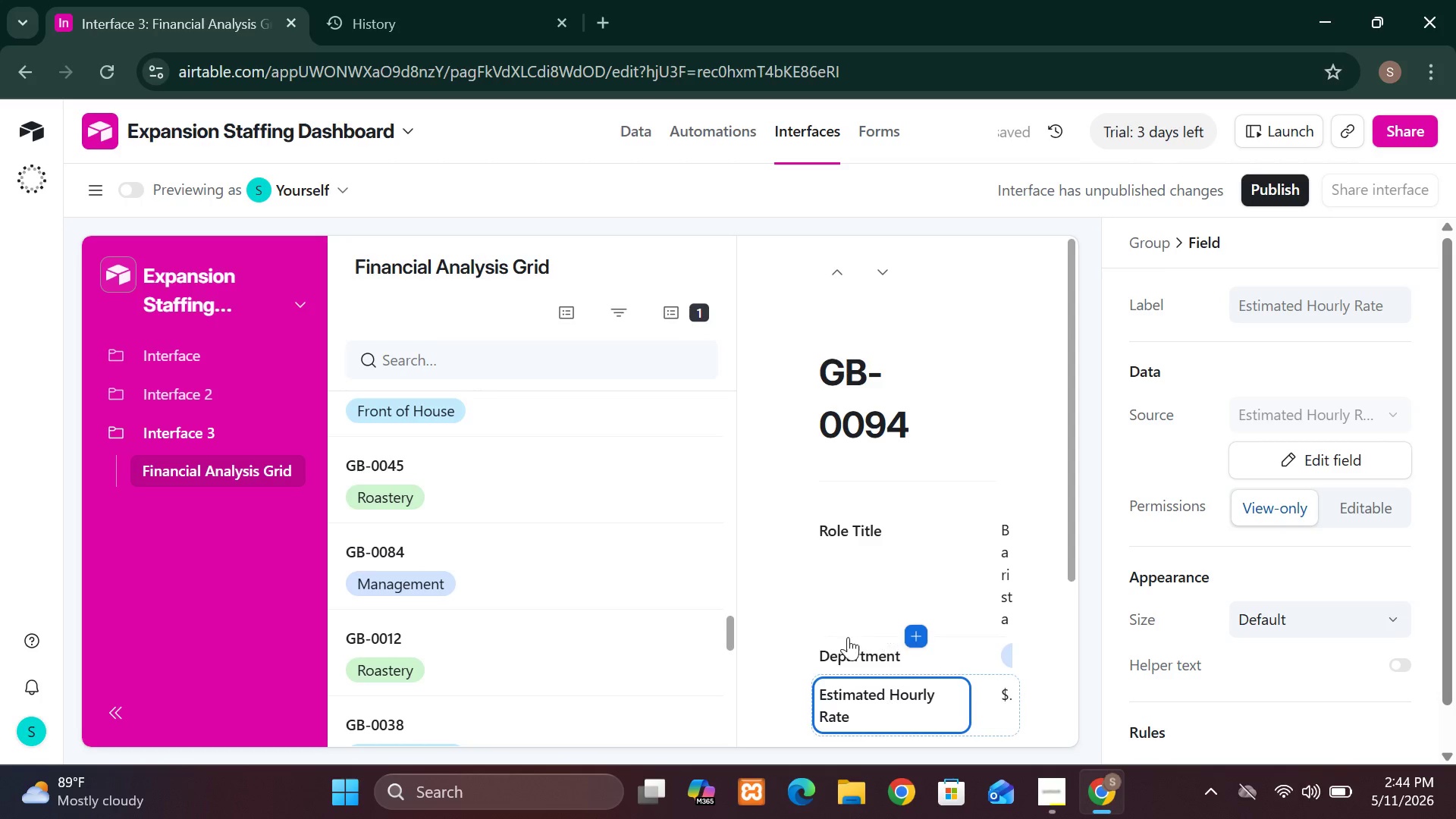 
left_click([733, 623])
 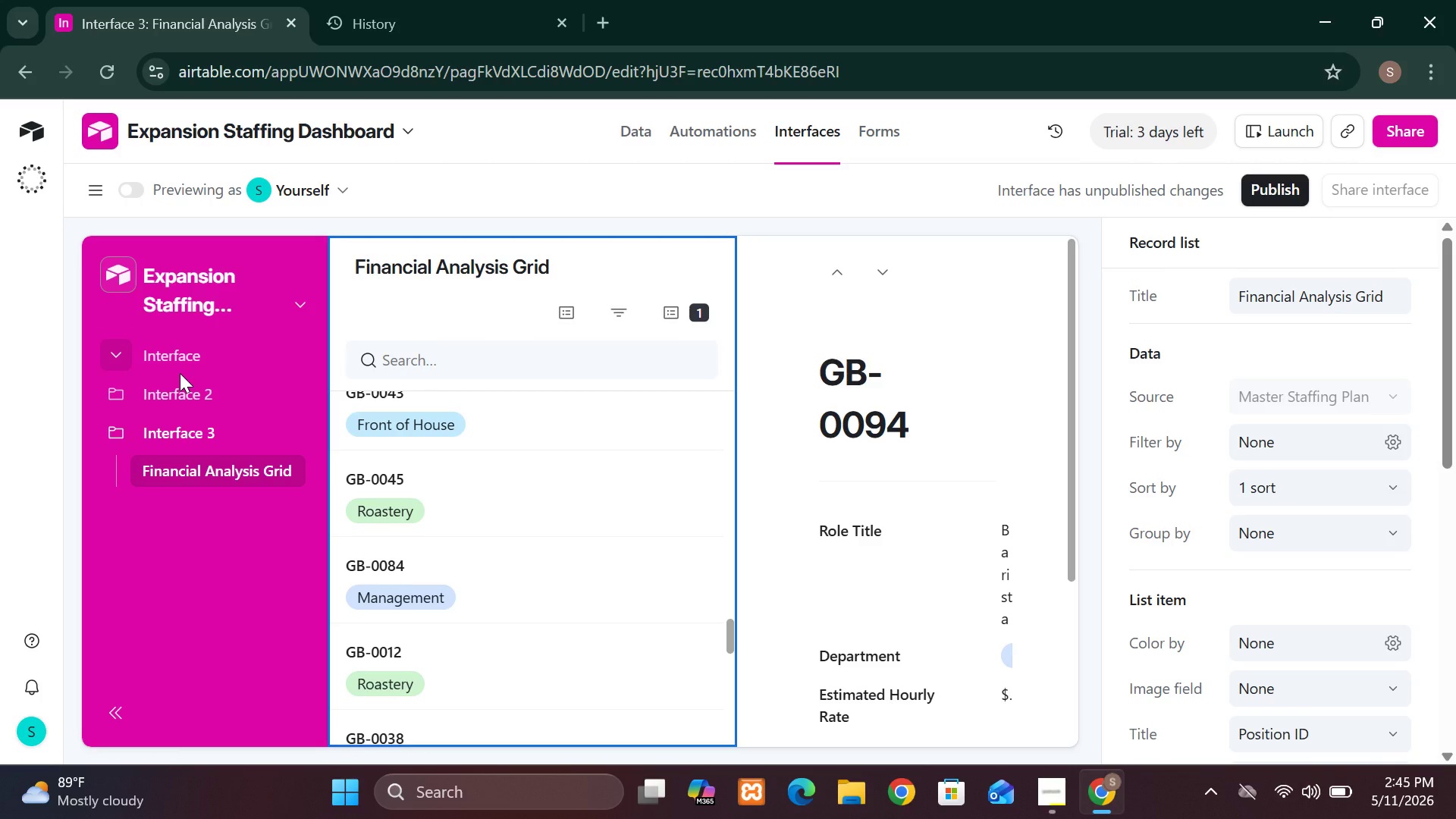 
wait(37.06)
 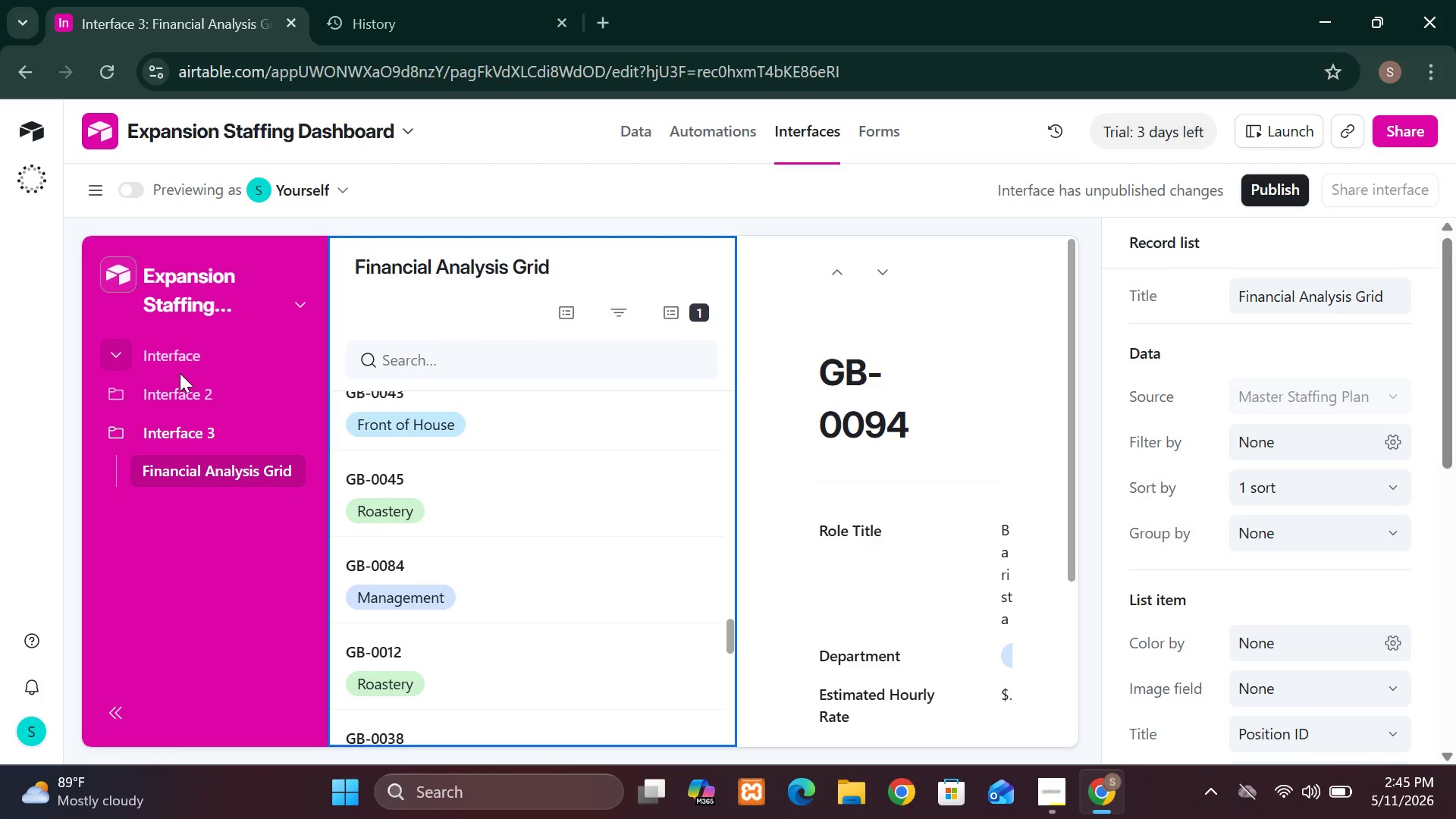 
left_click([179, 346])
 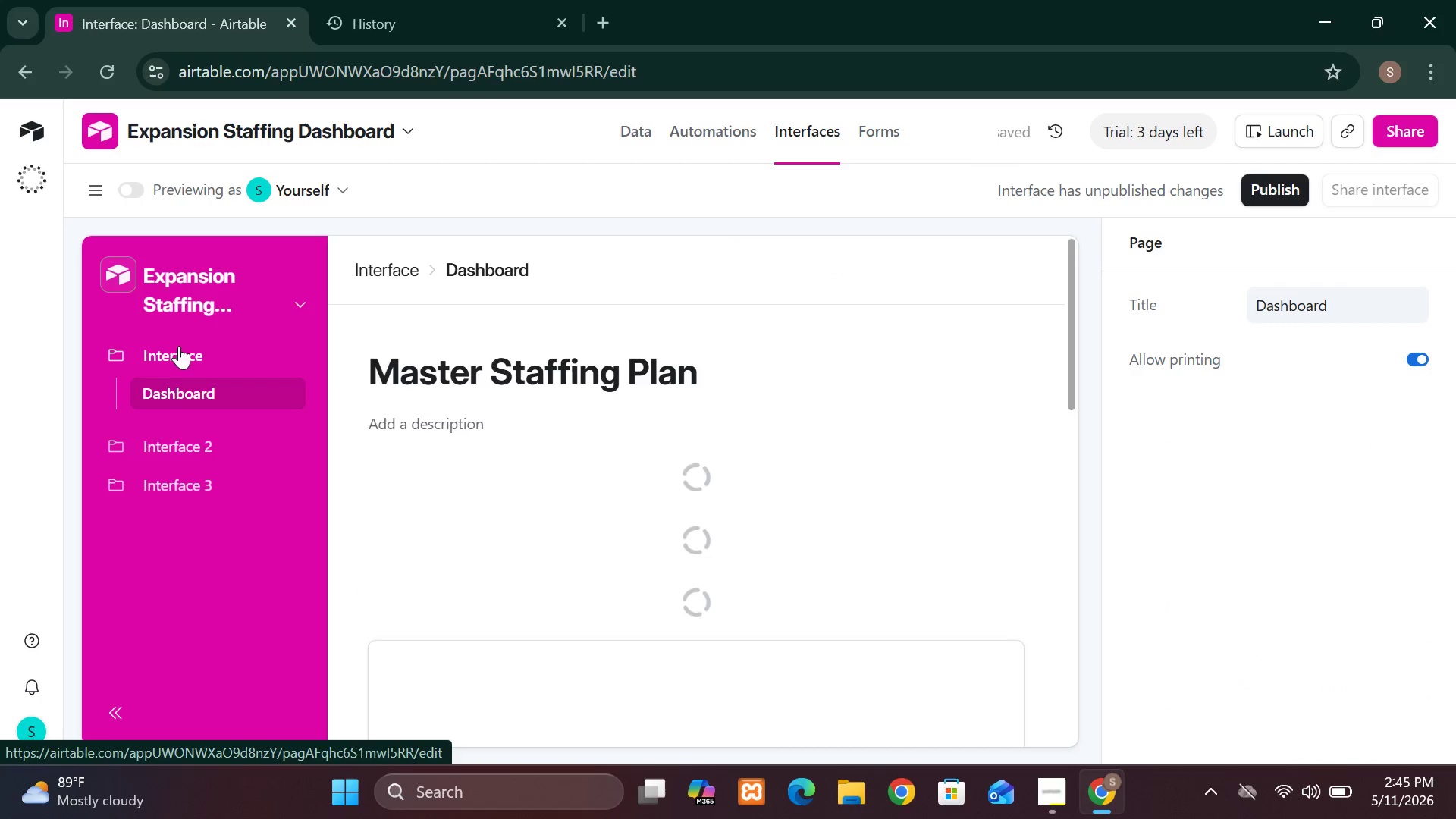 
left_click([141, 444])
 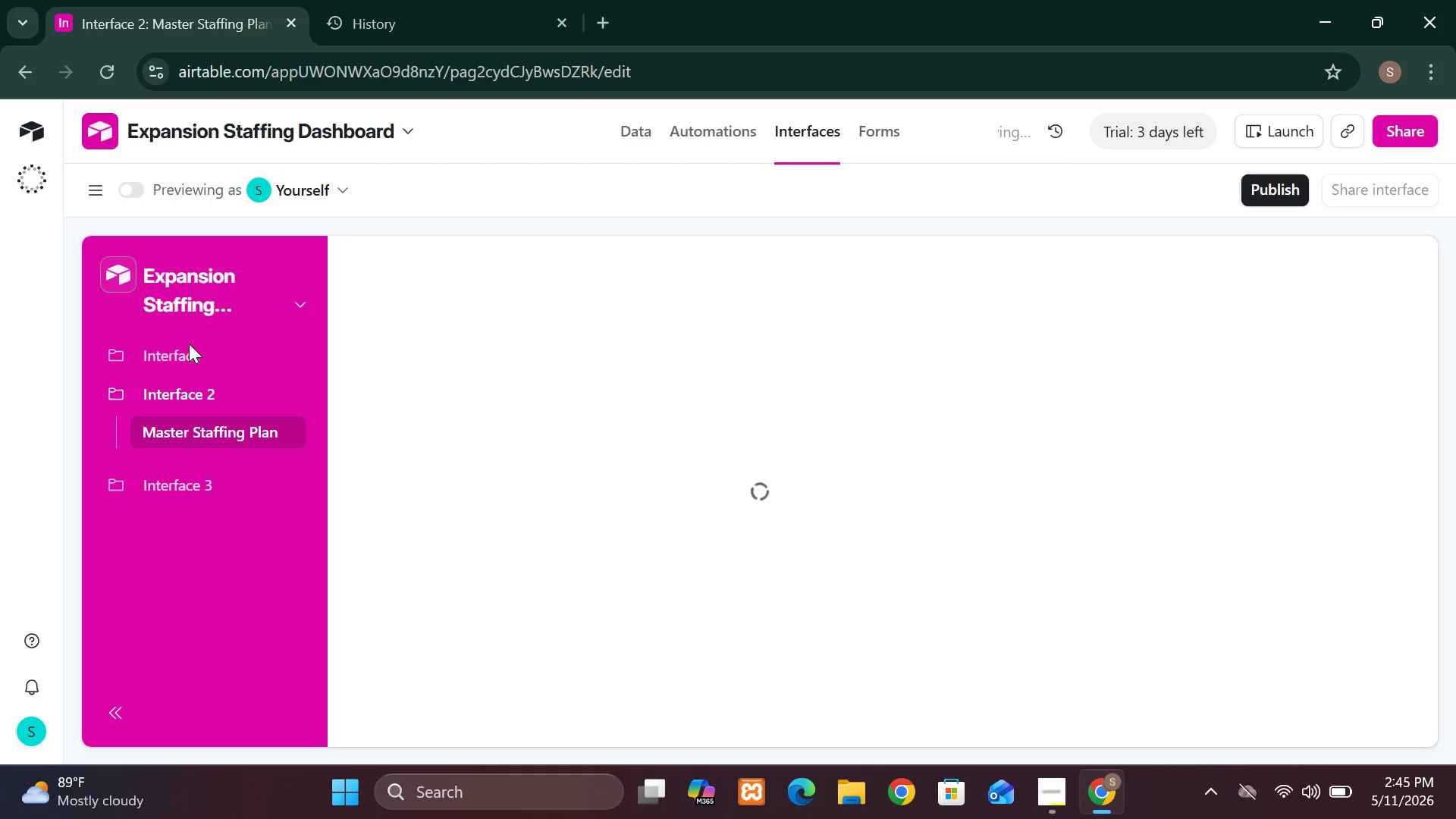 
left_click([190, 364])
 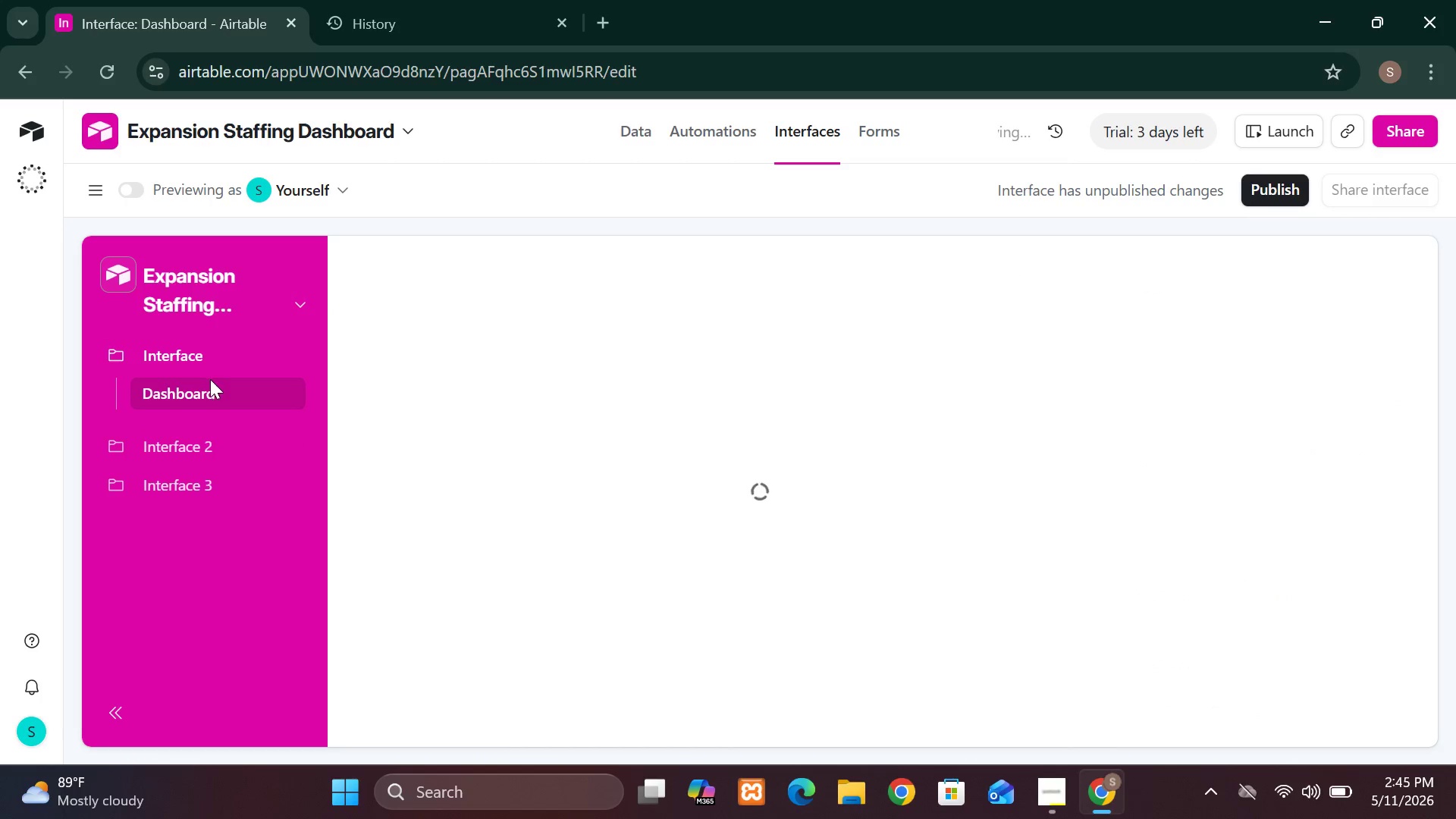 
left_click([212, 391])
 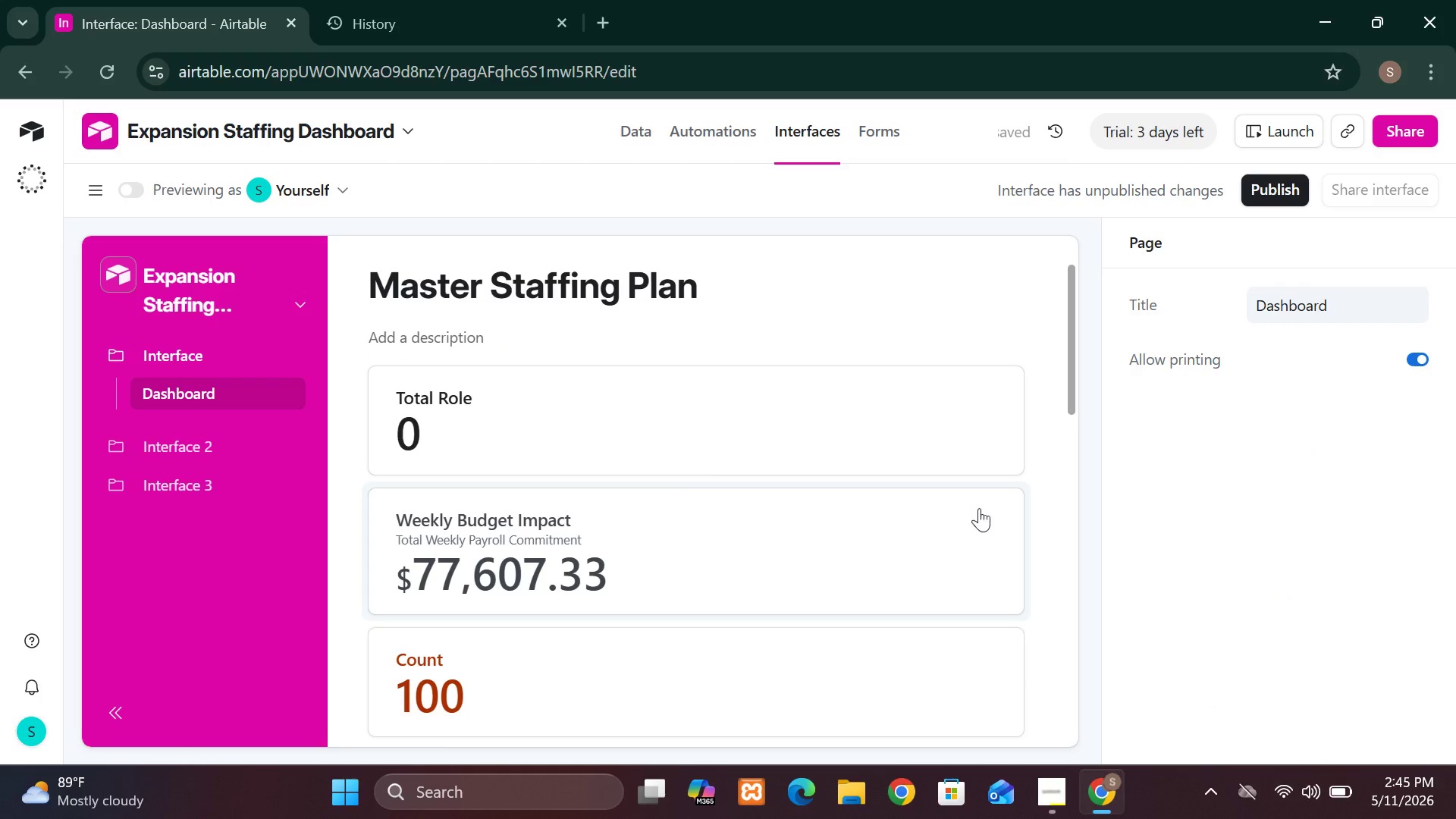 
wait(7.05)
 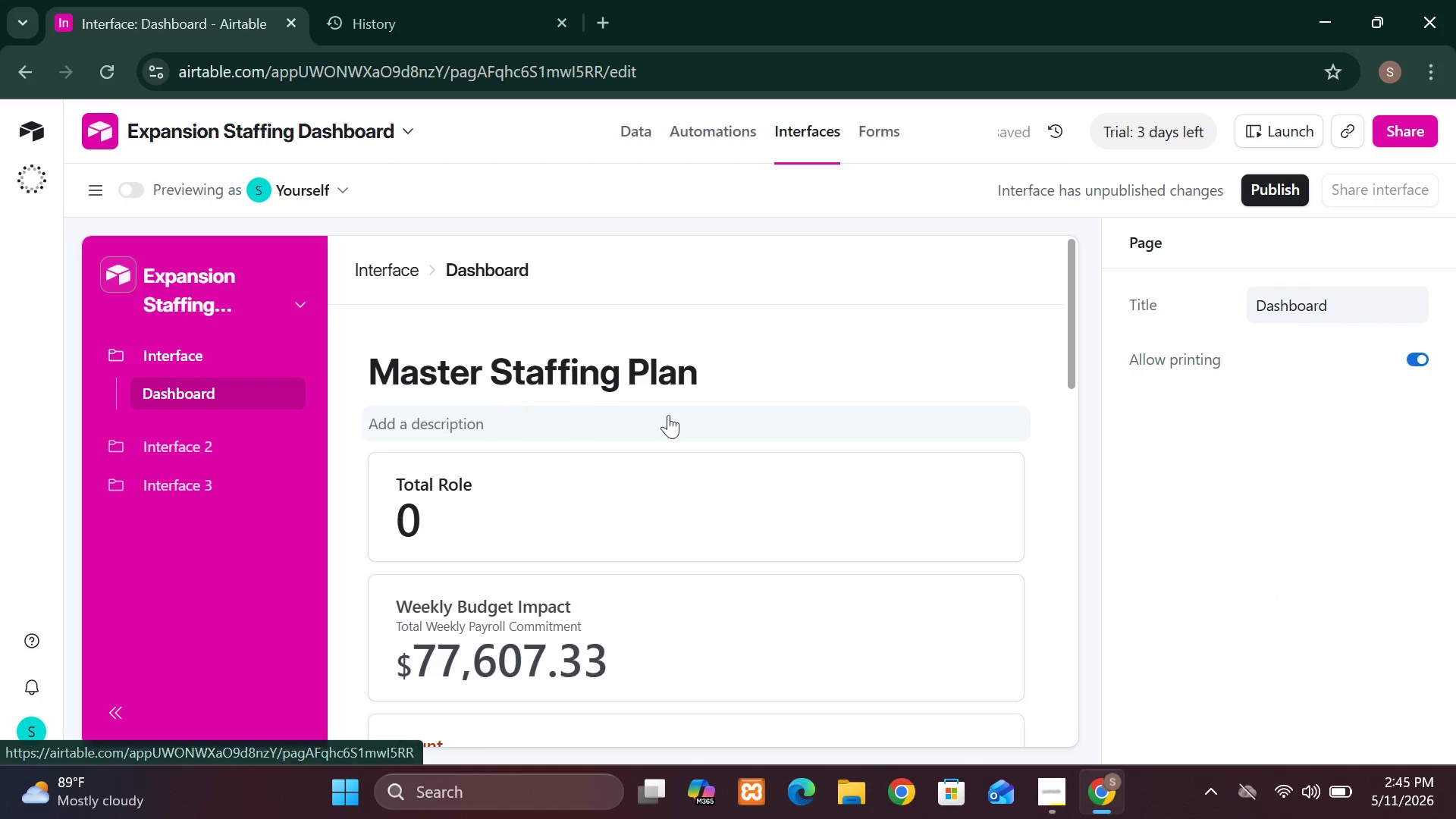 
left_click([1023, 545])
 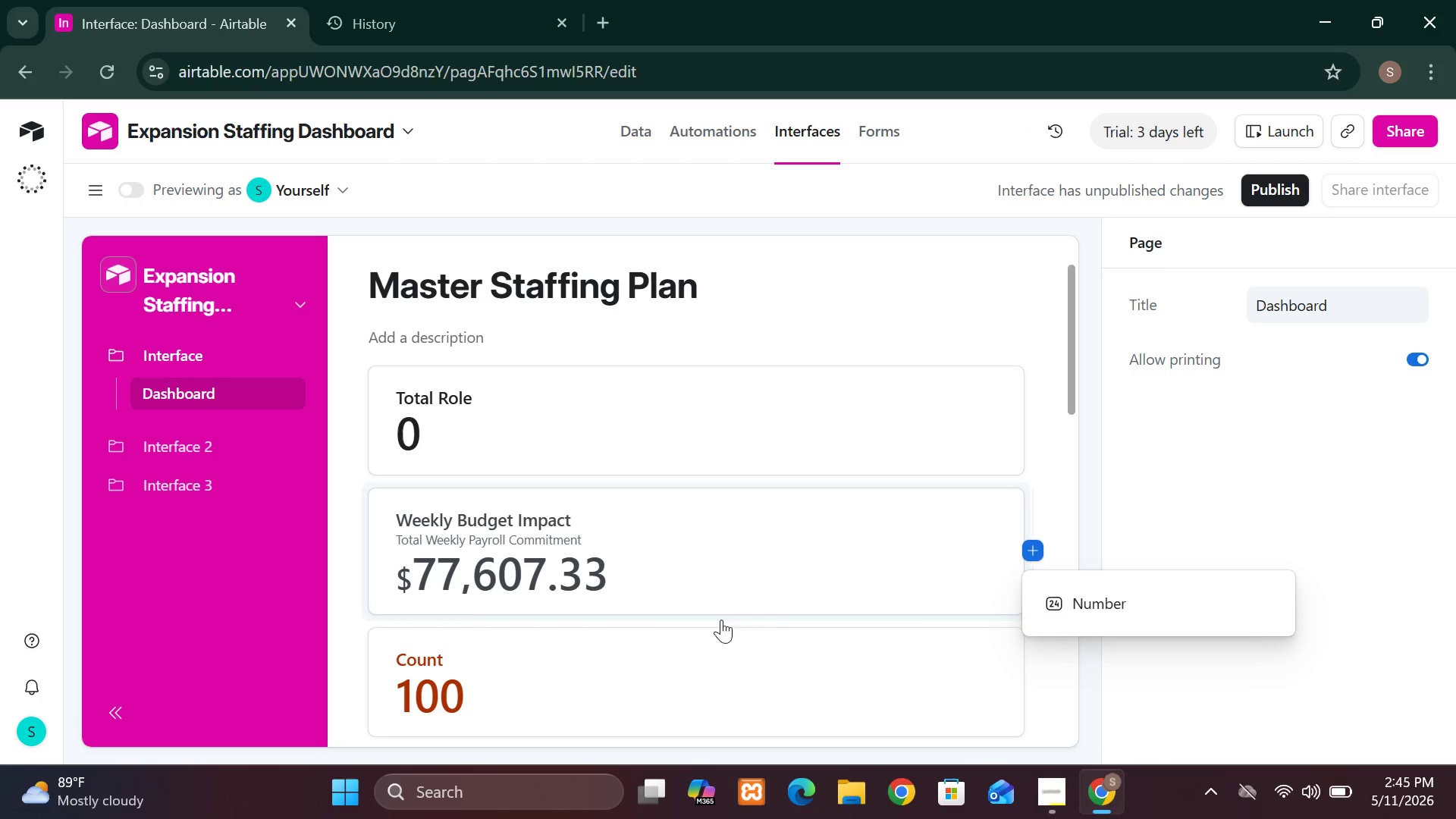 
wait(9.24)
 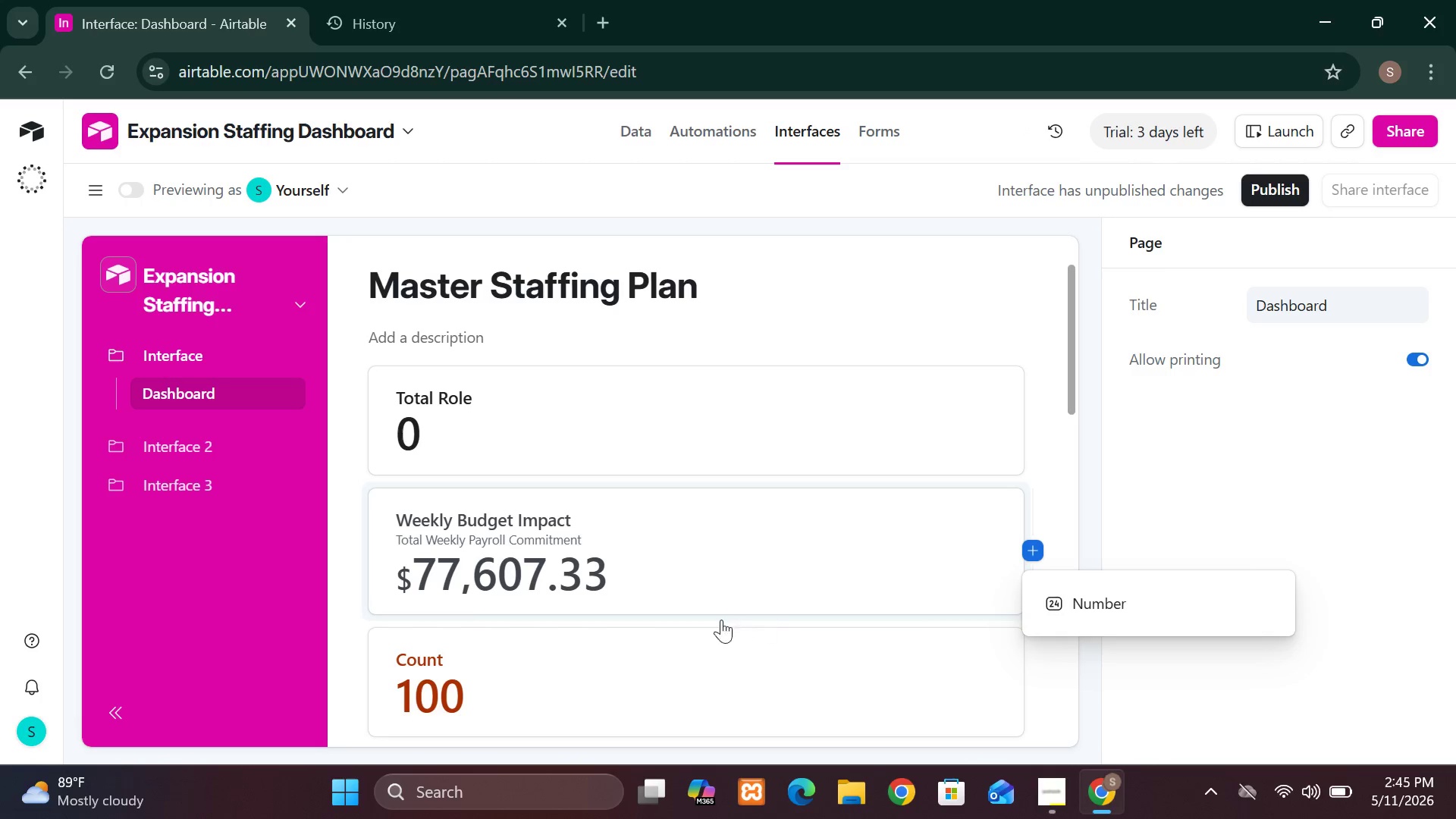 
left_click([692, 542])
 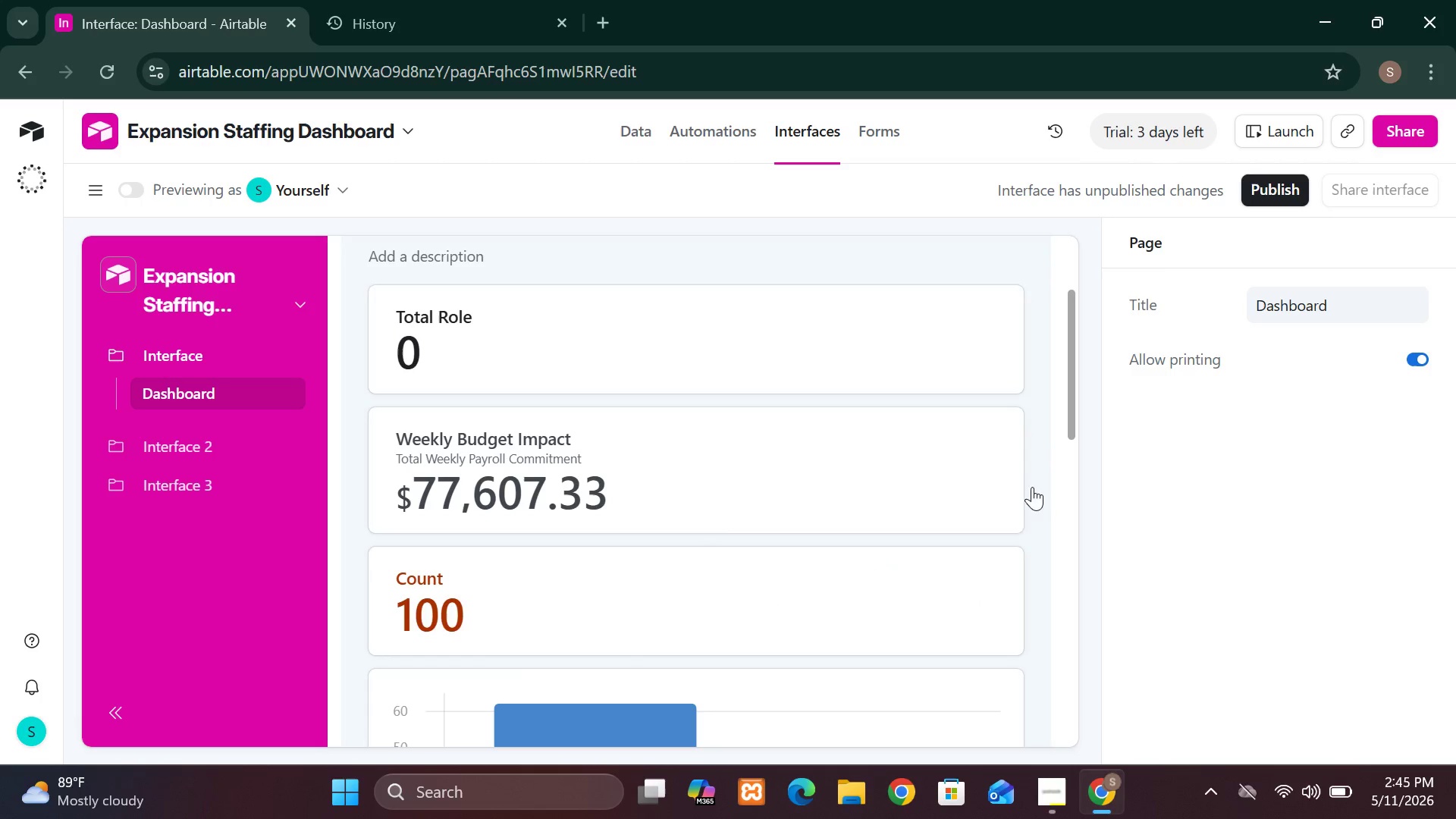 
left_click([1028, 479])
 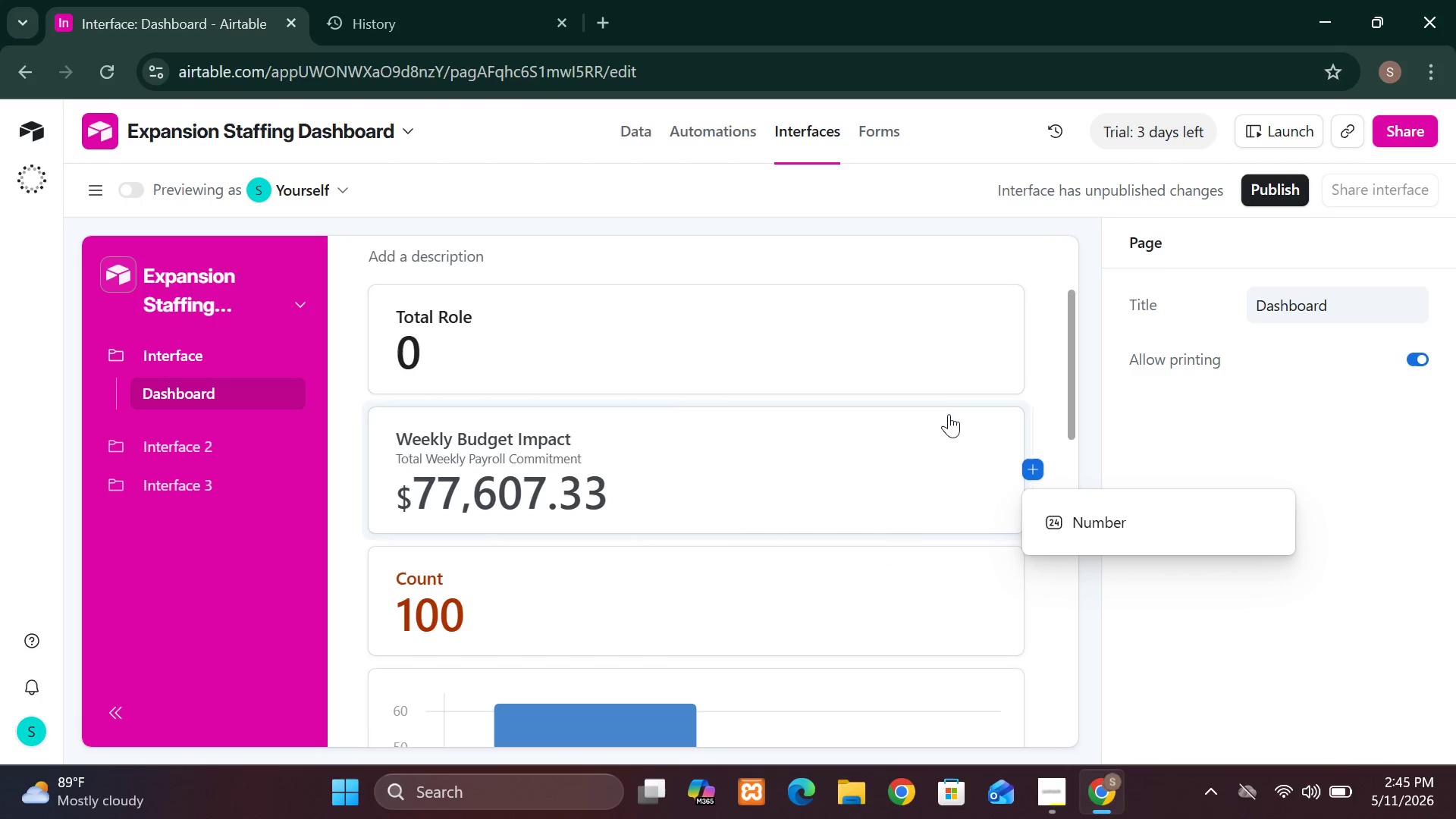 
left_click([946, 410])
 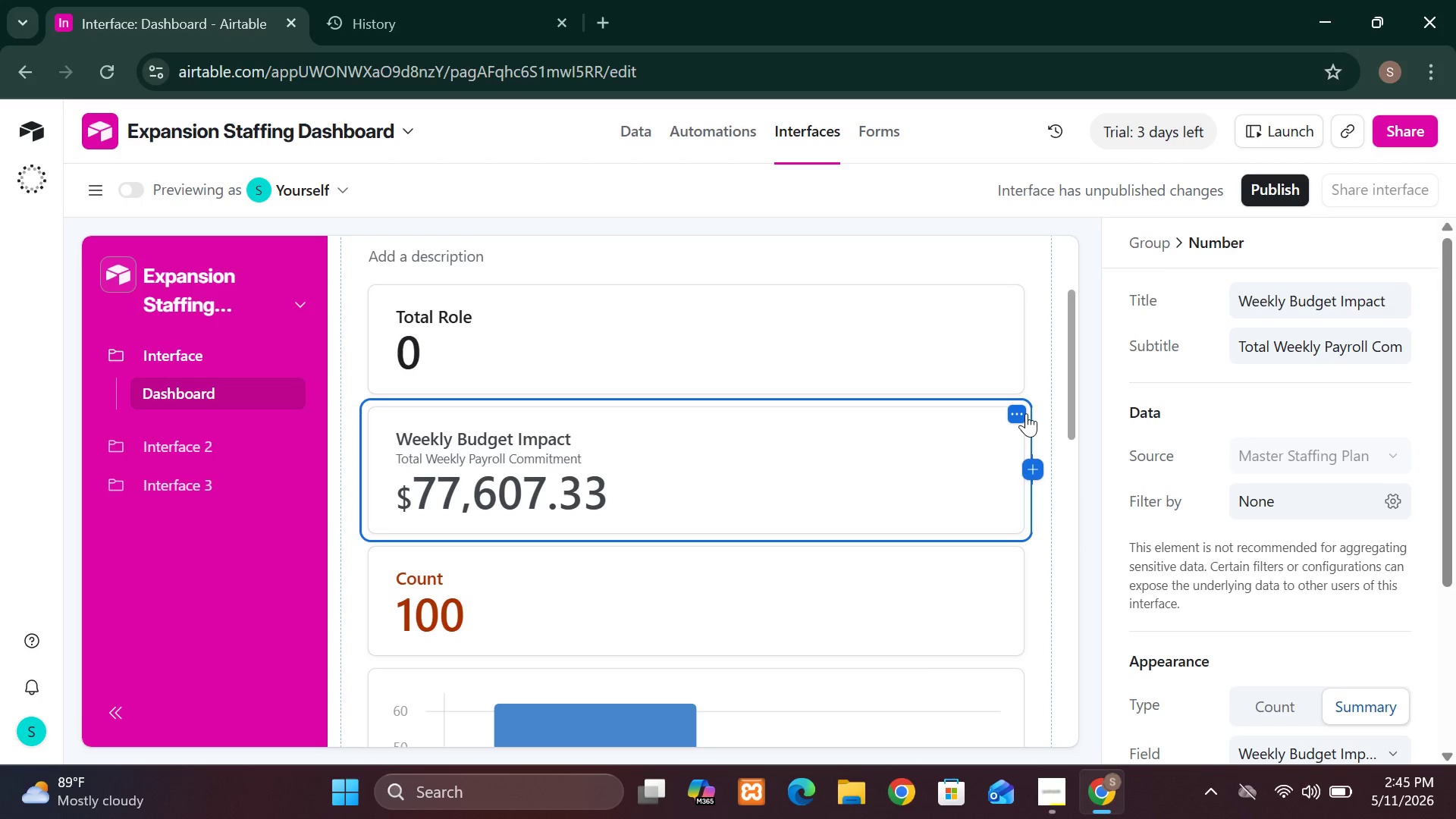 
left_click([1026, 413])
 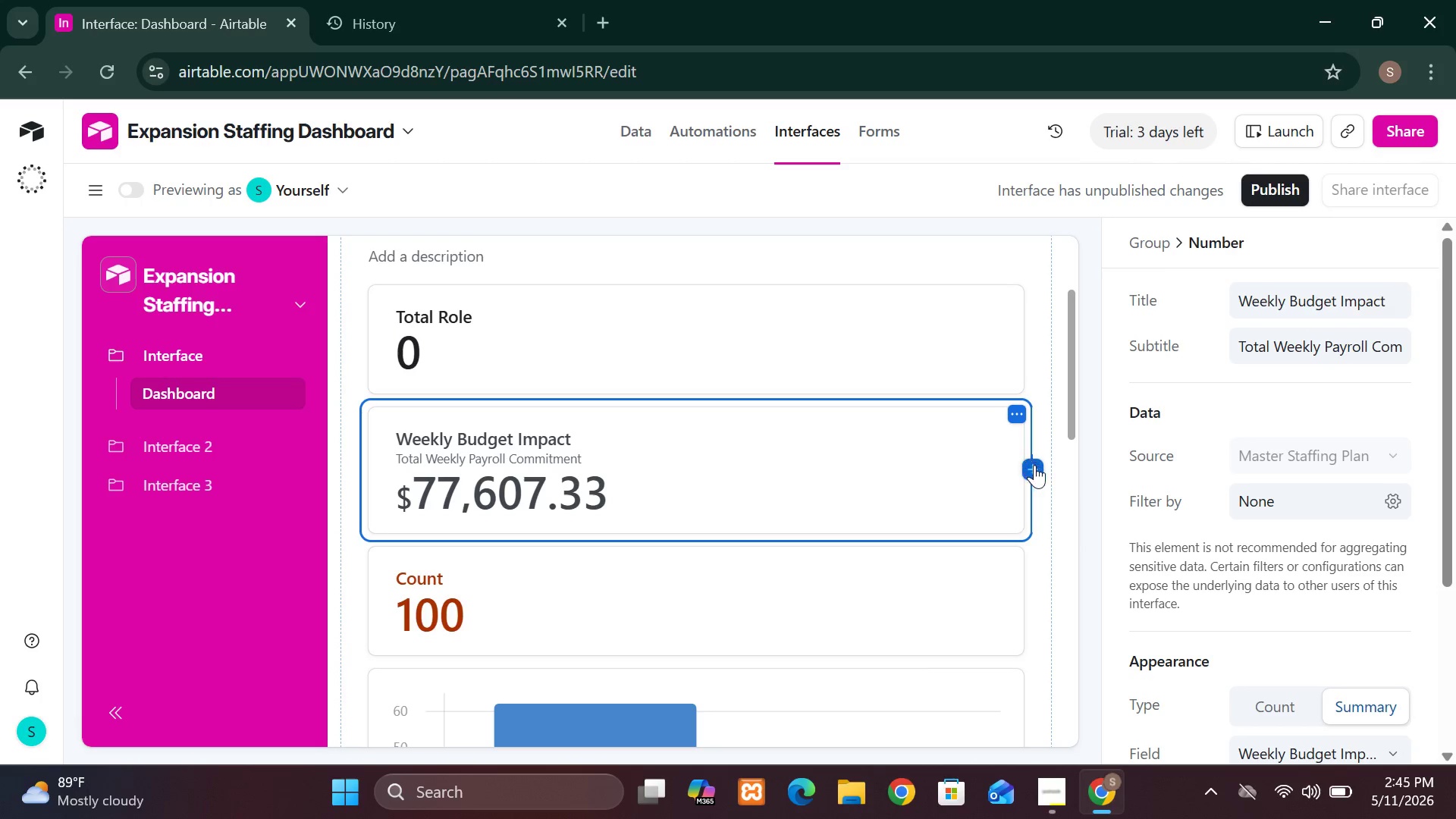 
left_click([1037, 468])
 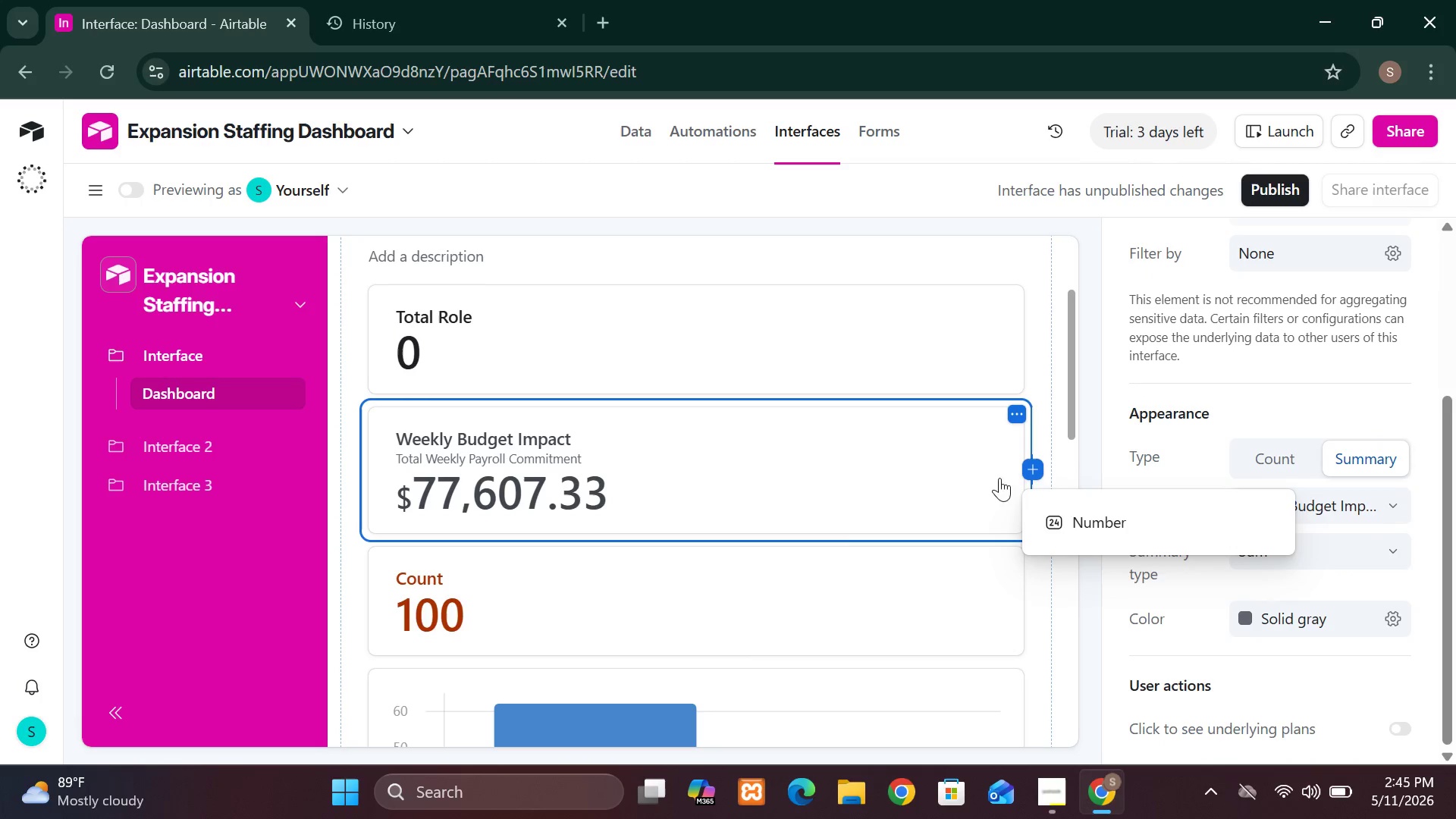 
wait(11.98)
 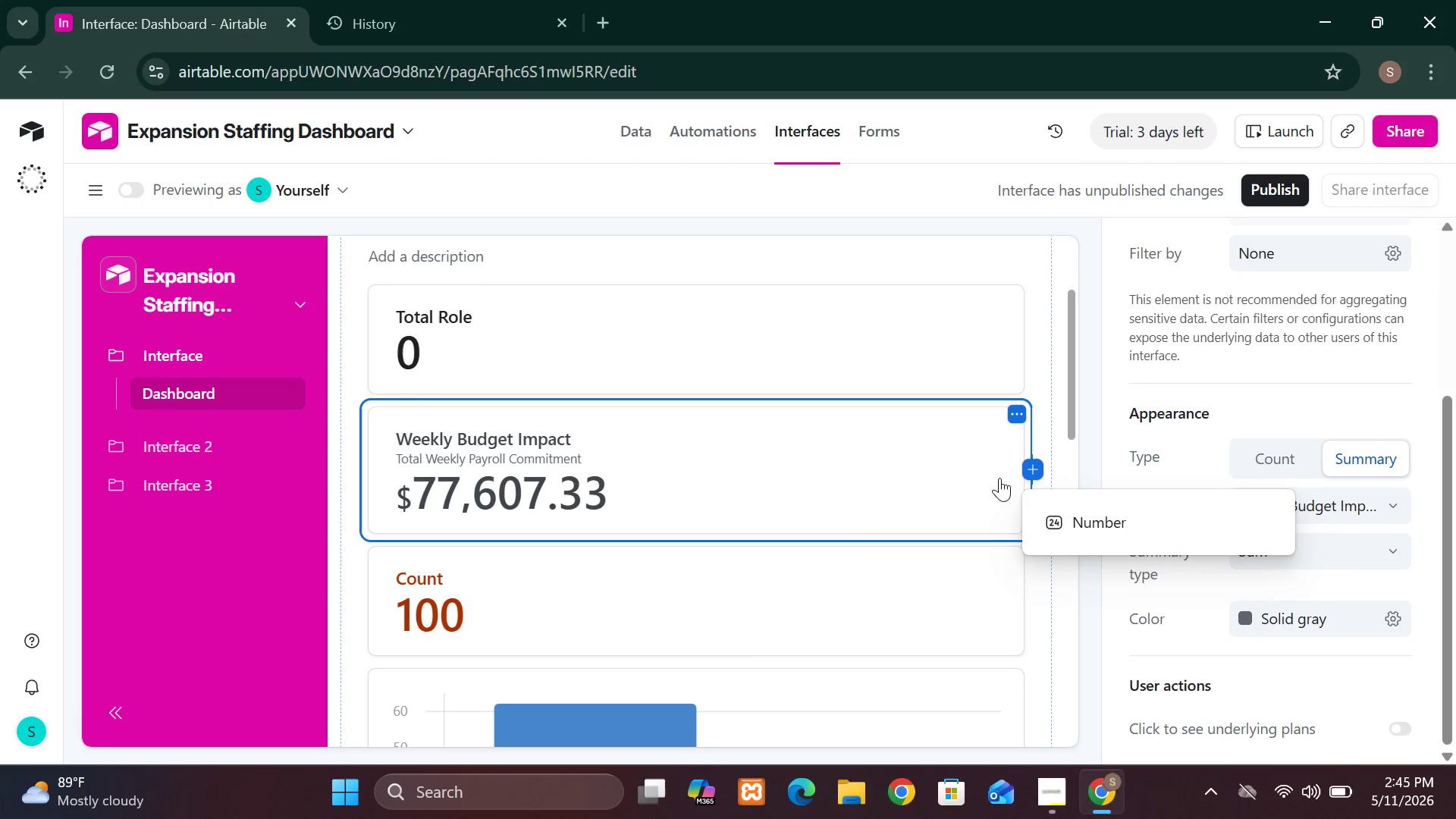 
left_click([695, 397])
 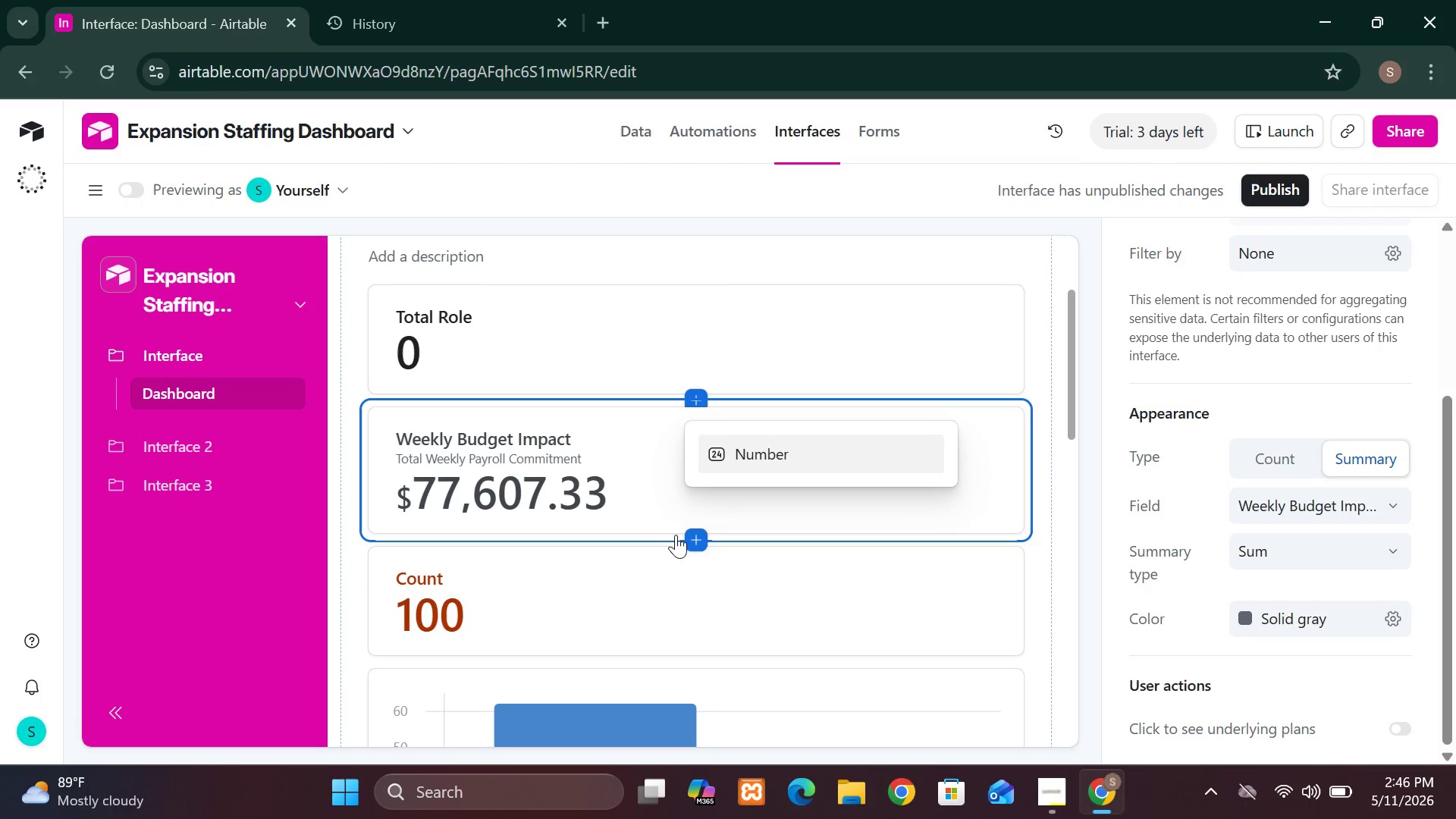 
left_click([675, 536])
 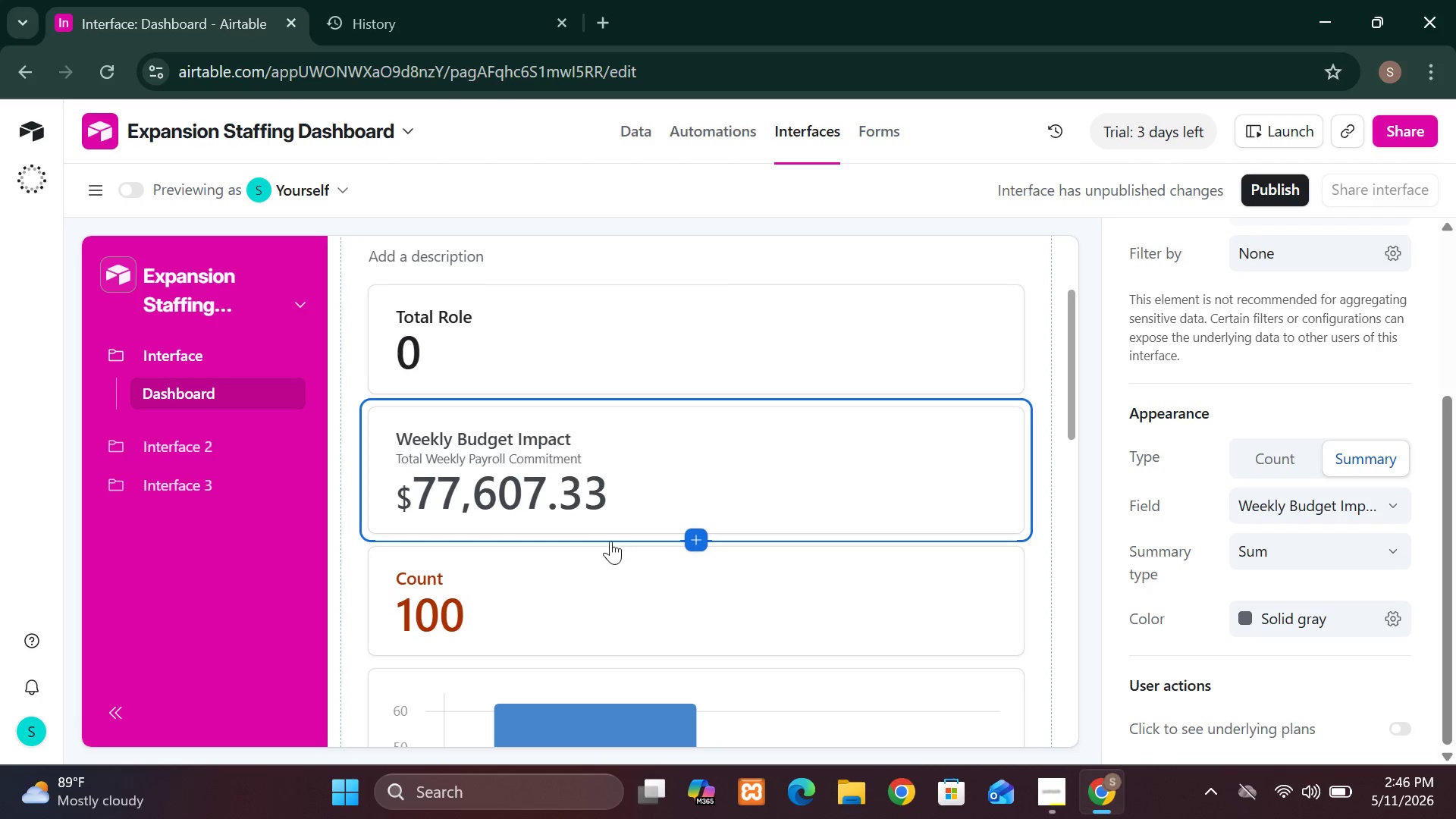 
left_click([608, 540])
 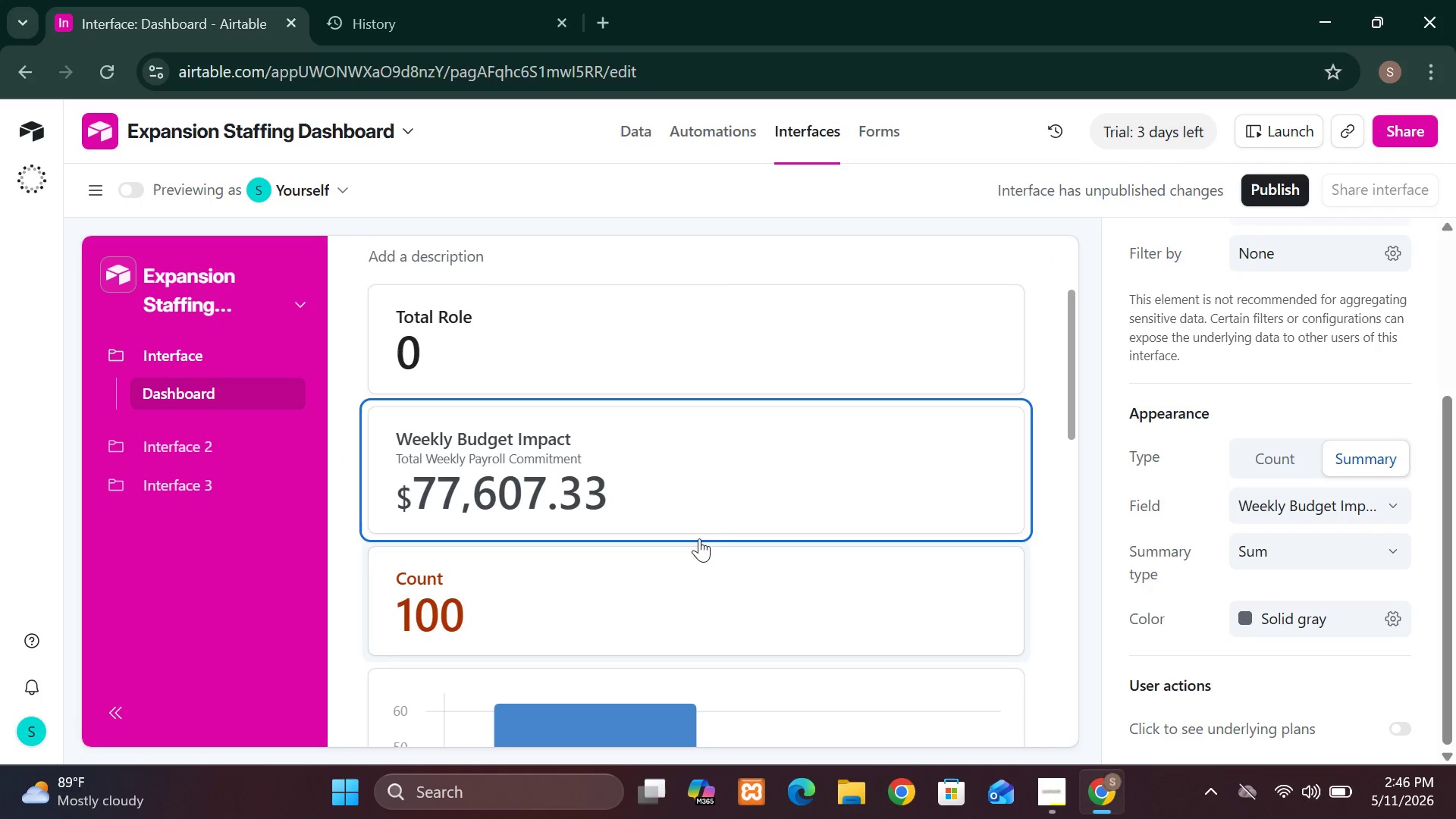 
left_click([699, 532])
 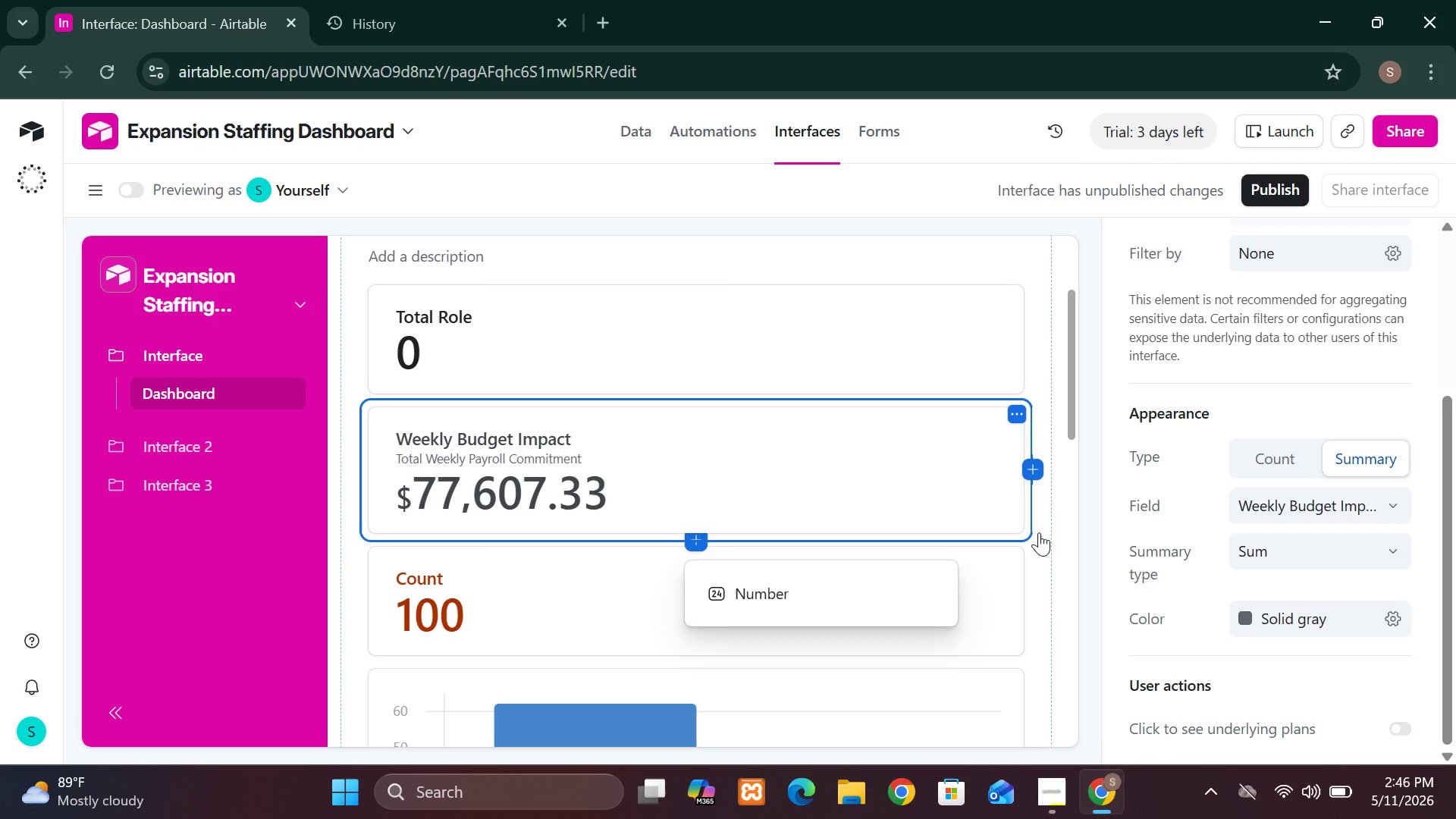 
left_click([1039, 532])
 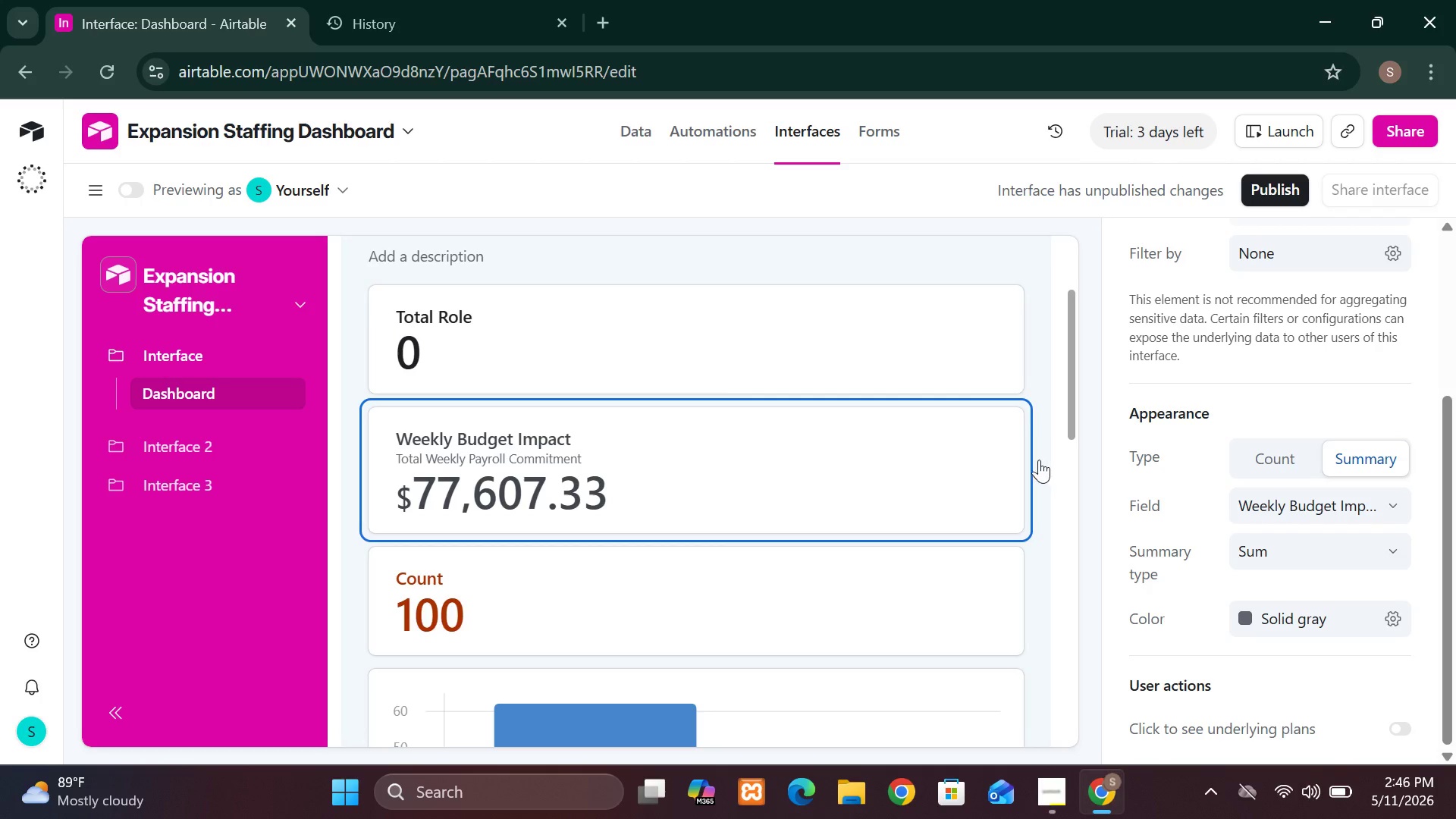 
left_click([1035, 460])
 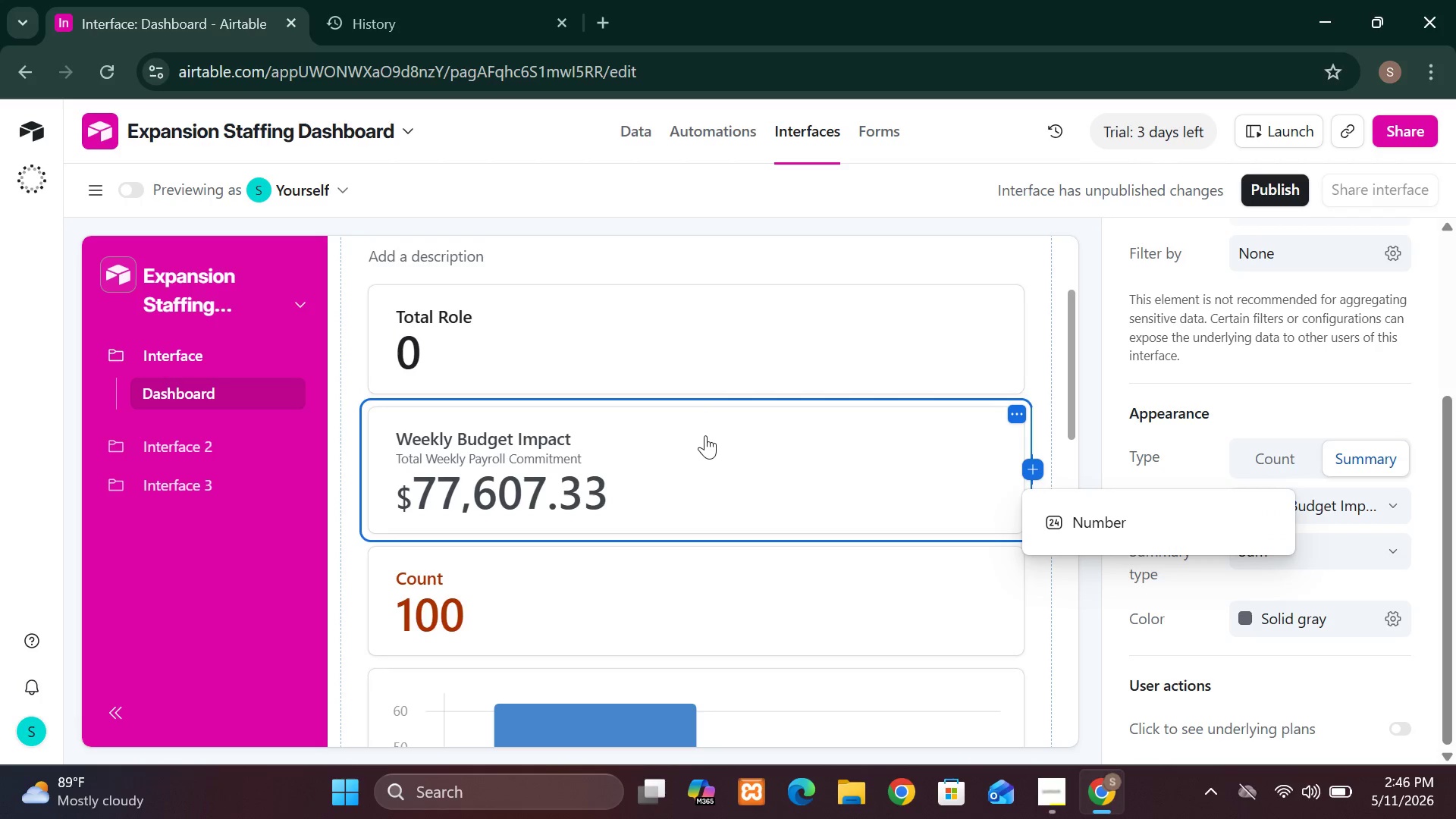 
left_click([699, 389])
 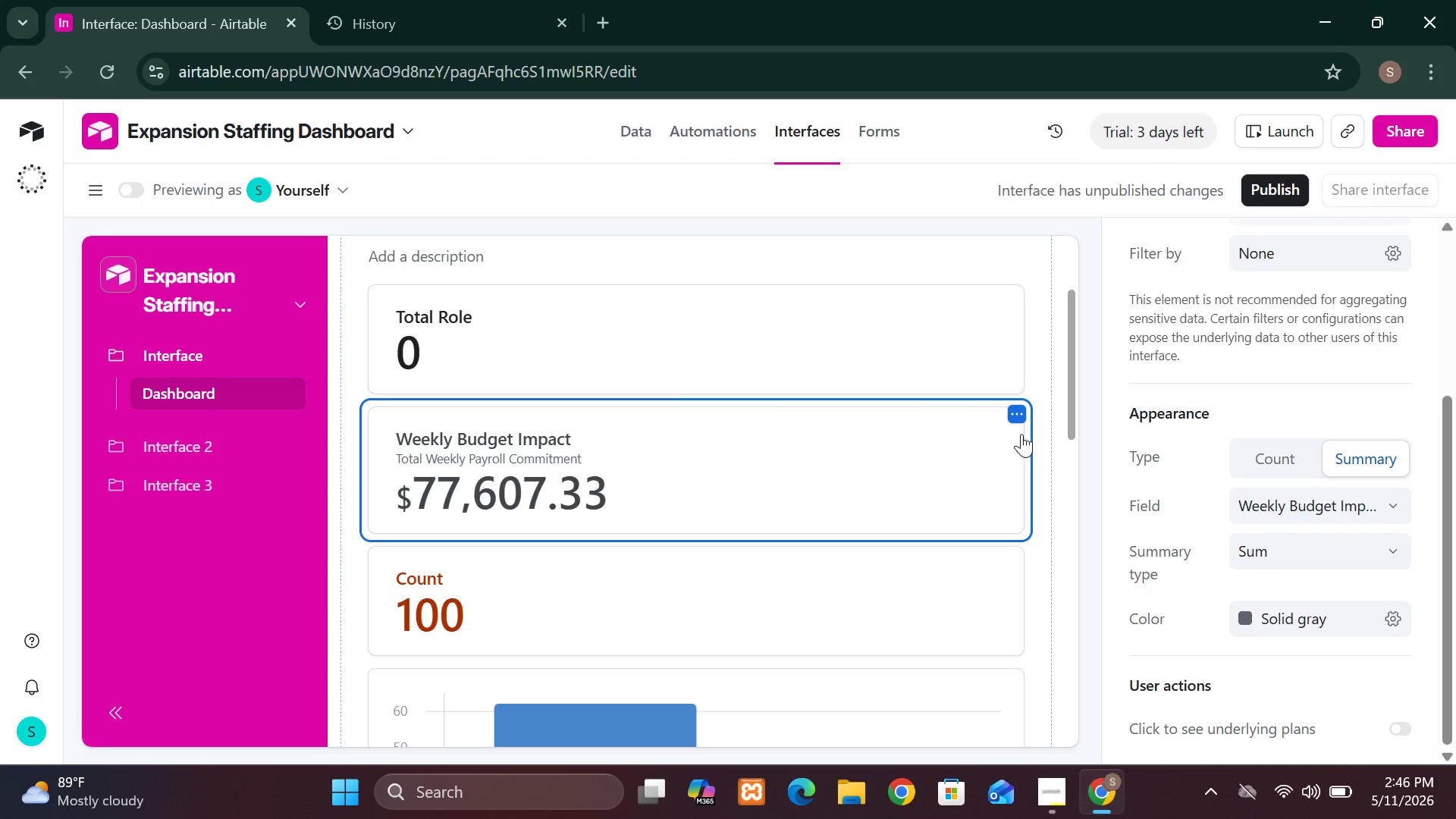 
left_click([1018, 416])
 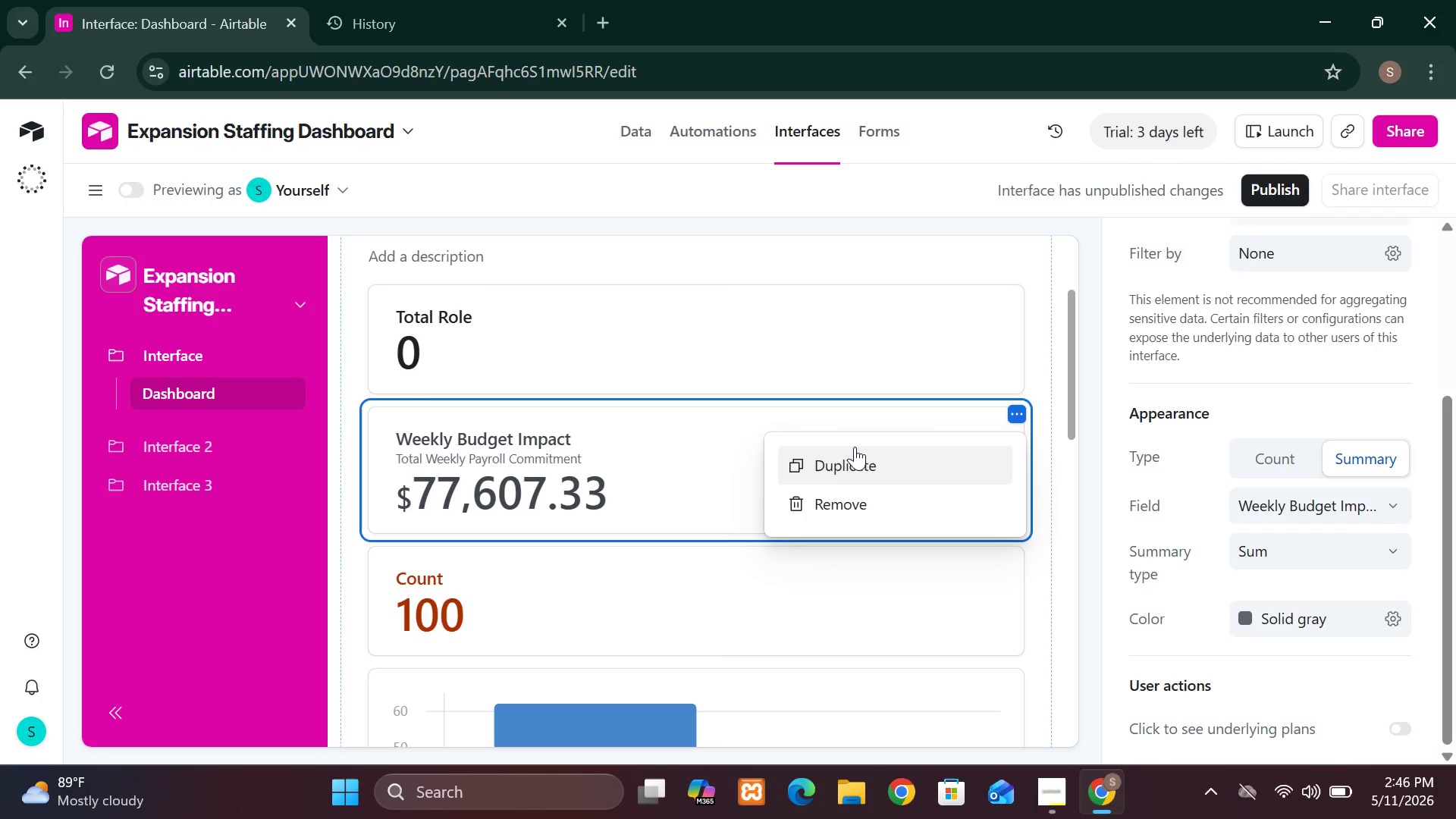 
left_click([860, 458])
 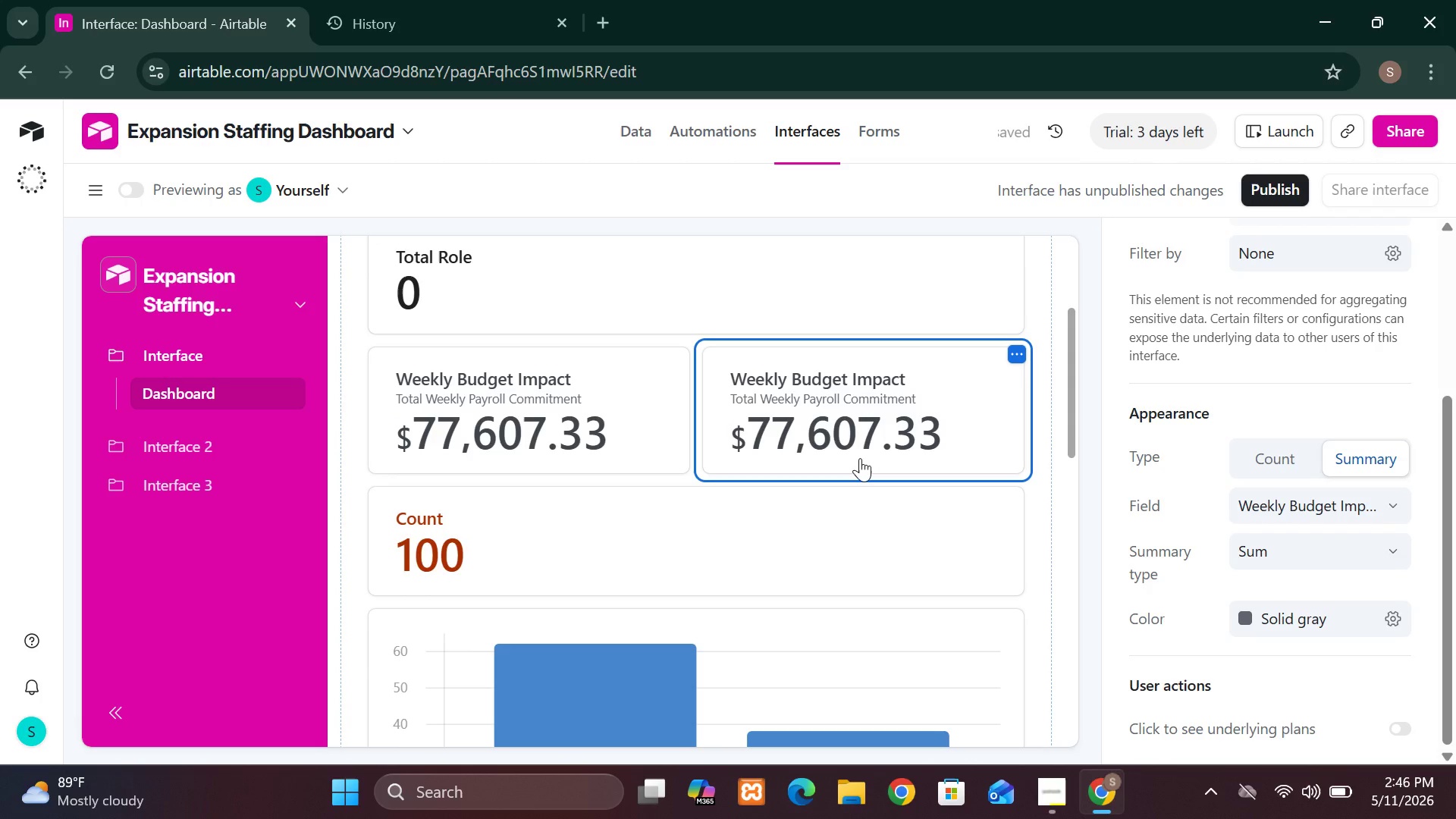 
mouse_move([871, 397])
 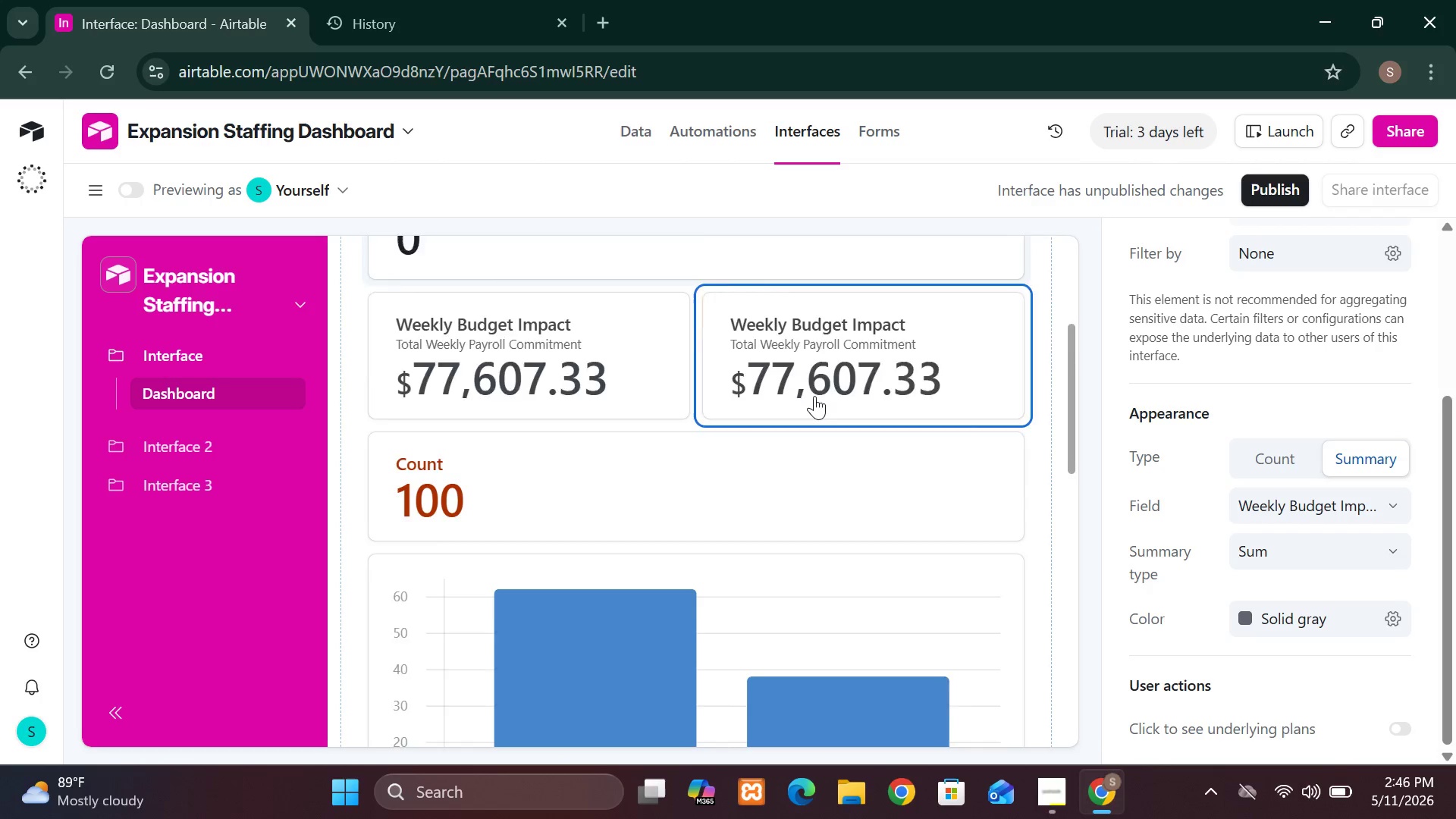 
wait(8.76)
 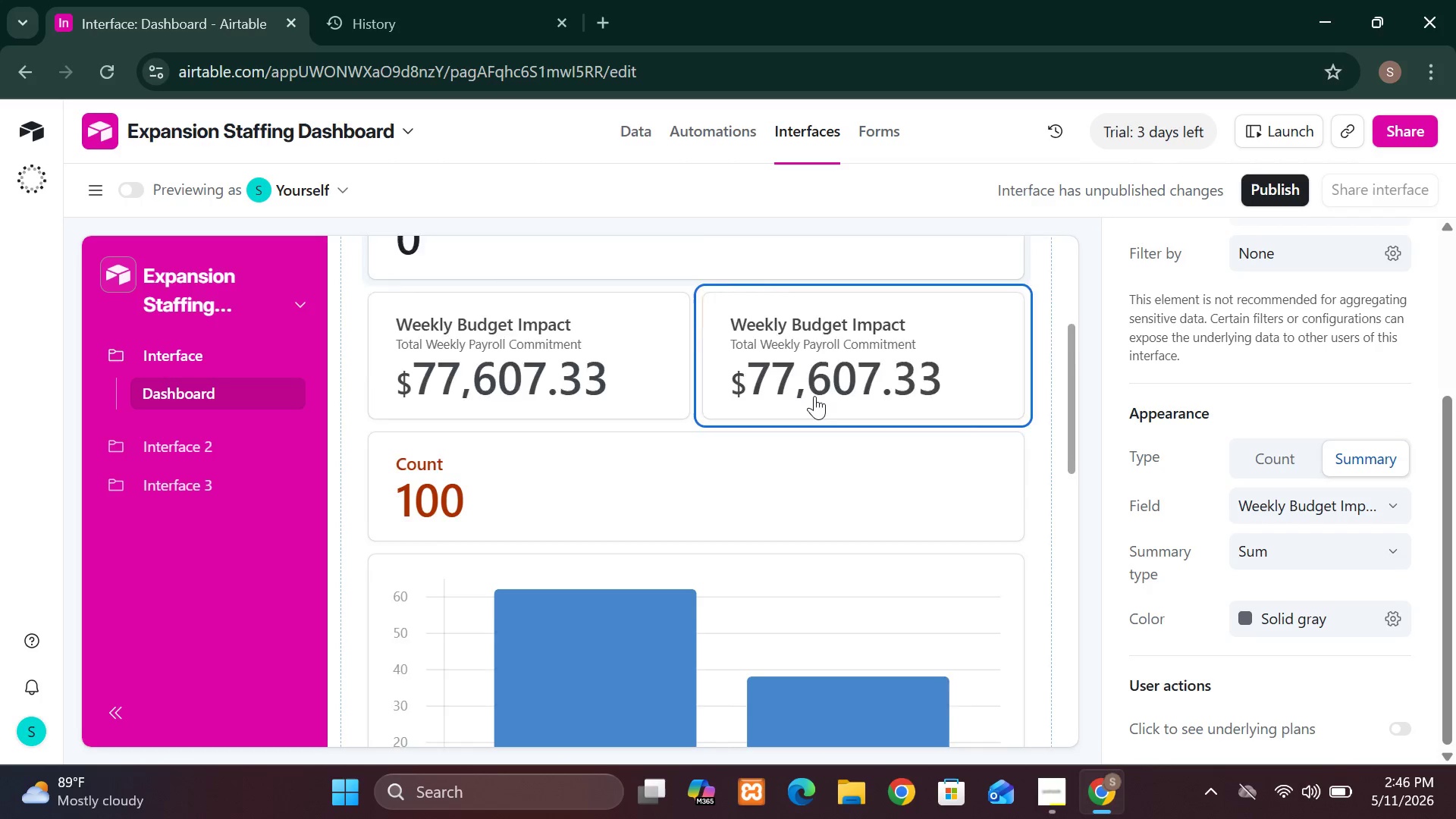 
left_click([692, 325])
 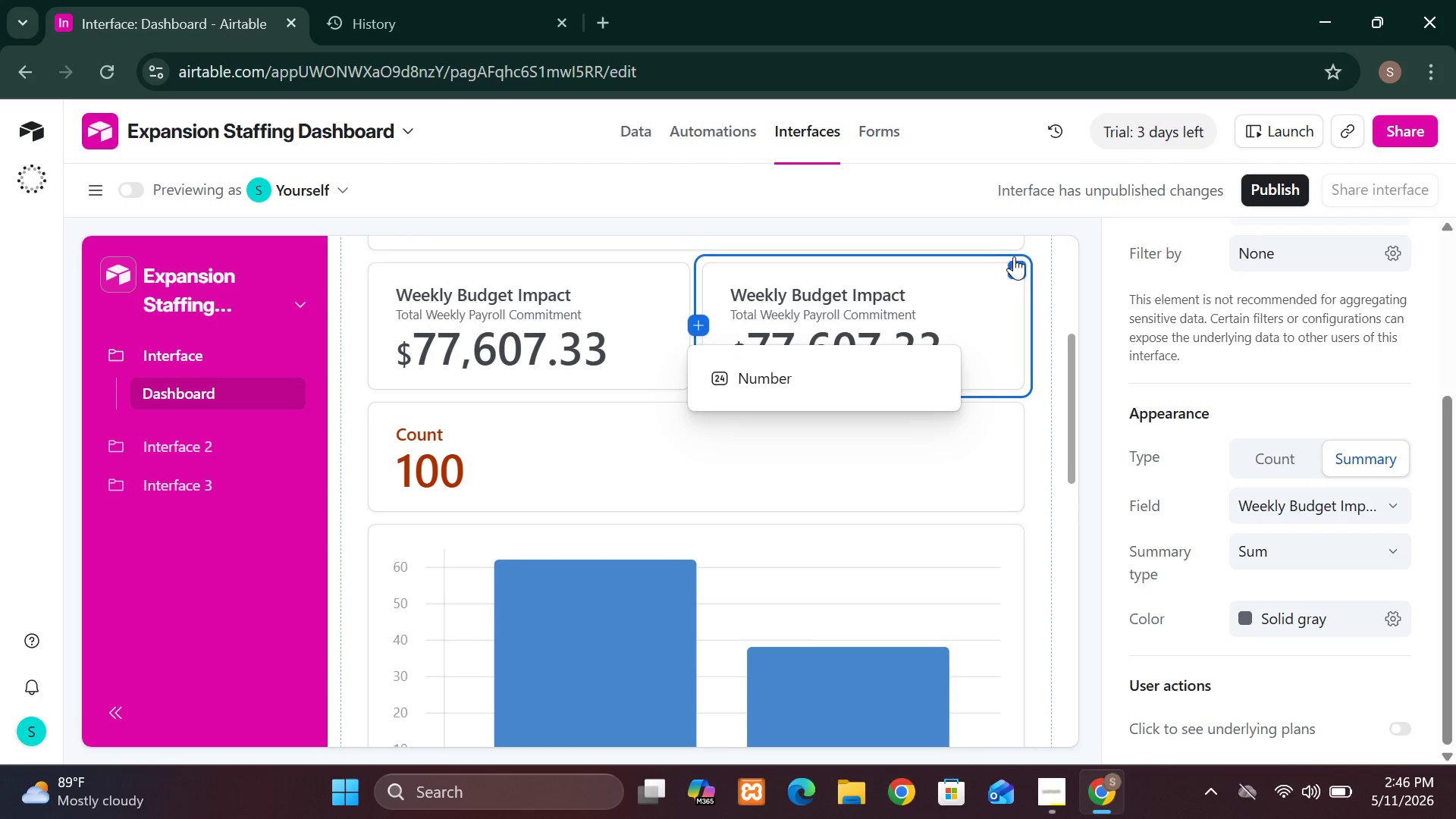 
left_click([1019, 262])
 